 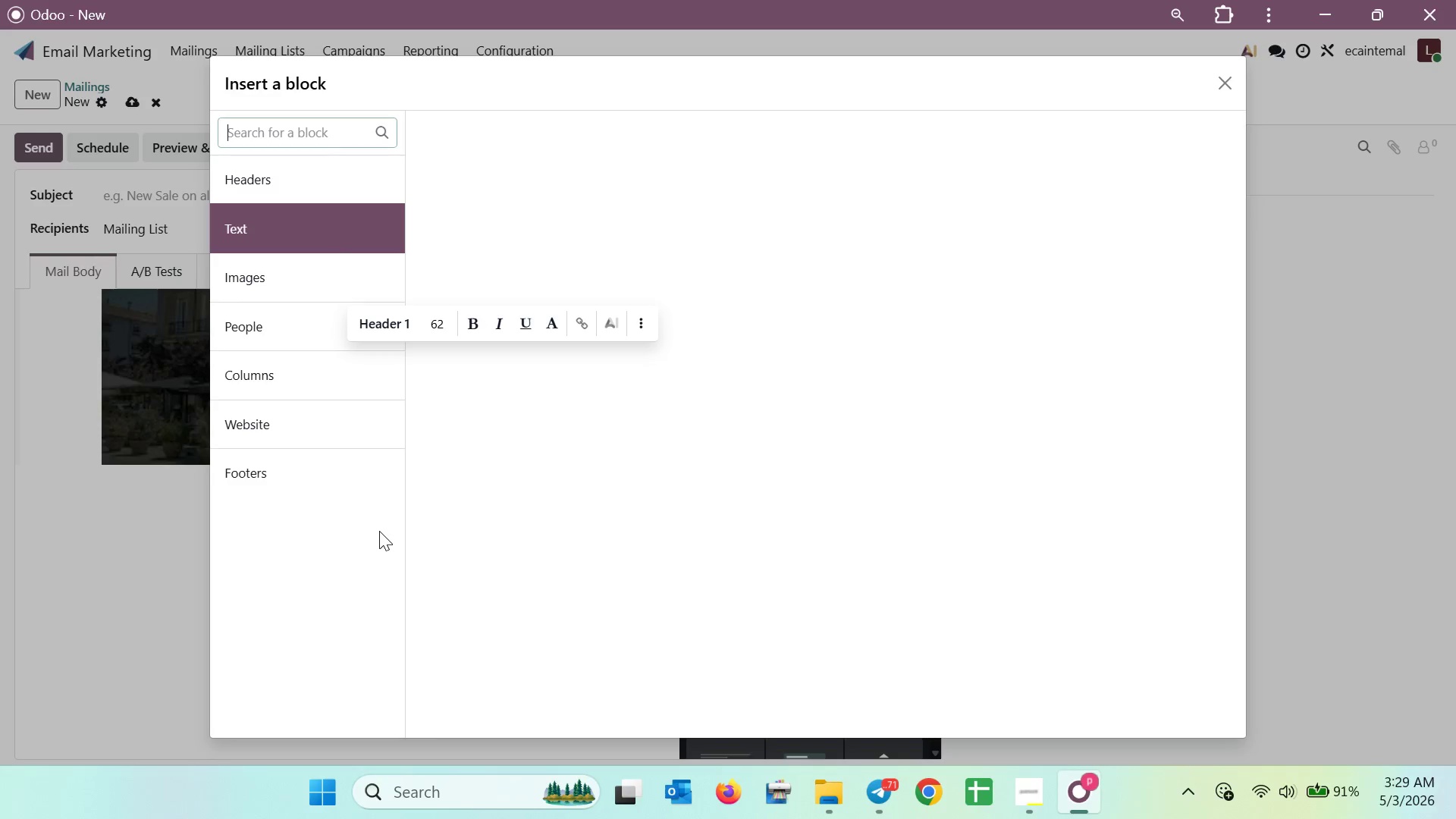 
left_click([631, 184])
 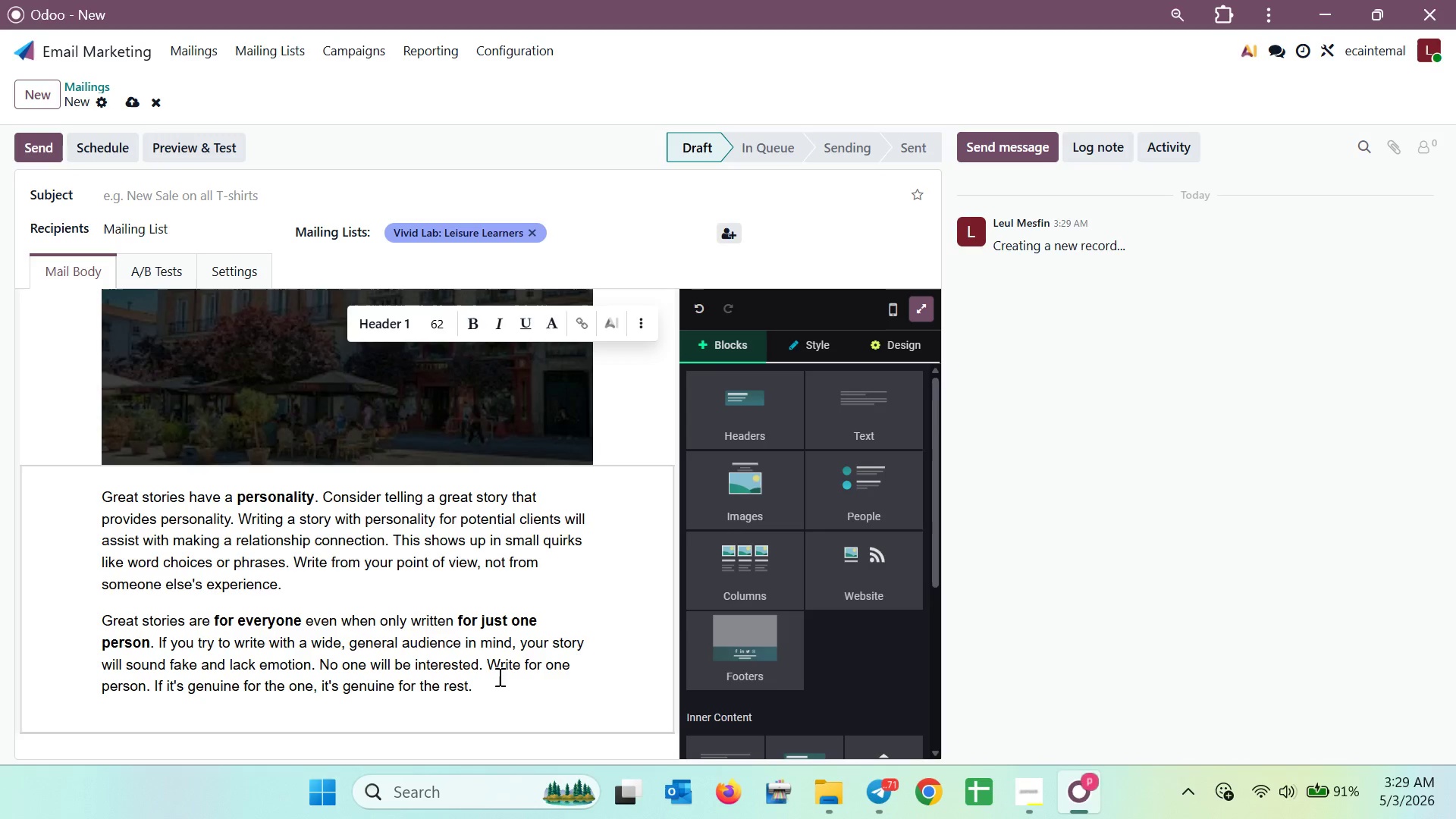 
left_click_drag(start_coordinate=[485, 687], to_coordinate=[89, 492])
 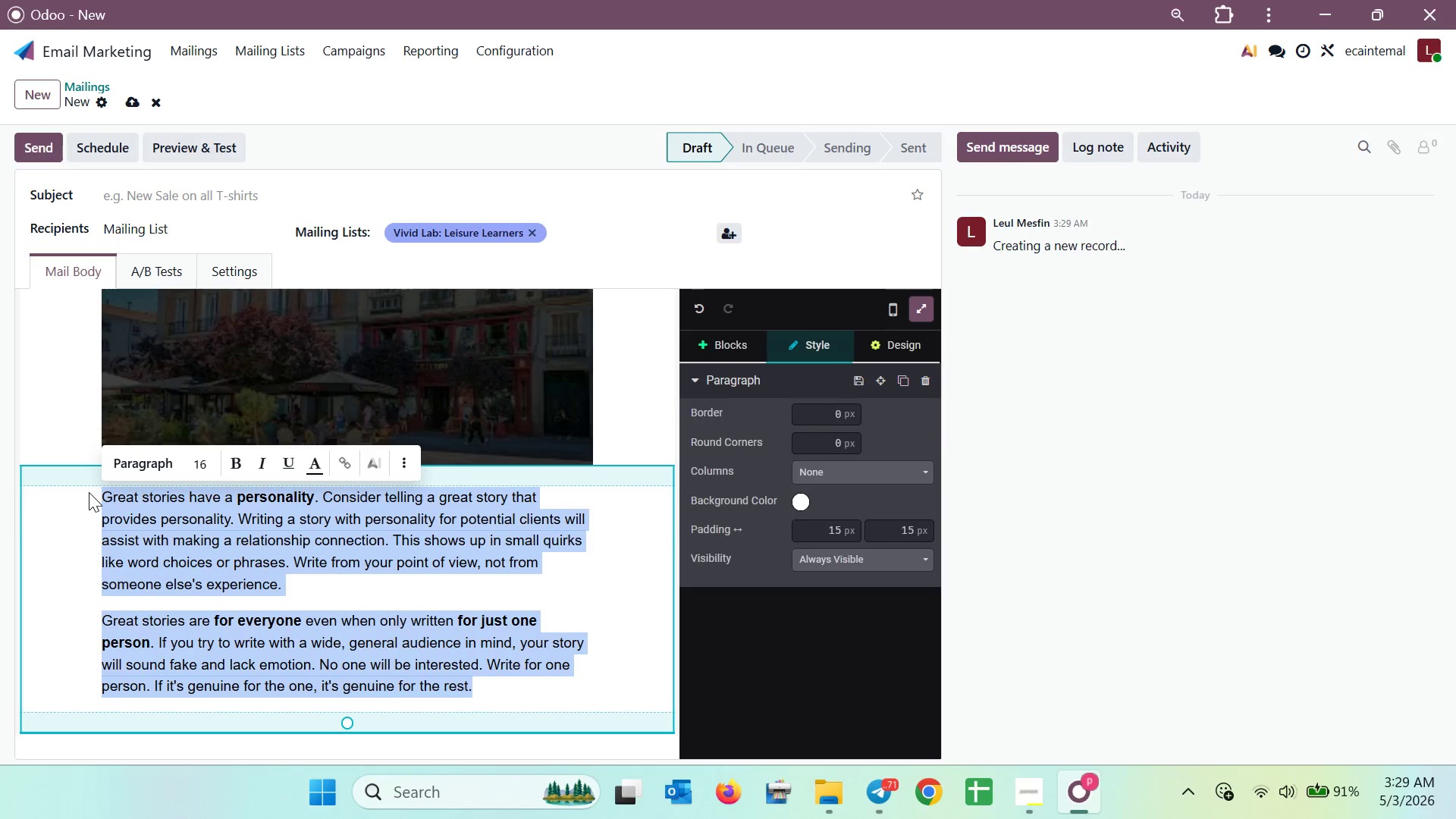 
key(Backspace)
 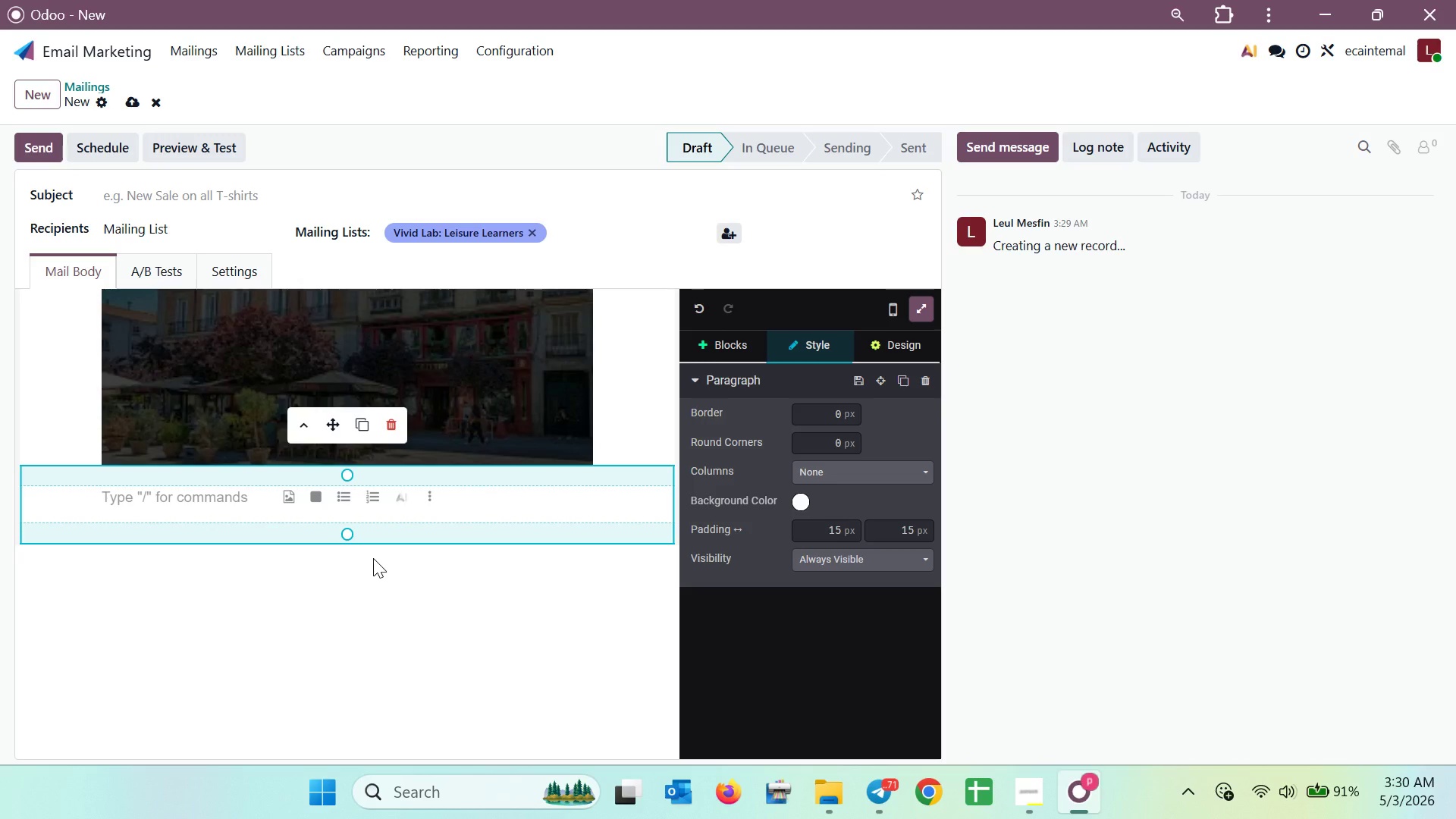 
wait(25.98)
 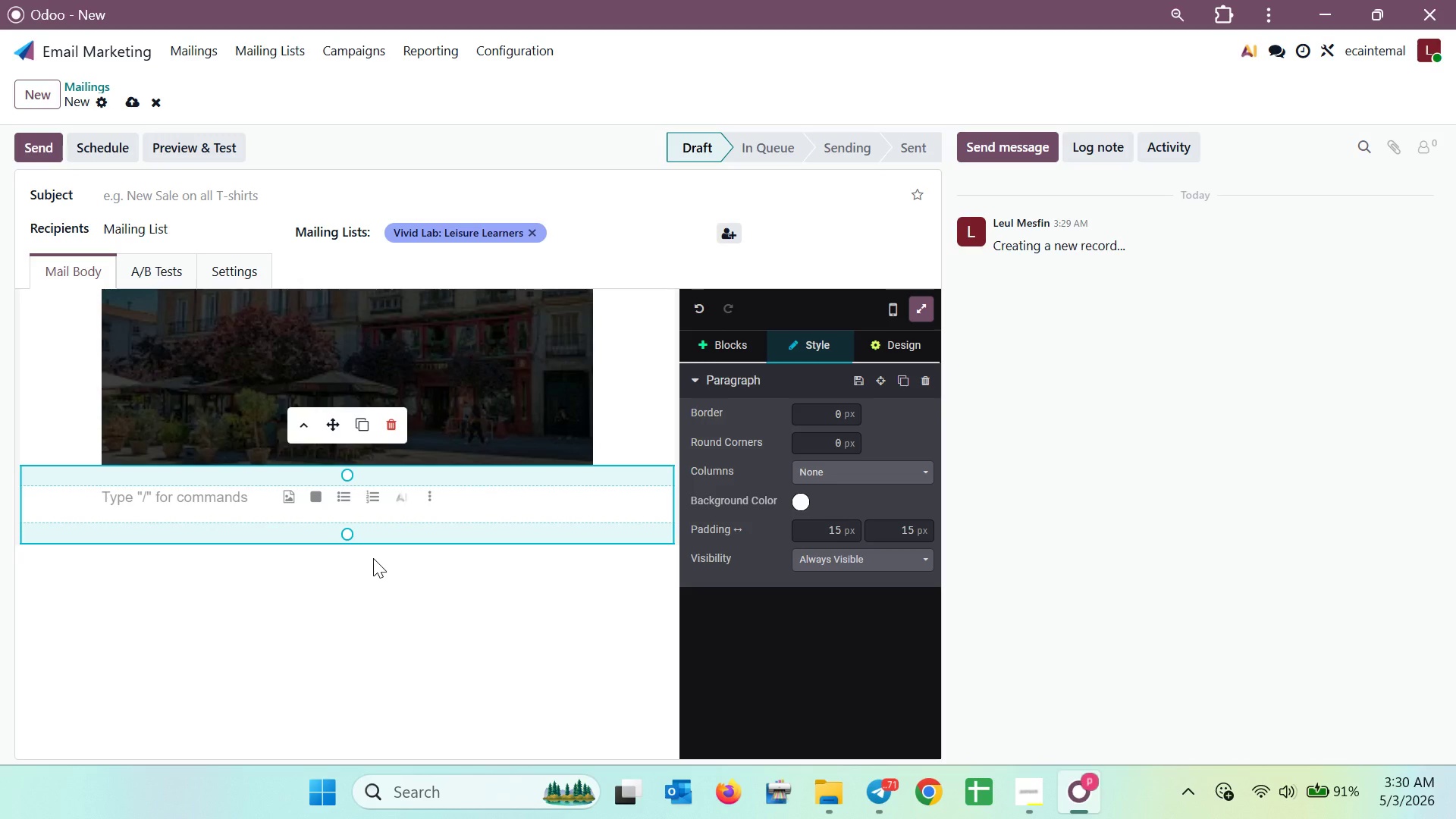 
left_click([214, 203])
 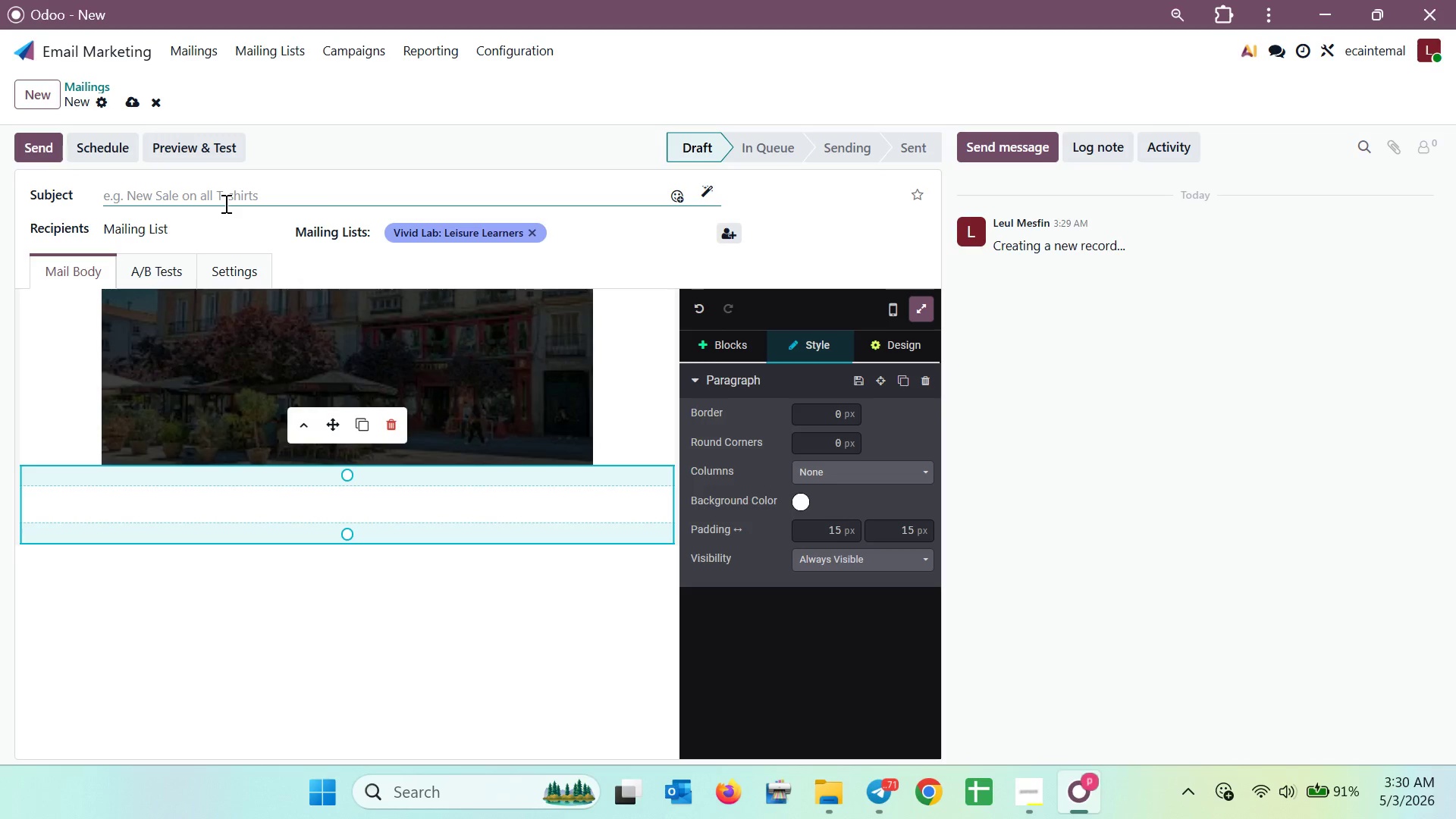 
wait(15.16)
 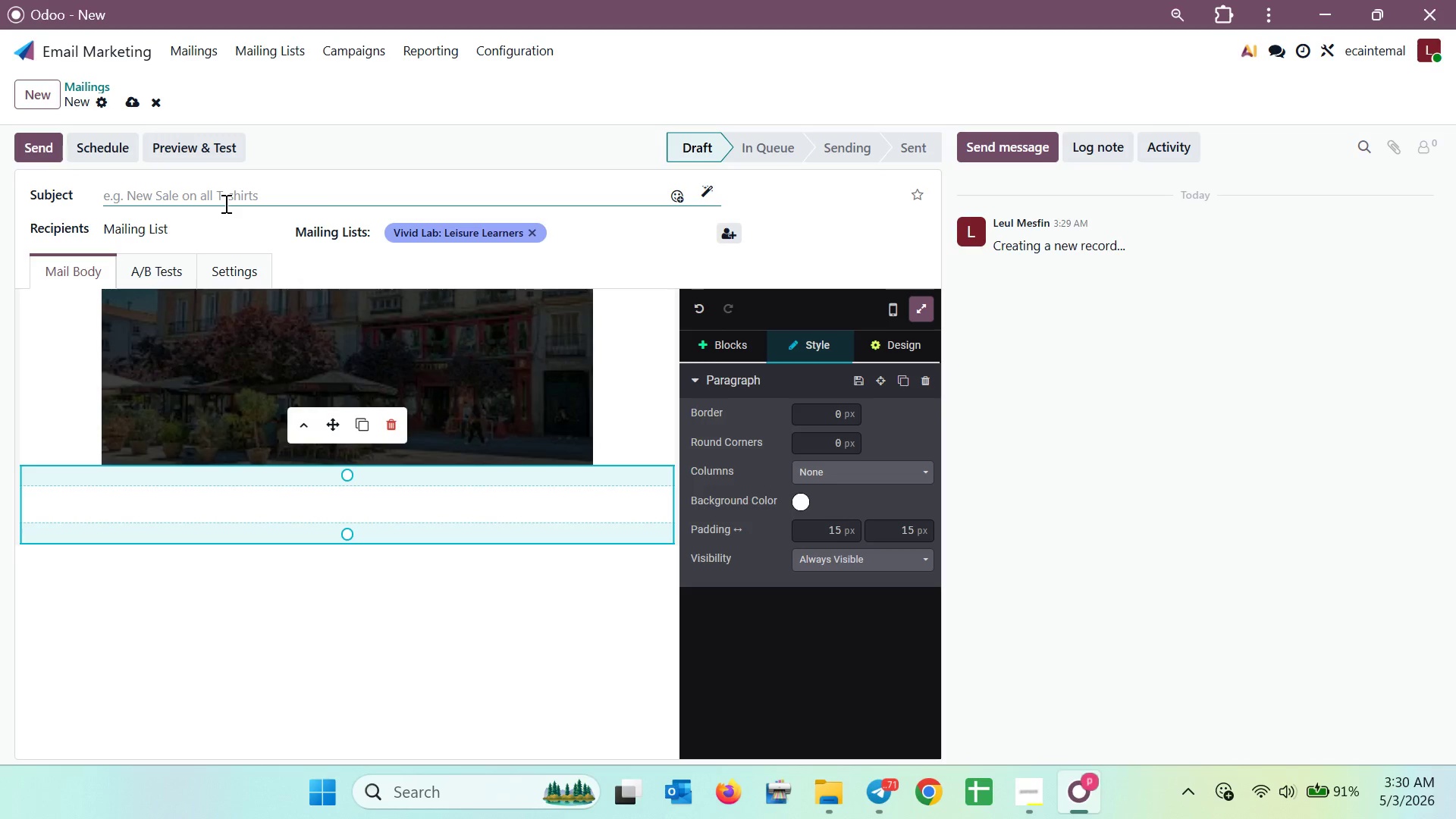 
hold_key(key=ShiftLeft, duration=0.64)
 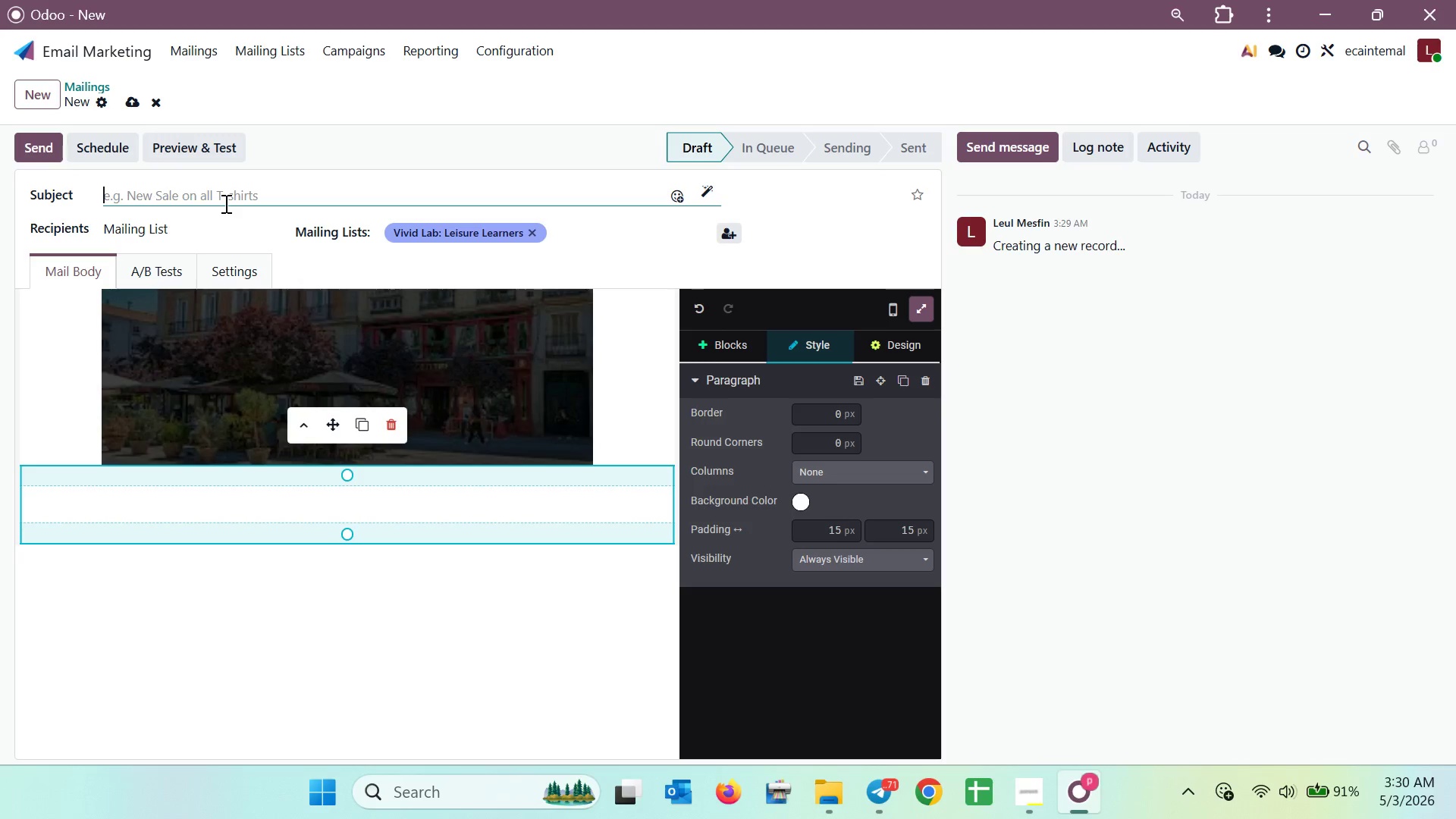 
type(24 hours left )
key(Backspace)
type(: )
 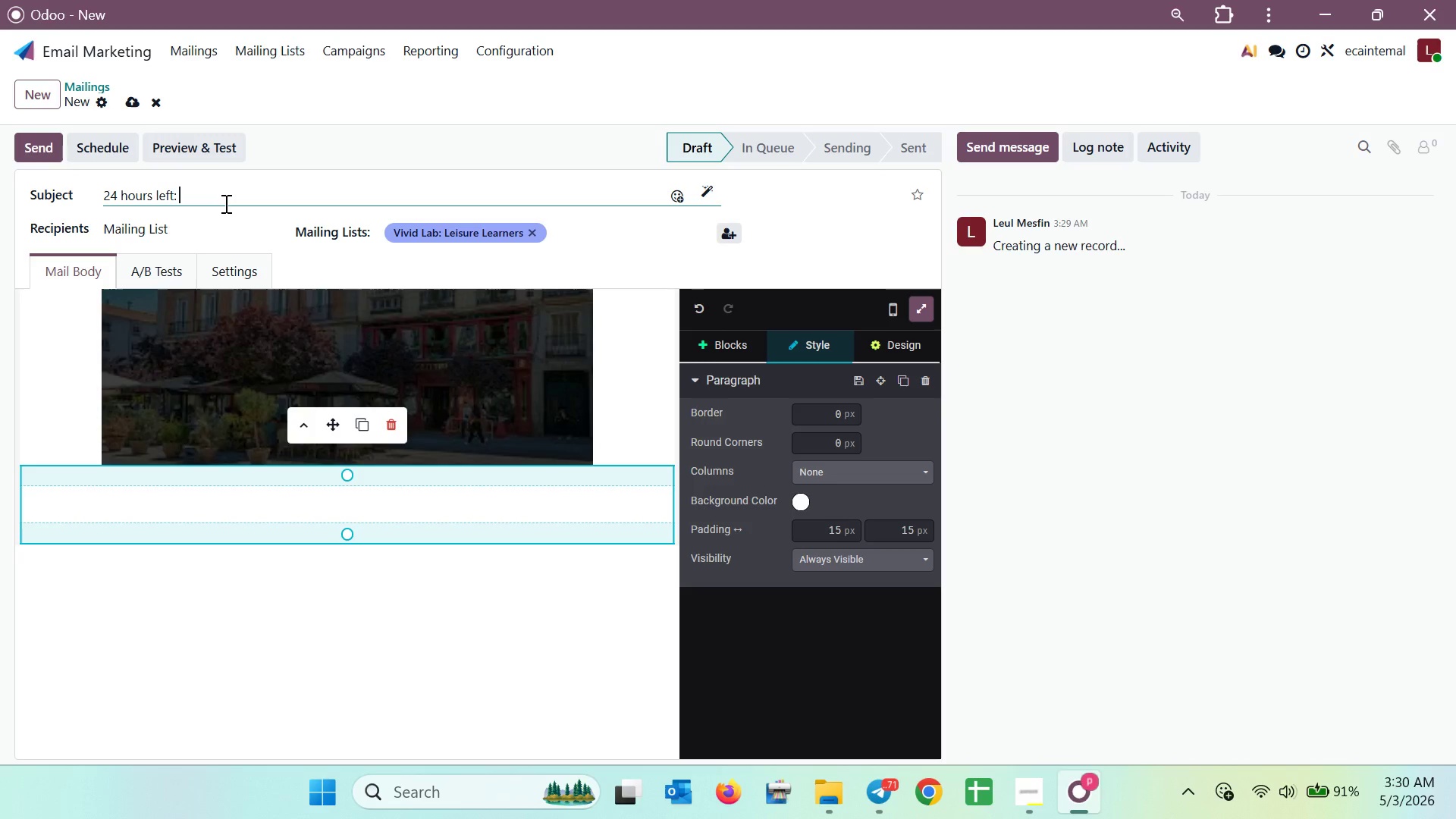 
key(ArrowLeft)
 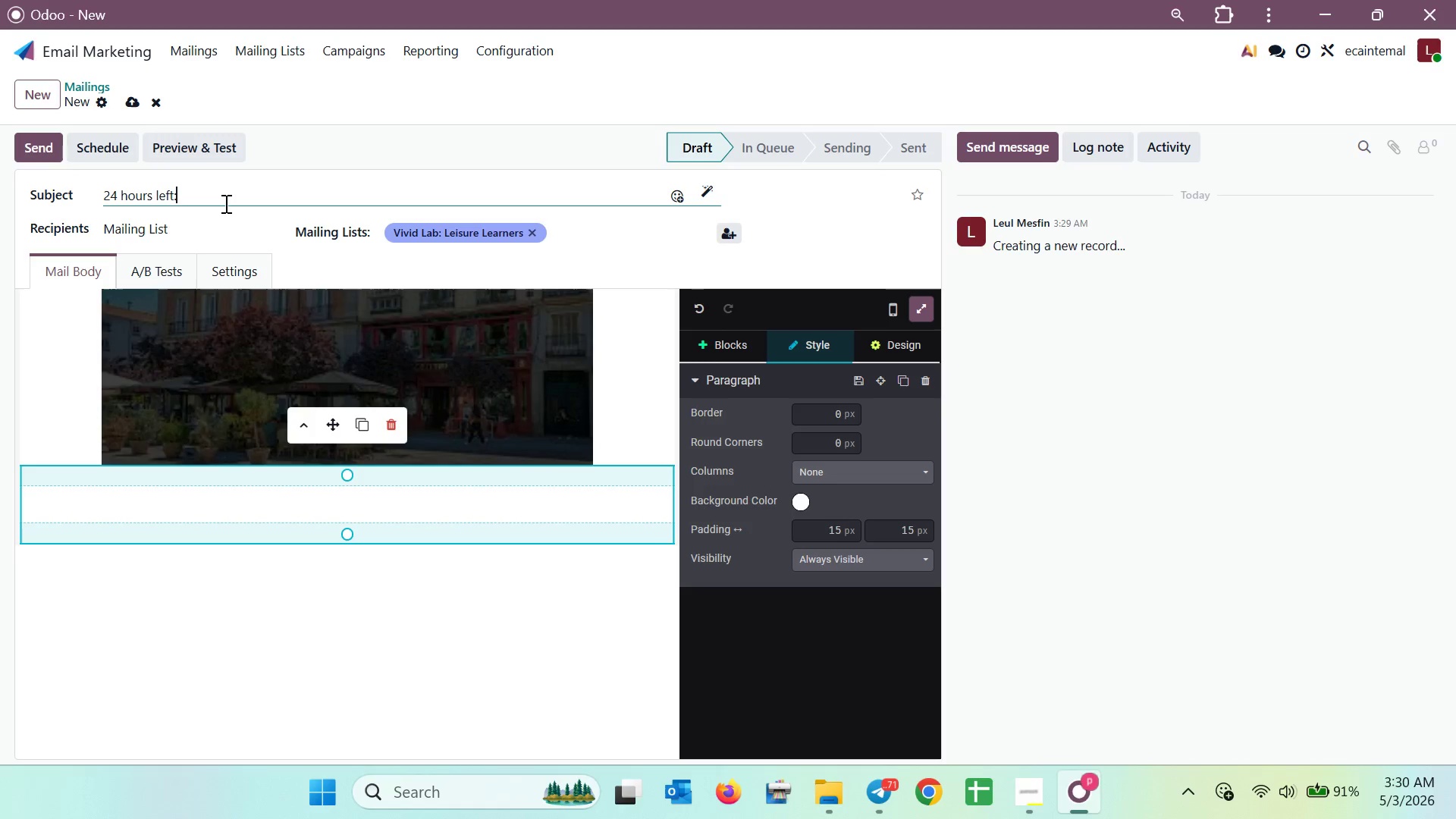 
key(ArrowLeft)
 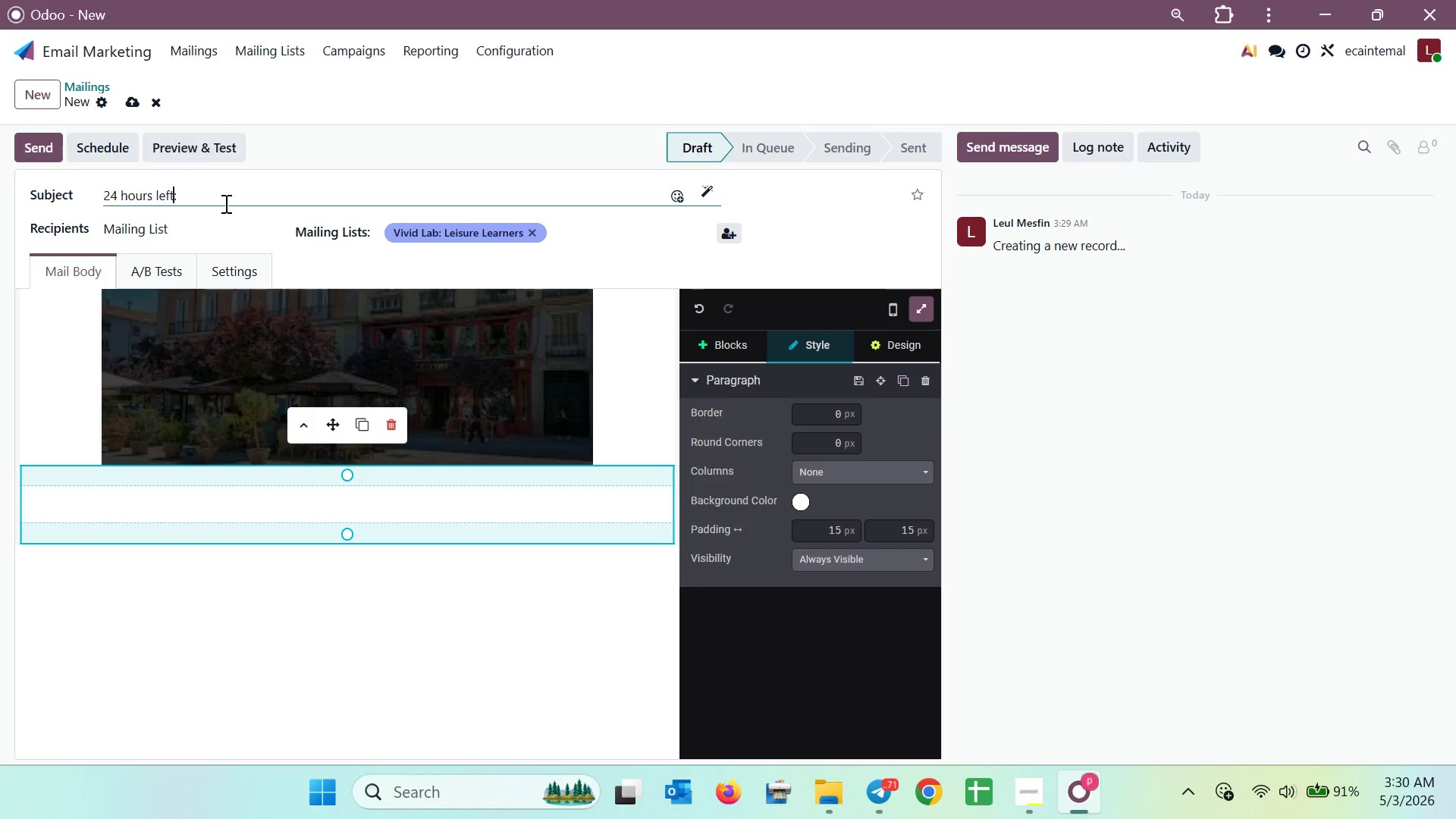 
key(ArrowLeft)
 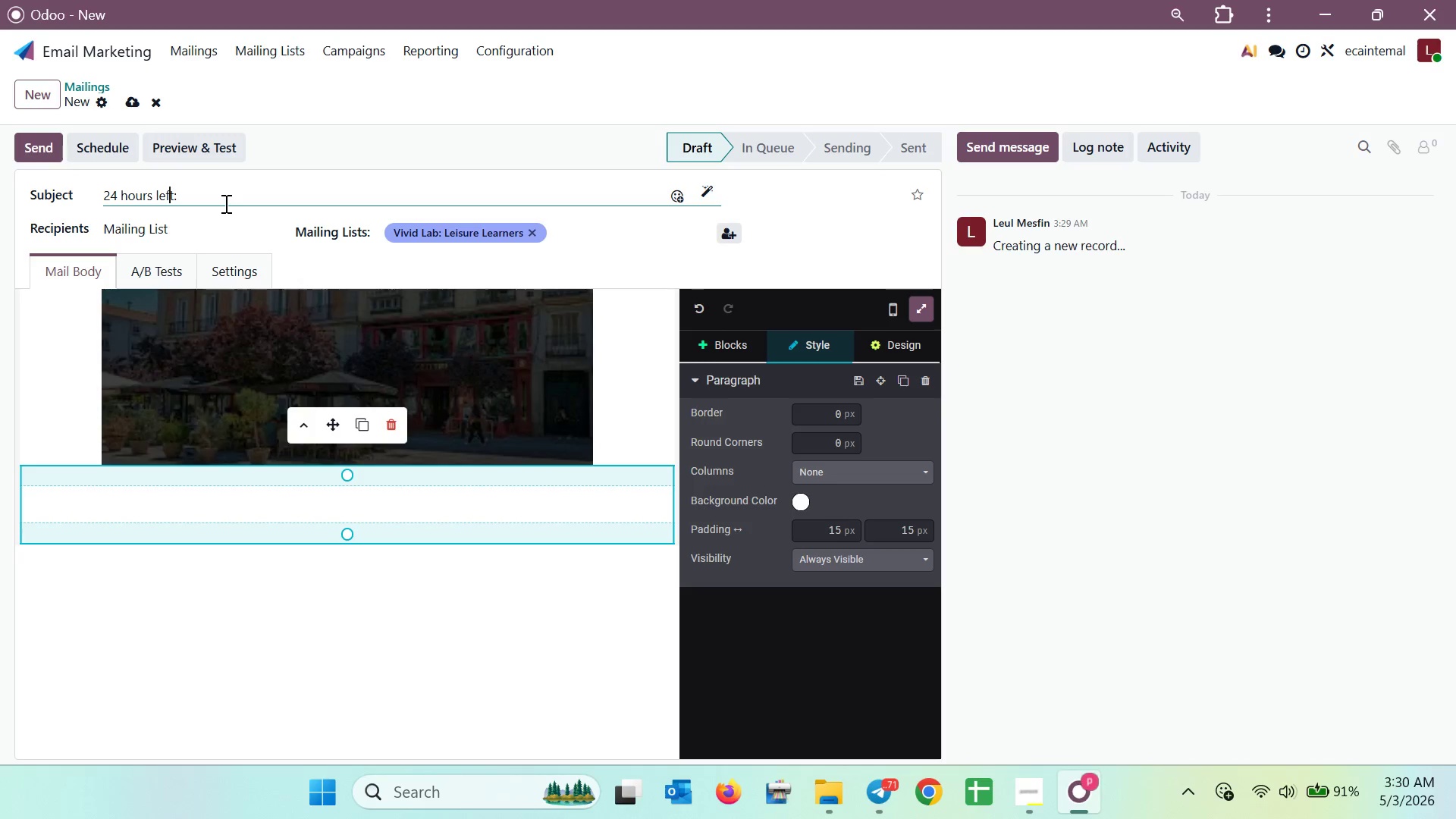 
key(ArrowLeft)
 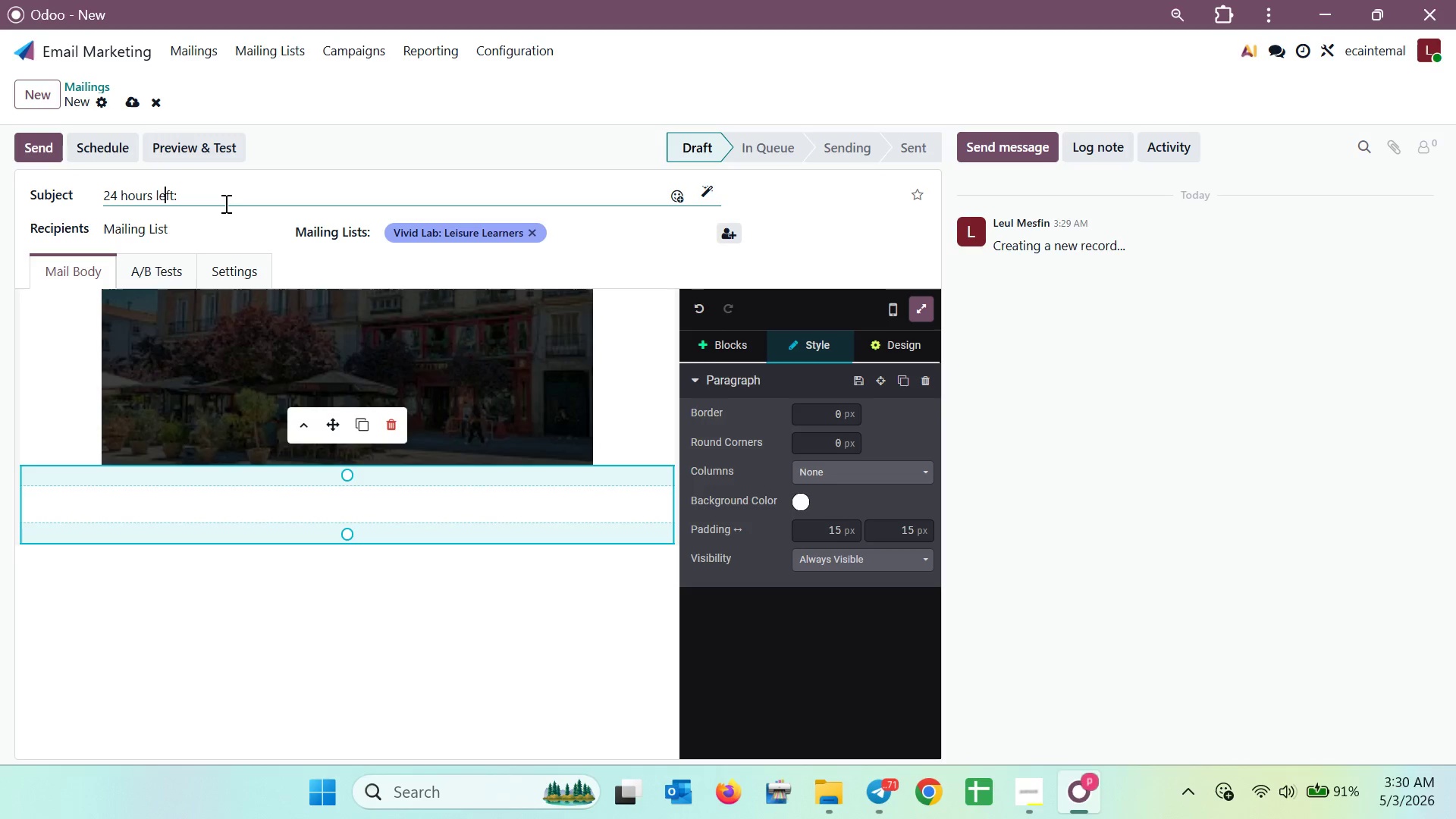 
key(ArrowLeft)
 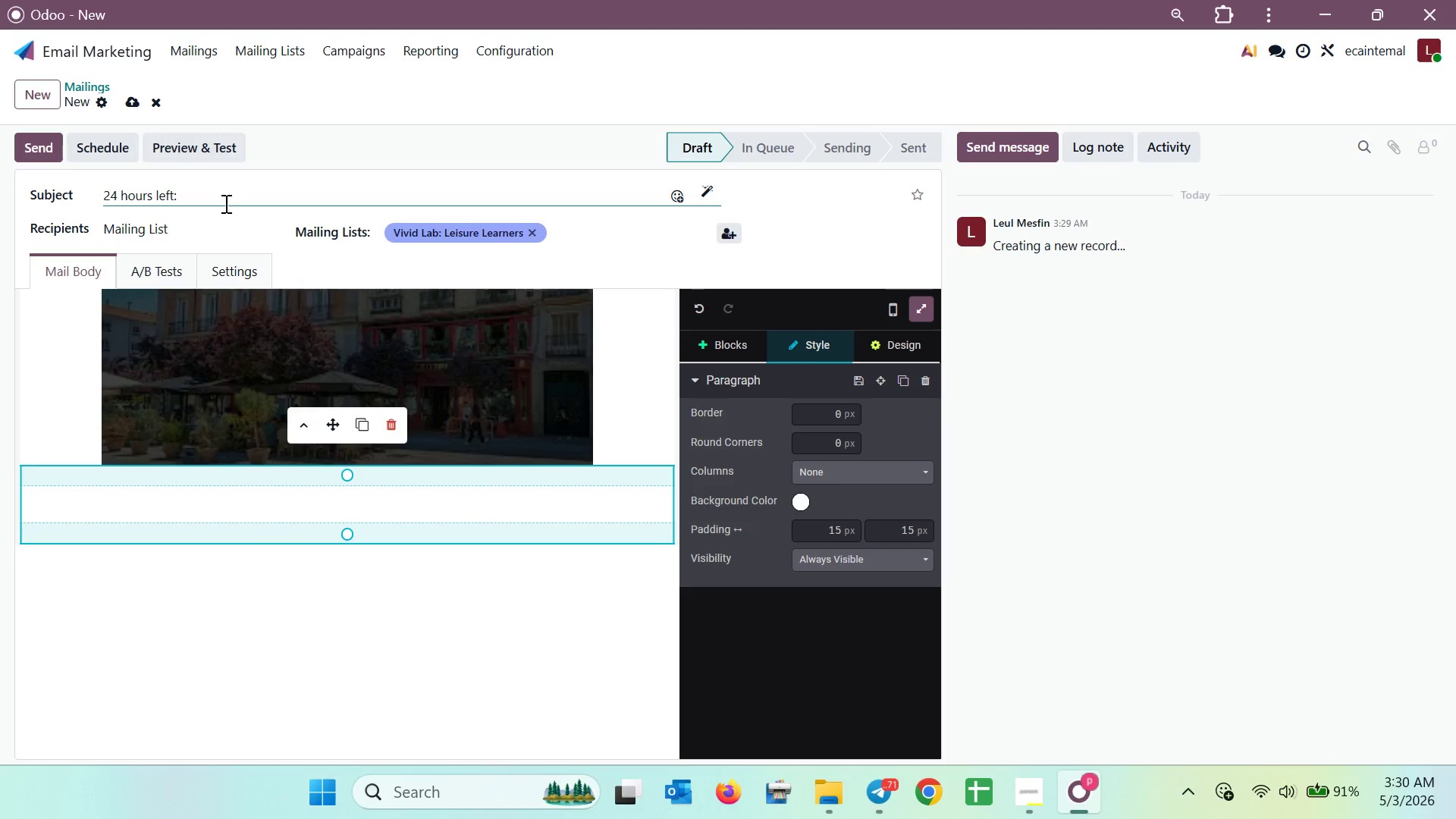 
key(Backspace)
 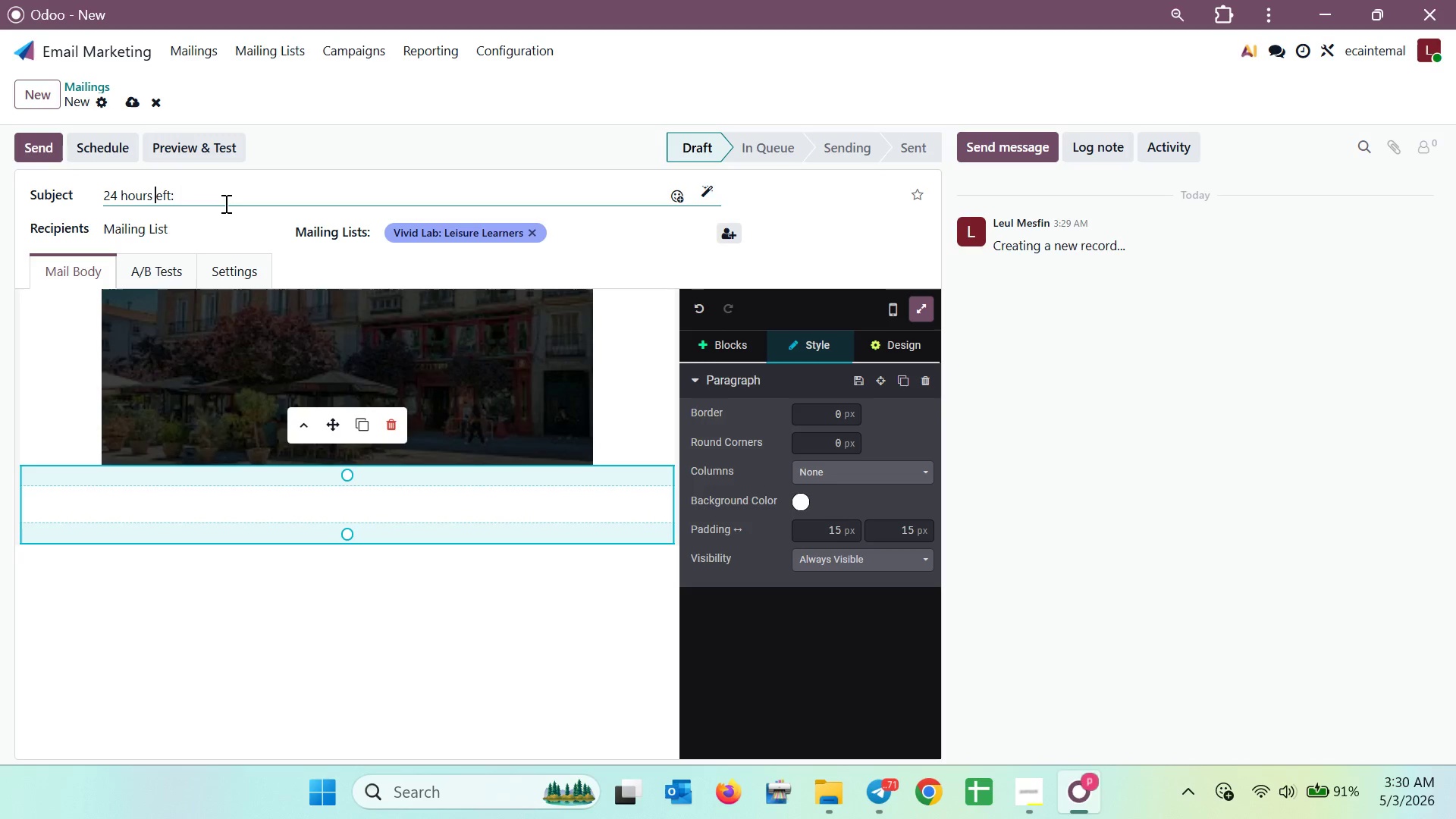 
key(Shift+ShiftLeft)
 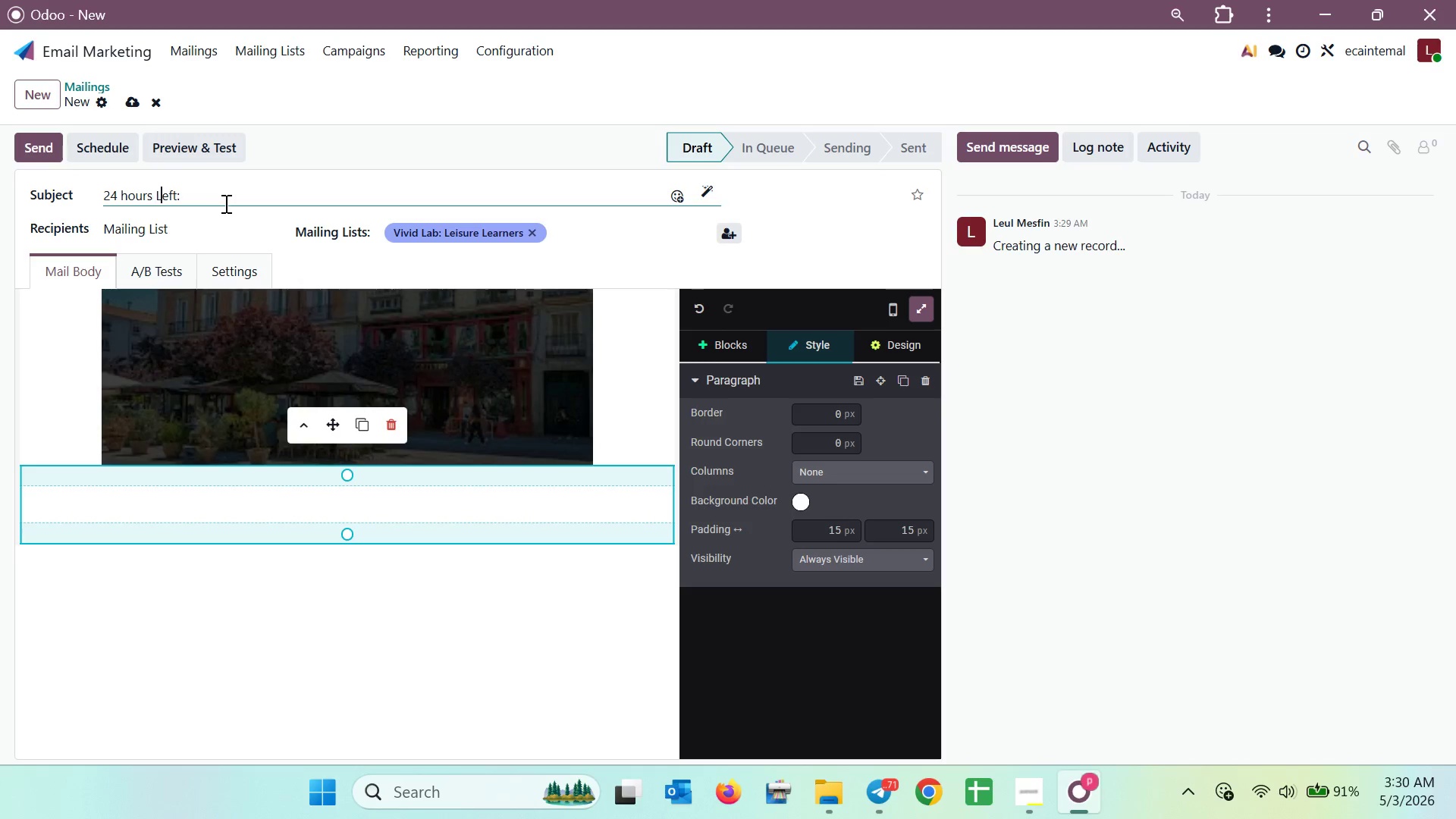 
key(Shift+L)
 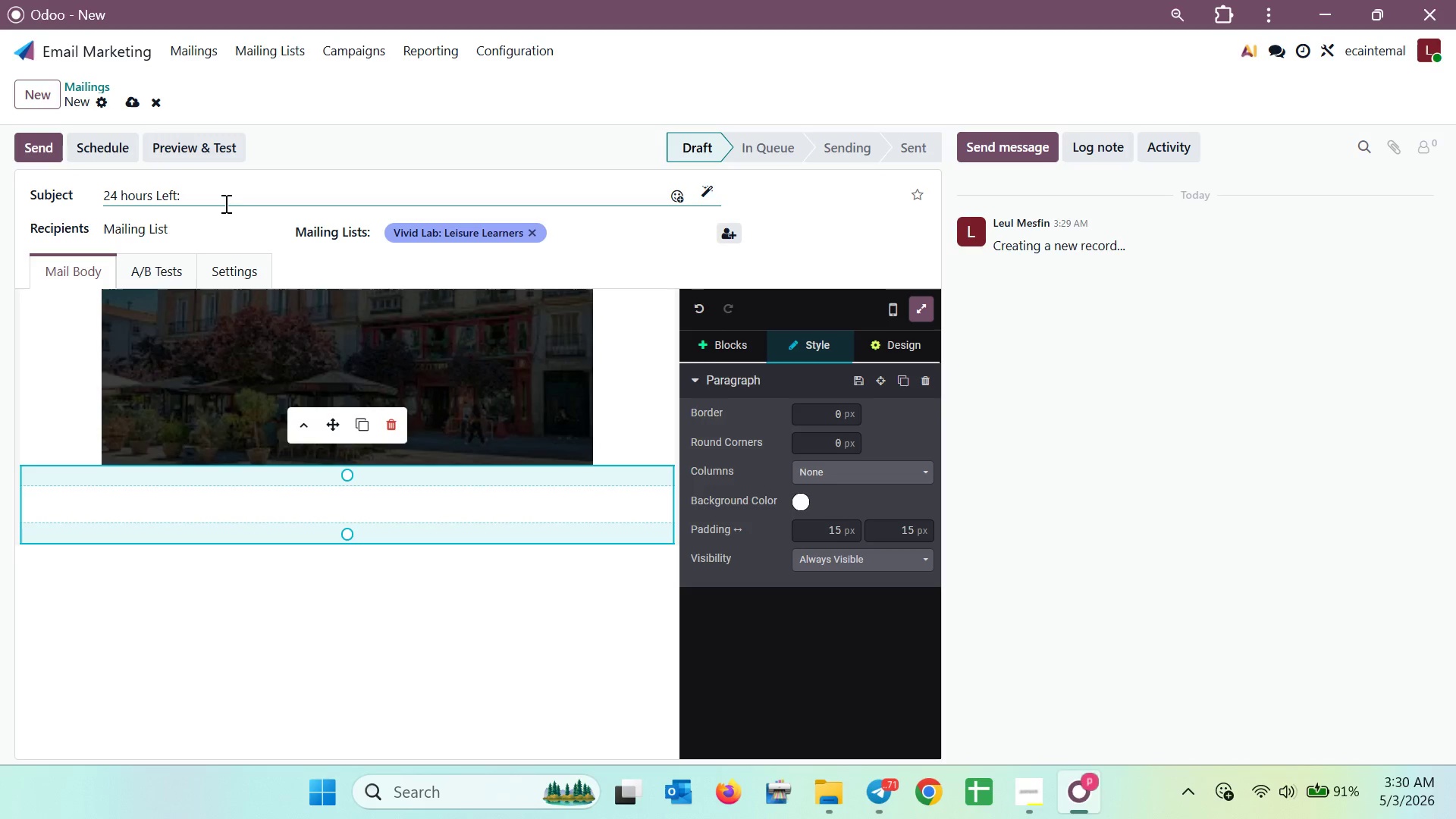 
key(ArrowLeft)
 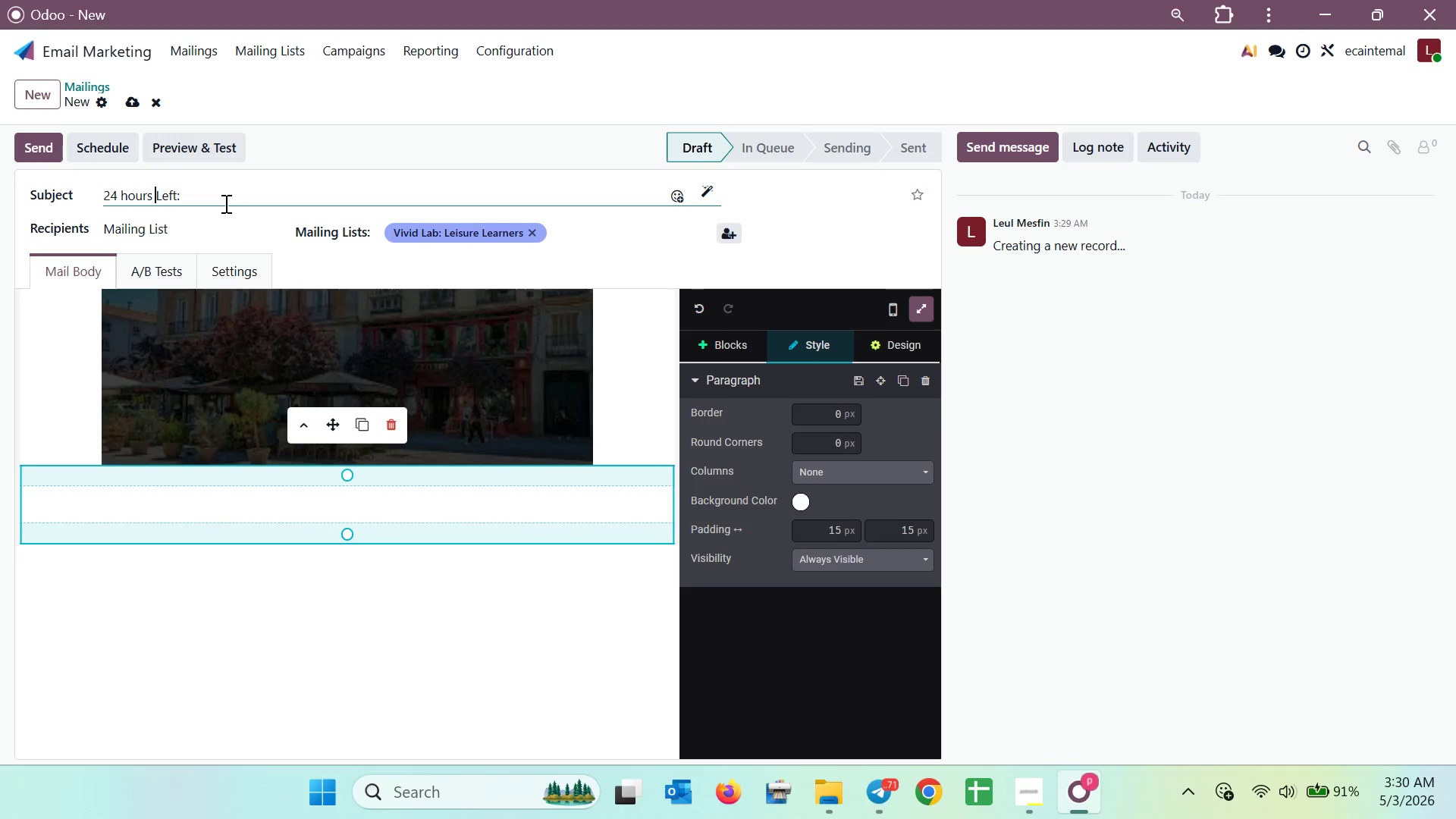 
key(ArrowLeft)
 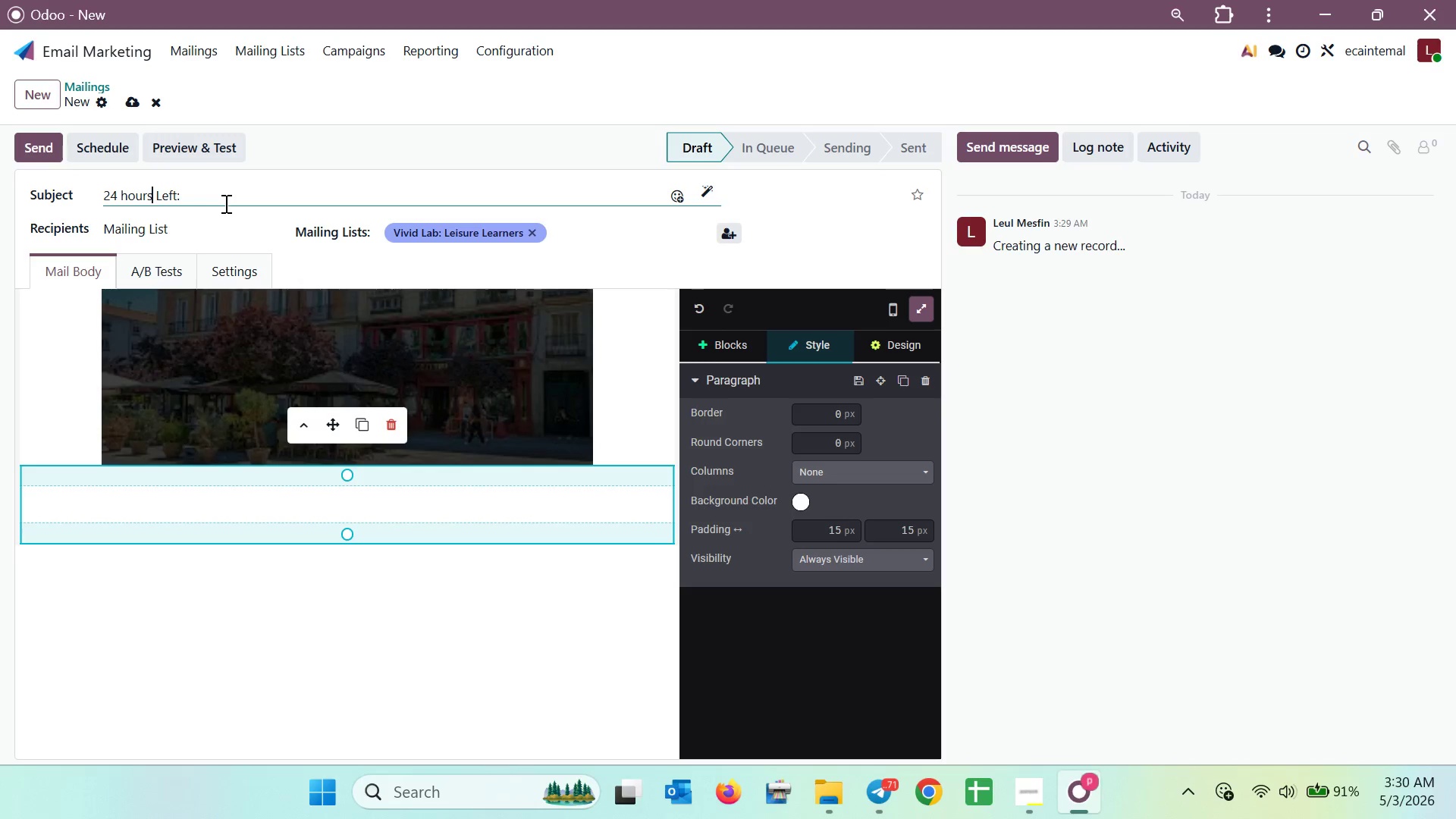 
key(ArrowLeft)
 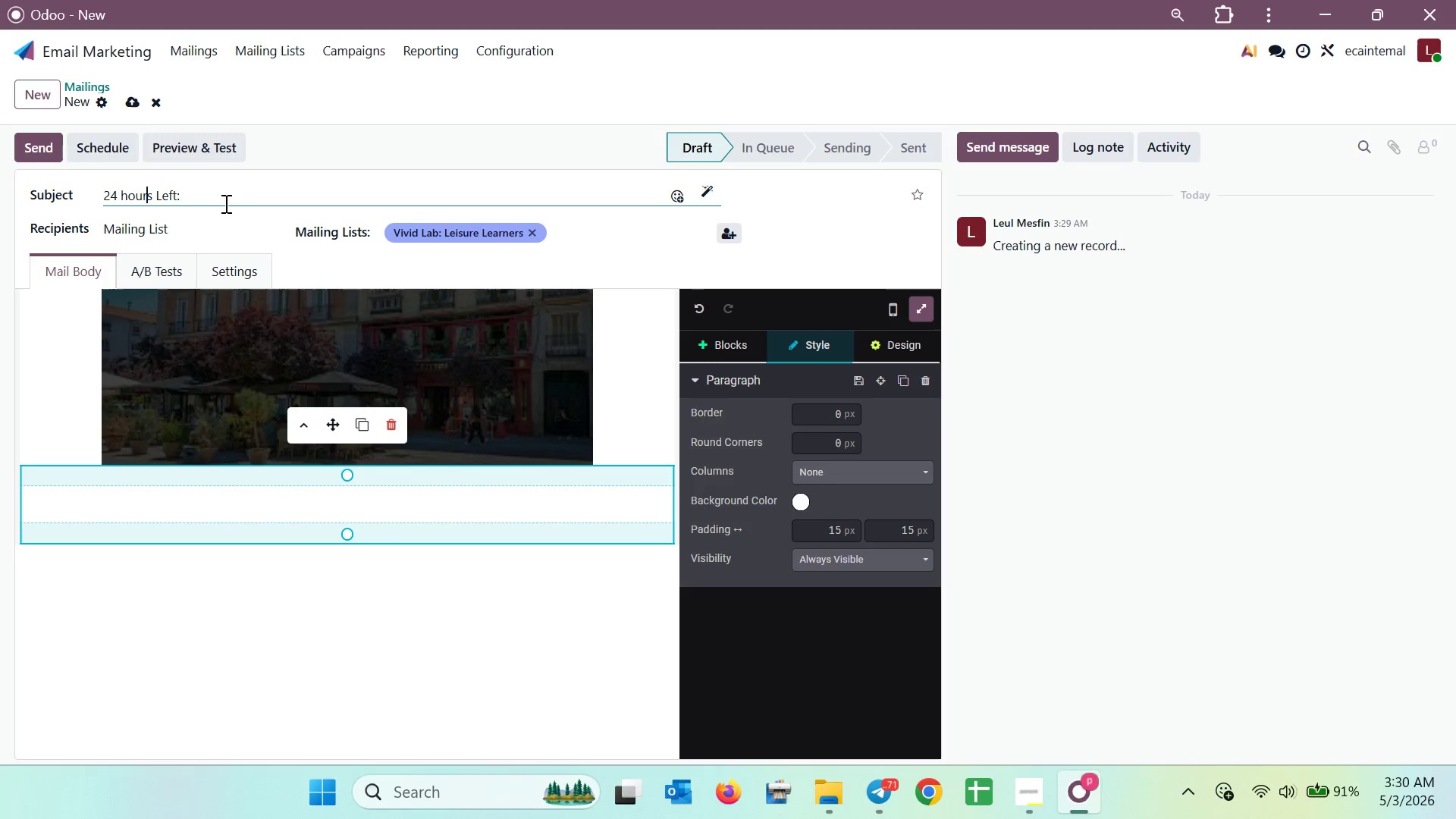 
key(ArrowLeft)
 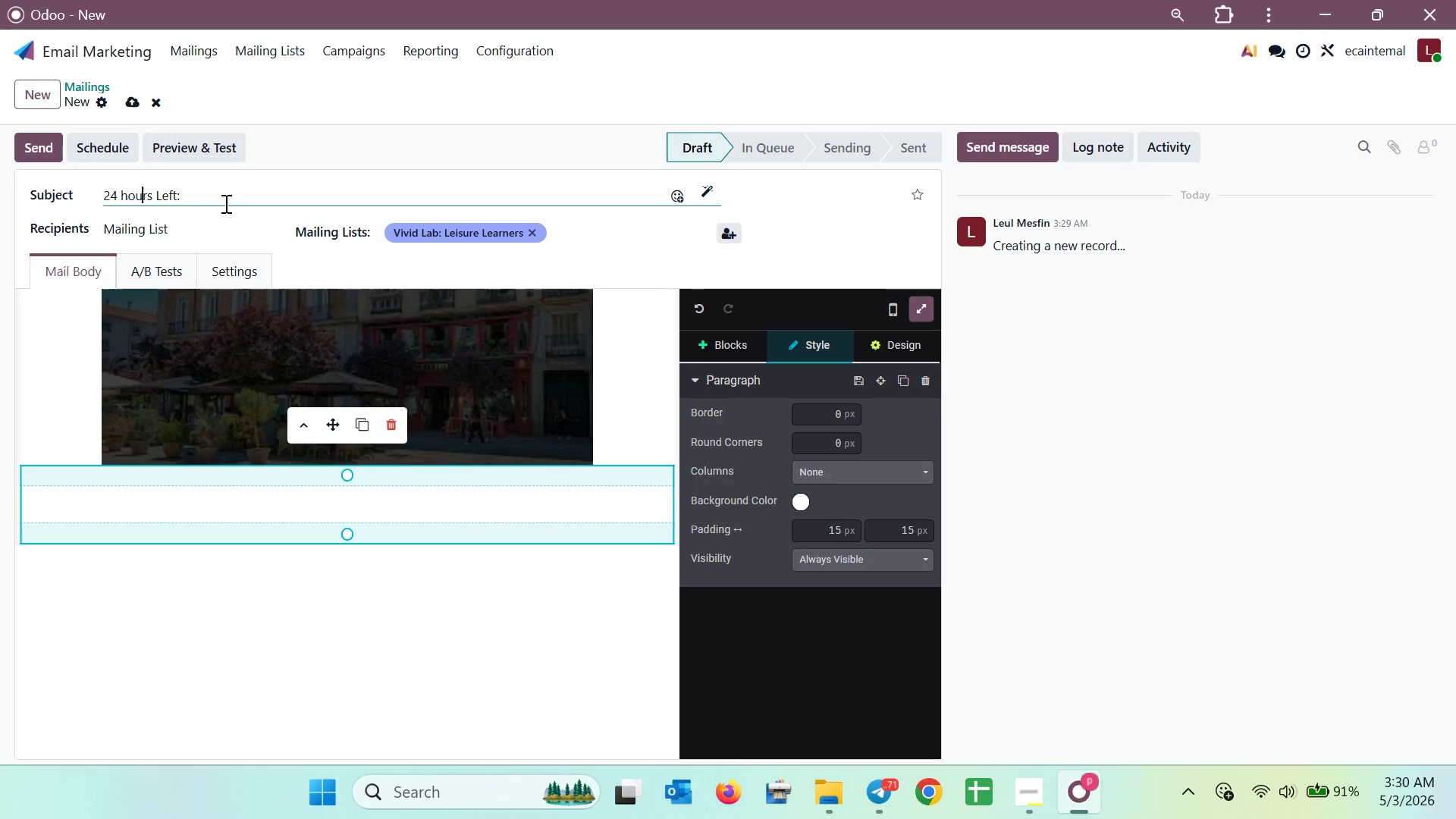 
key(ArrowLeft)
 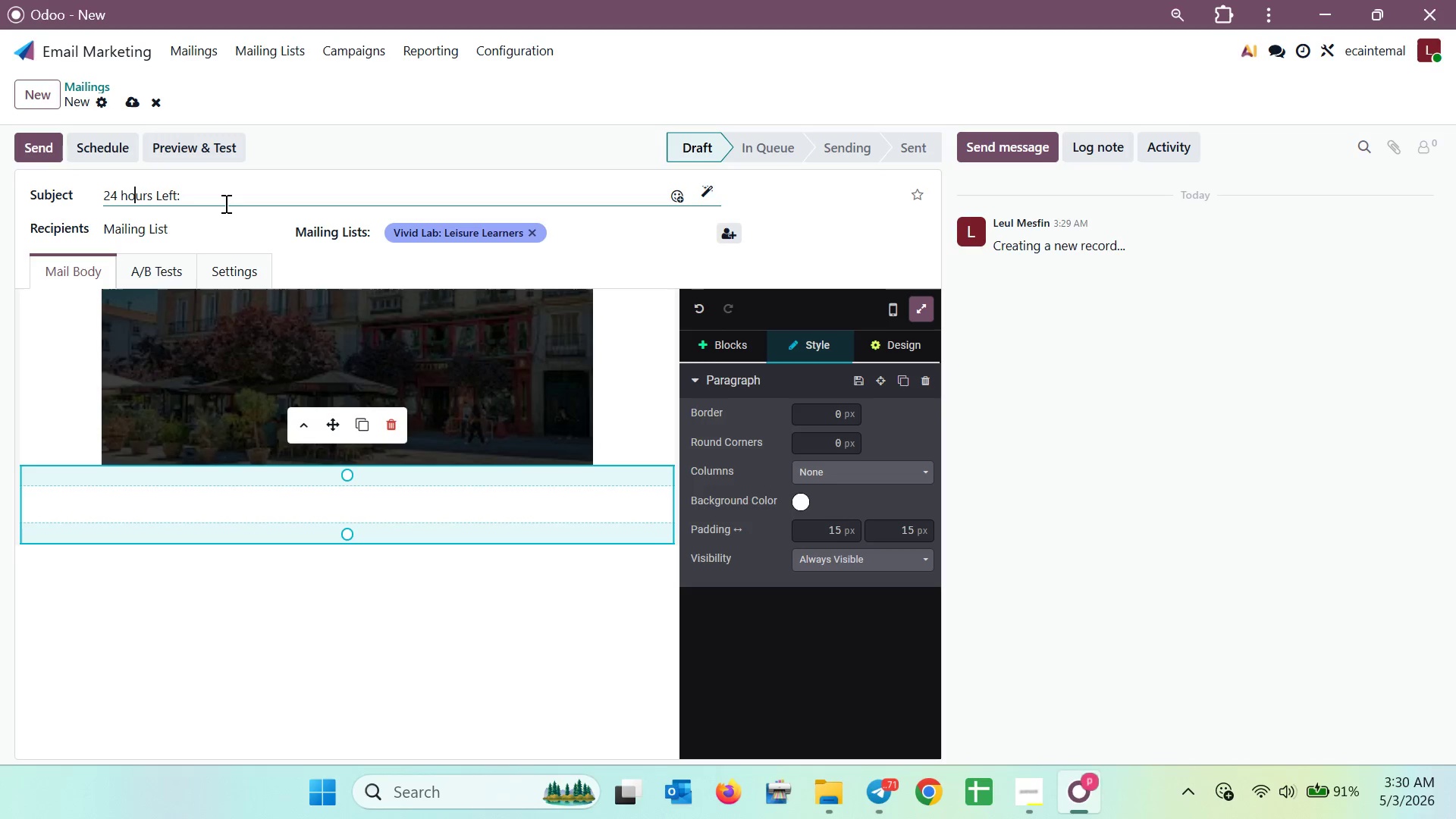 
key(ArrowLeft)
 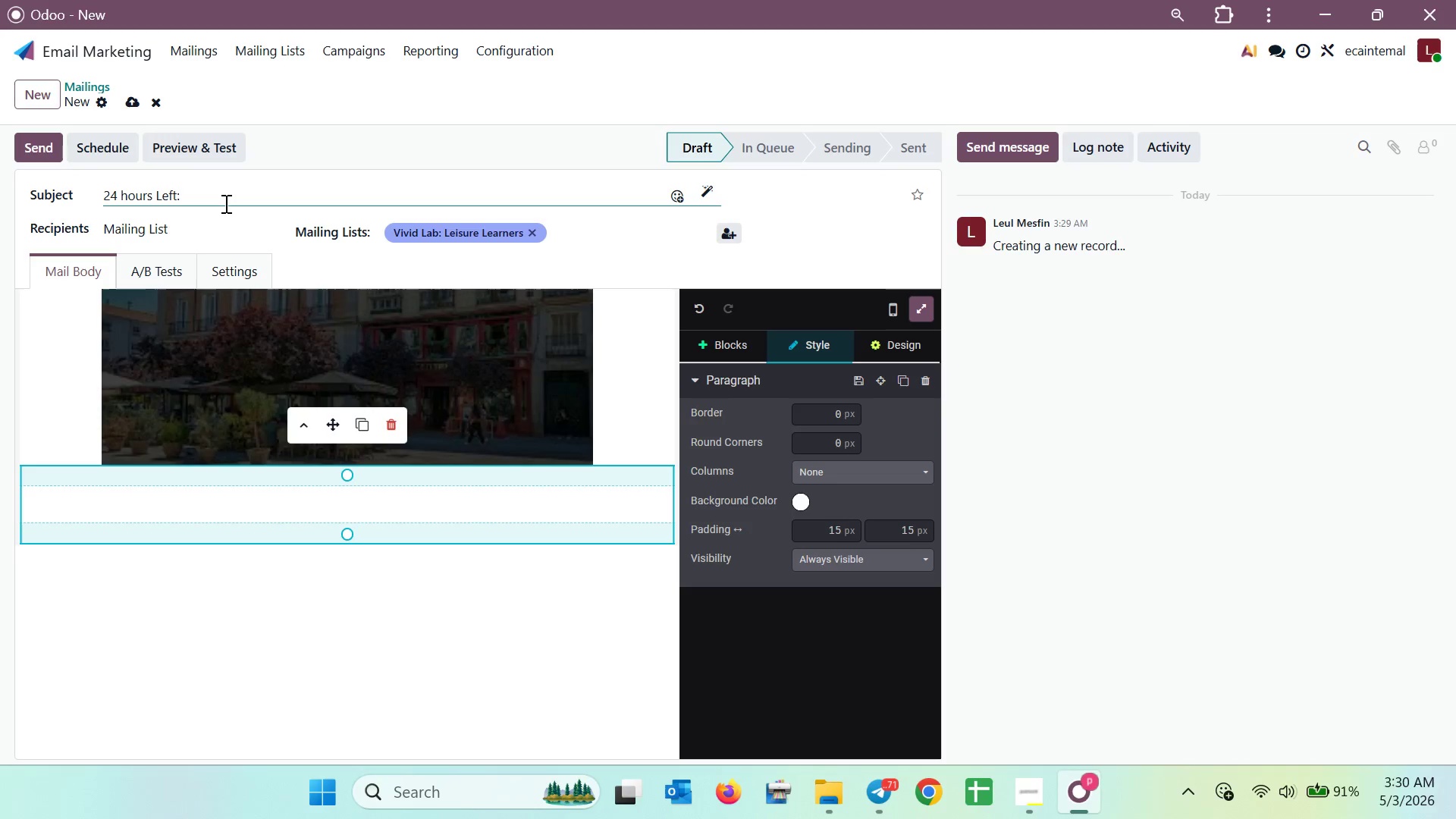 
key(Backspace)
 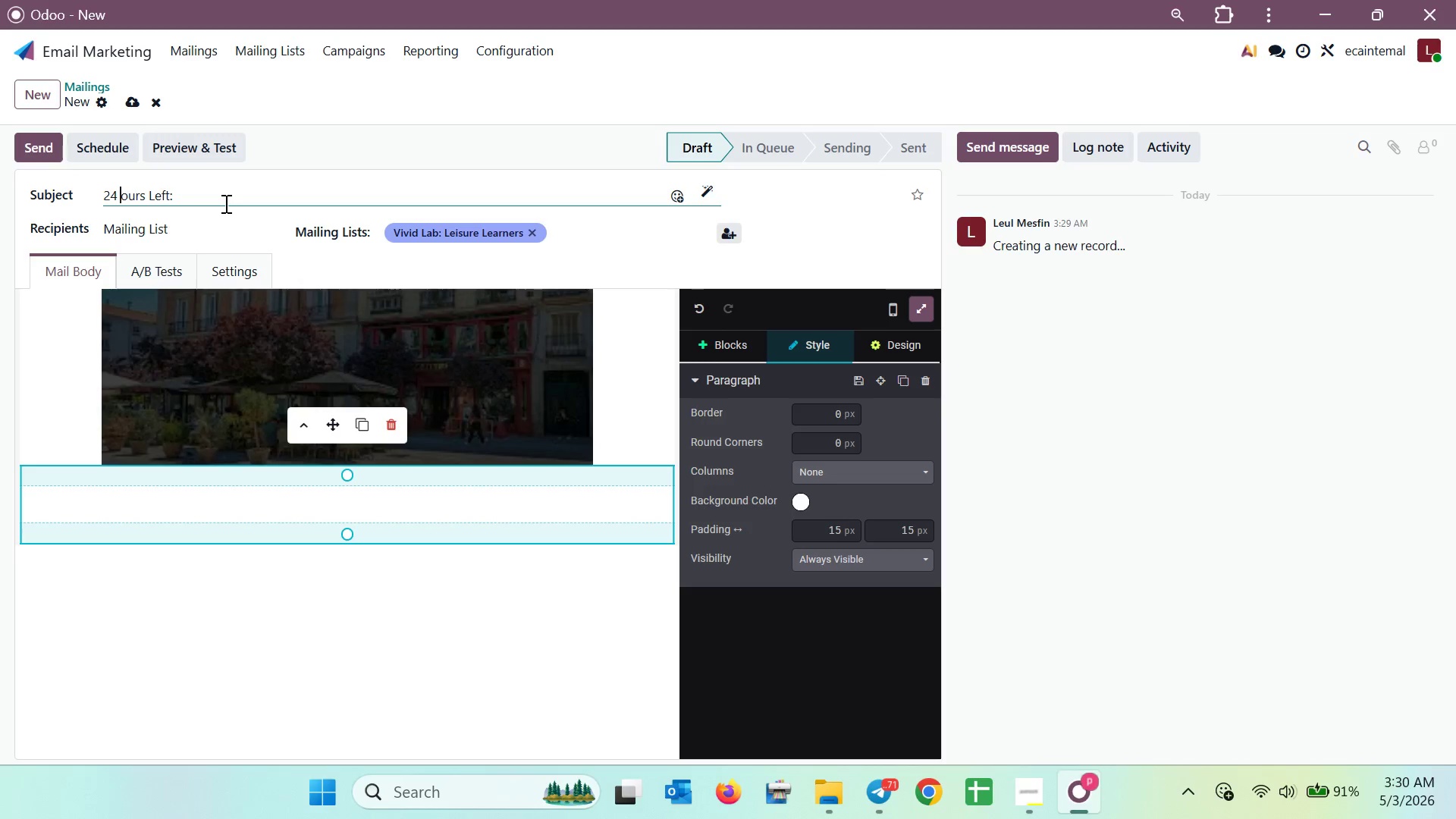 
key(Shift+H)
 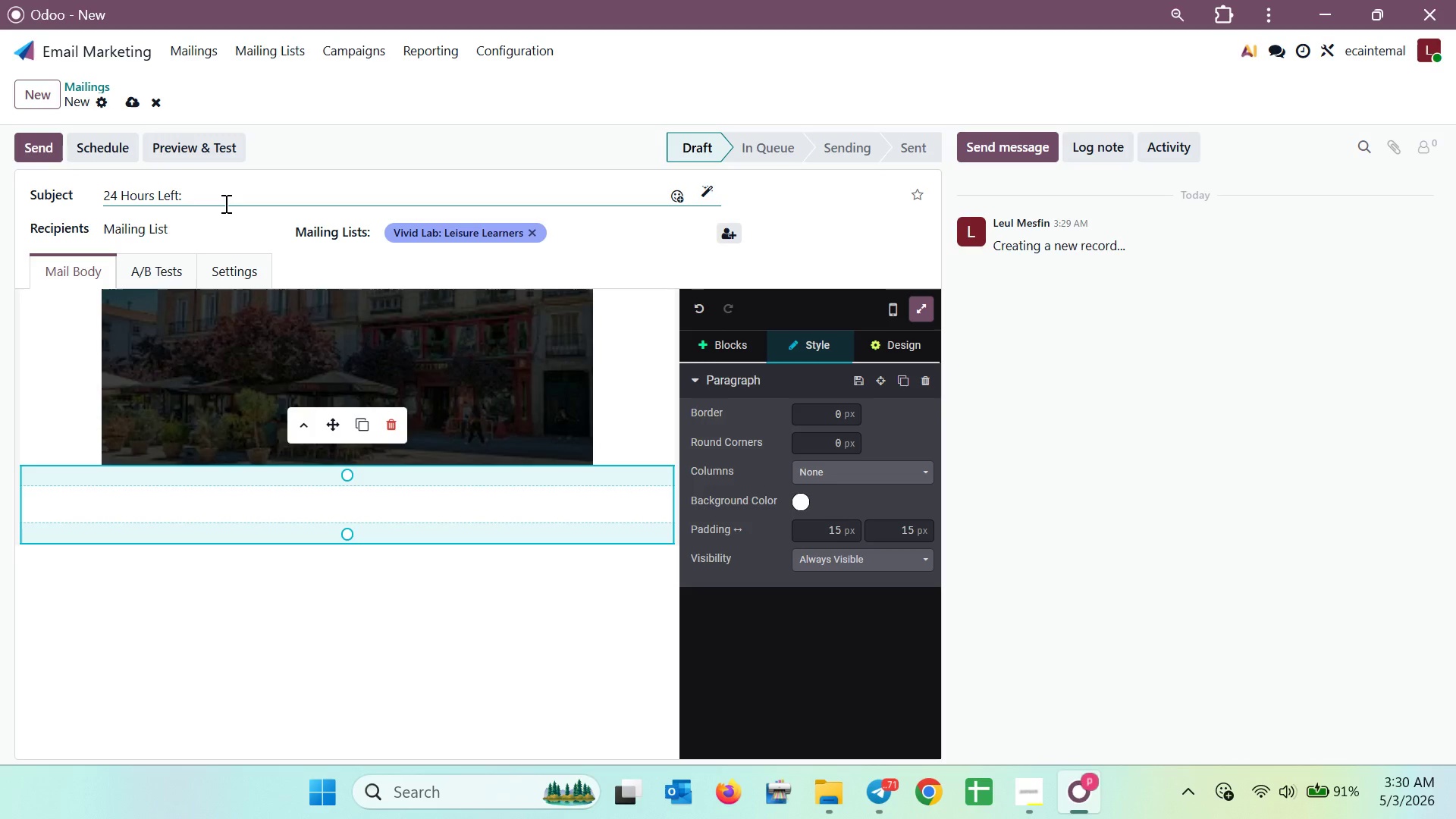 
key(ArrowDown)
 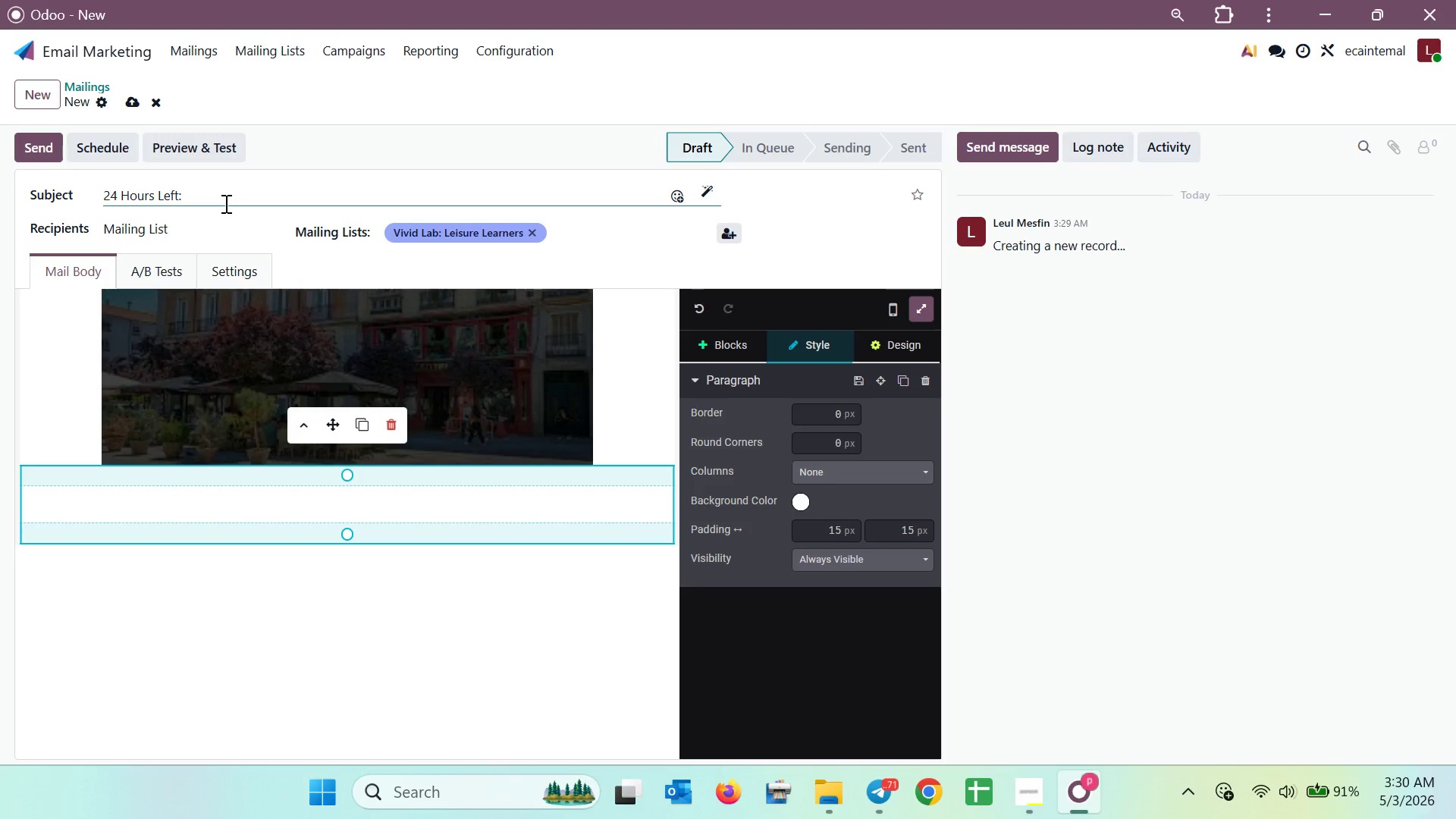 
wait(5.28)
 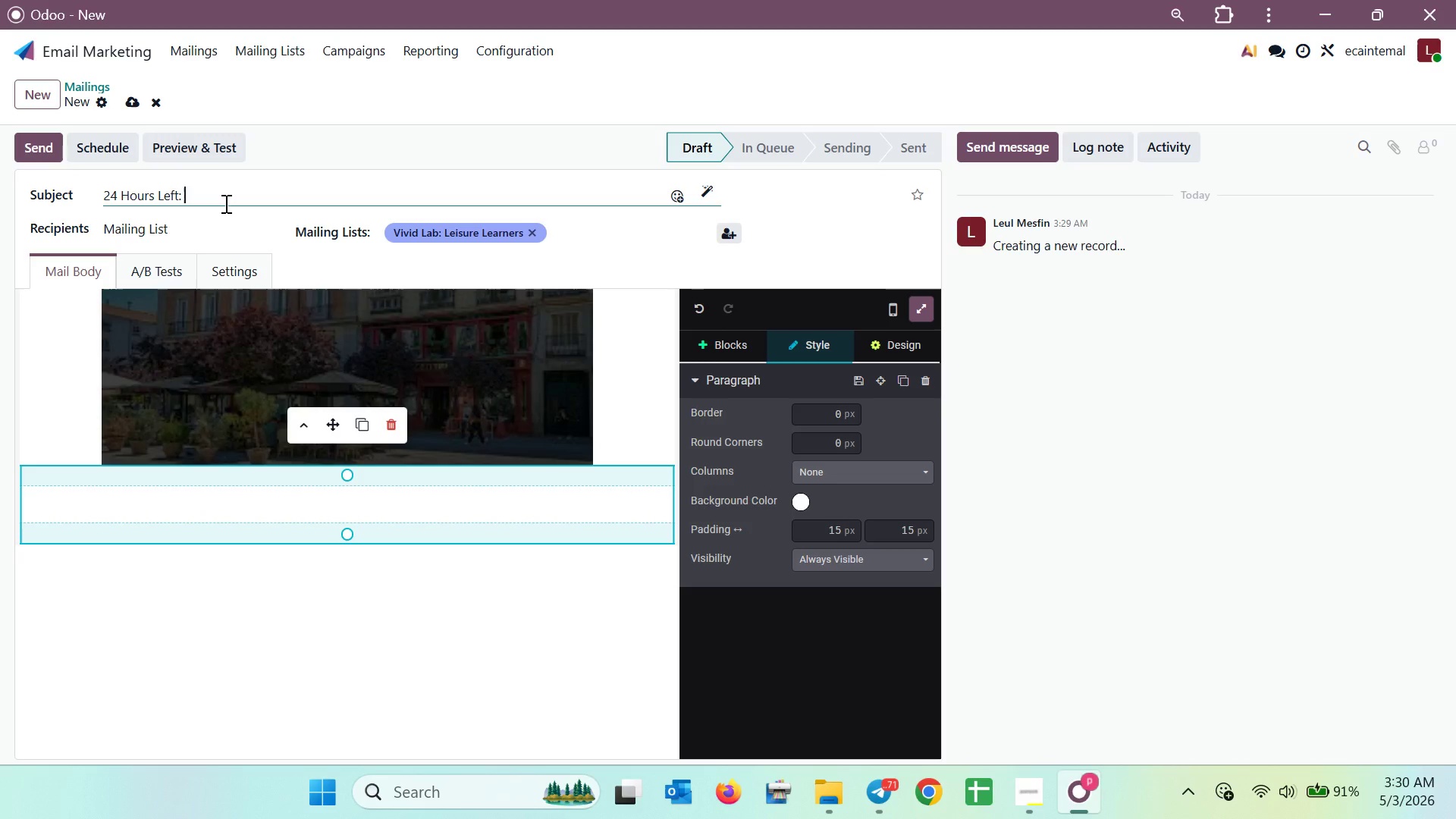 
type(Your summer adver)
key(Backspace)
key(Backspace)
type(entur )
key(Backspace)
key(Backspace)
key(Backspace)
type(re )
key(Backspace)
key(Backspace)
key(Backspace)
key(Backspace)
key(Backspace)
 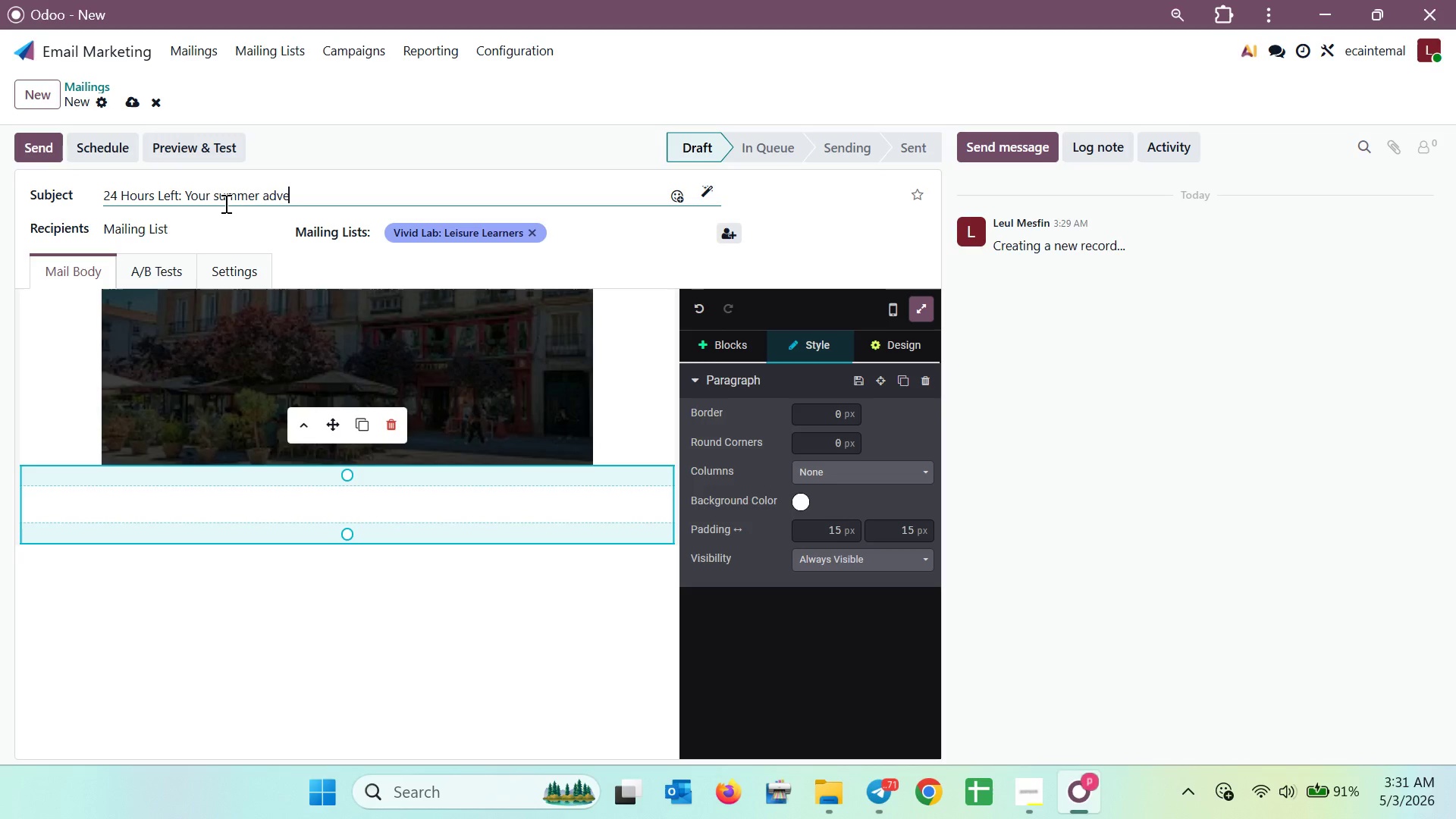 
wait(5.16)
 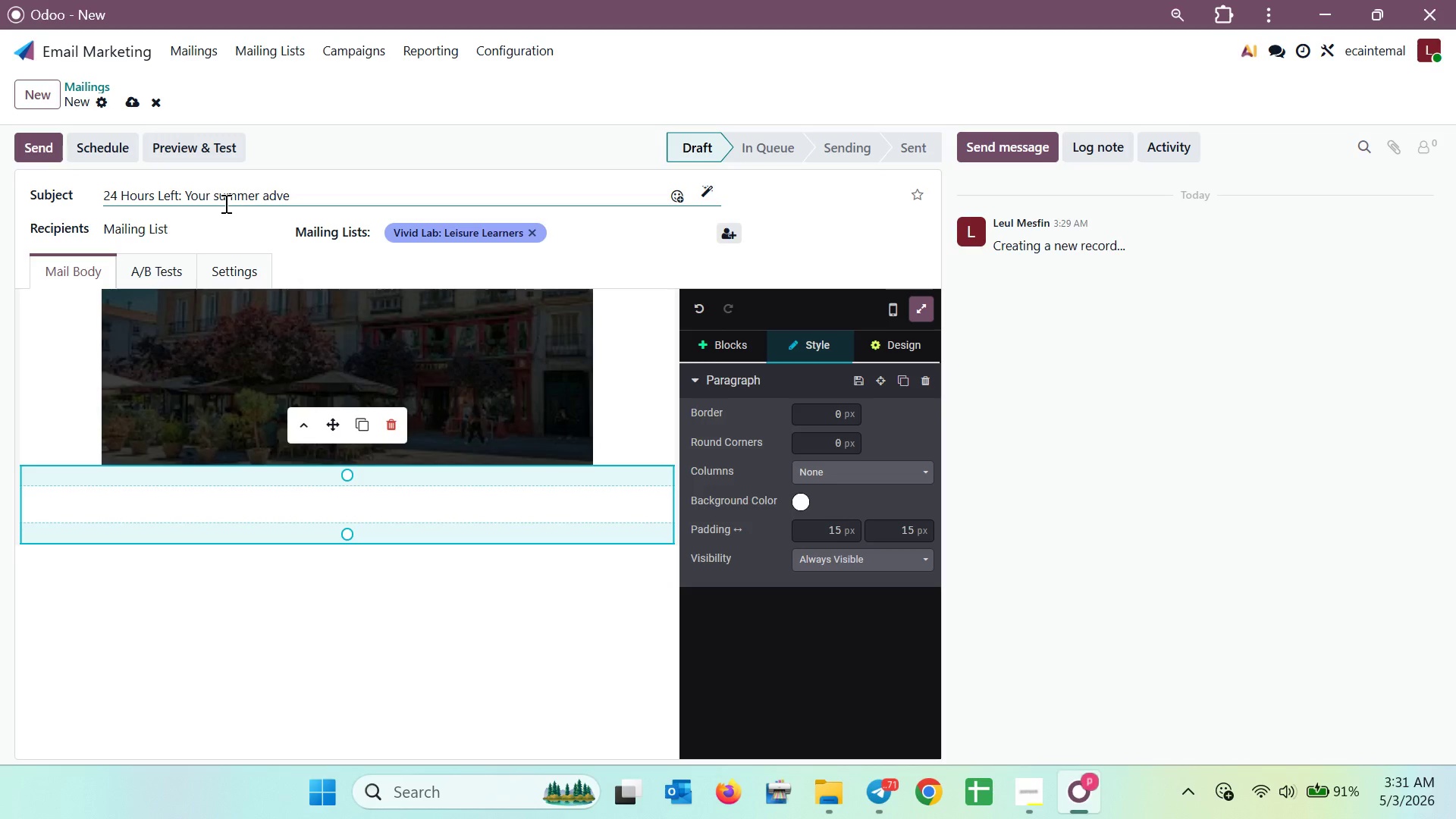 
type(nture awaits)
 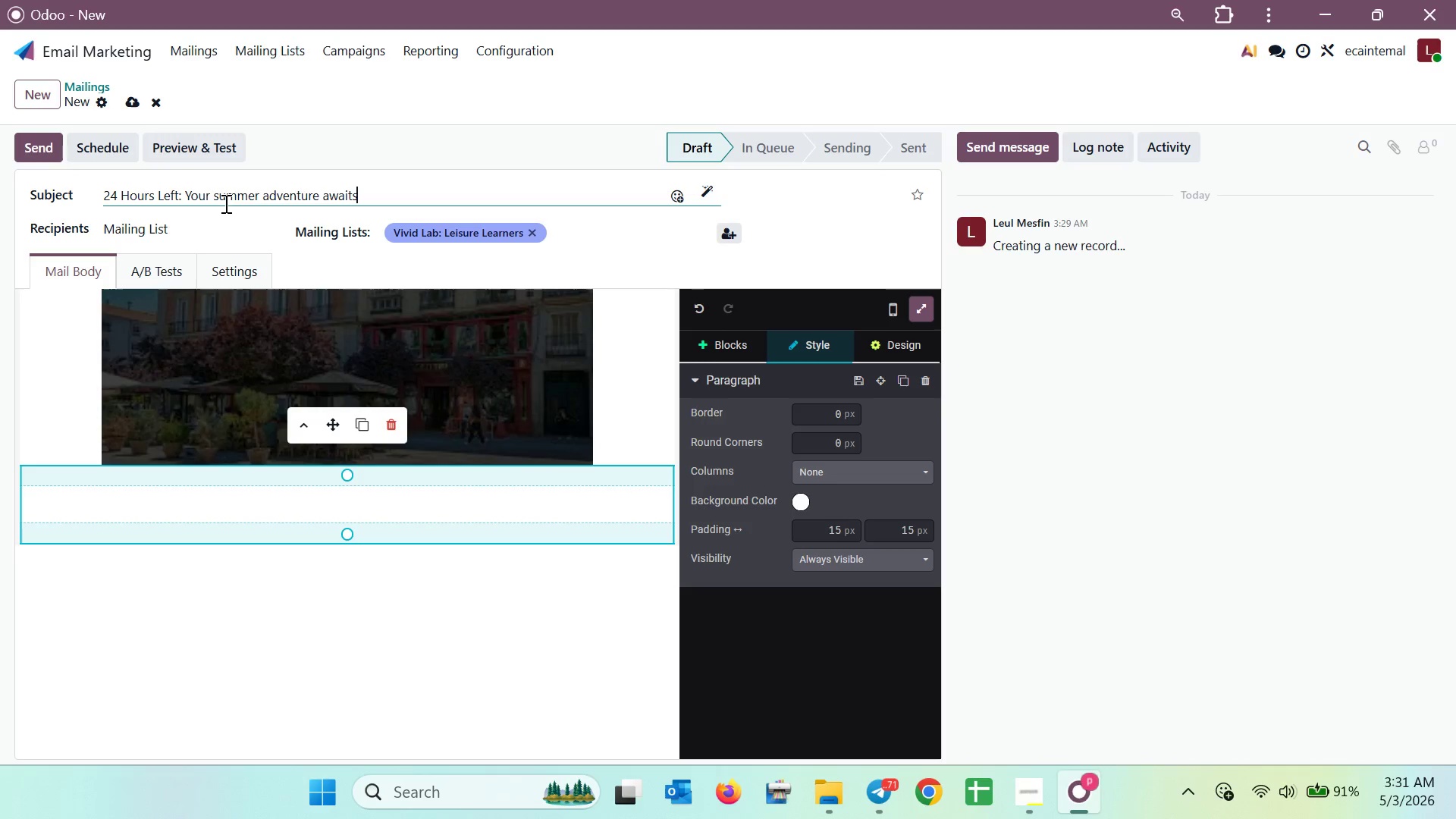 
key(Shift+ShiftLeft)
 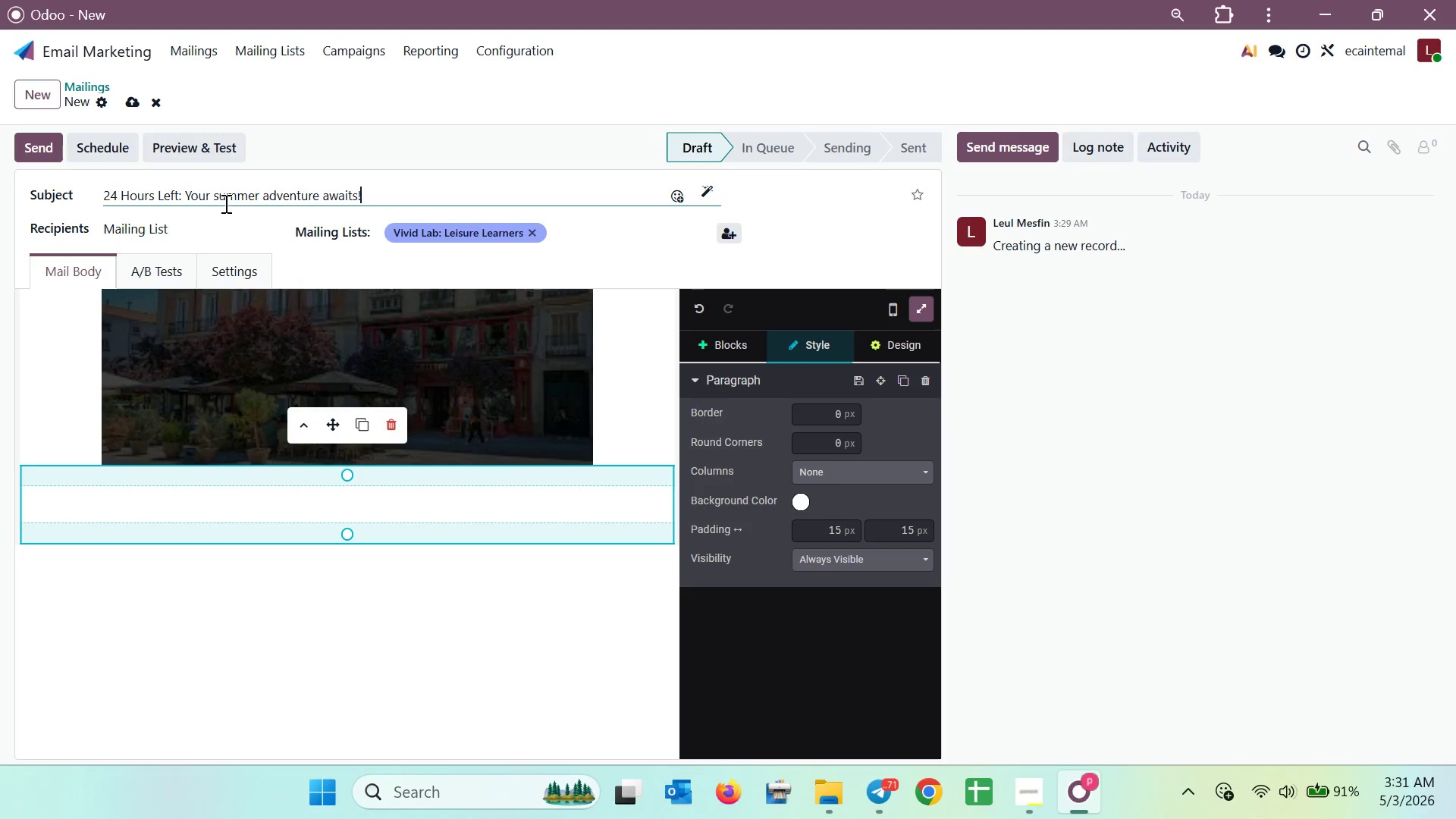 
key(Shift+1)
 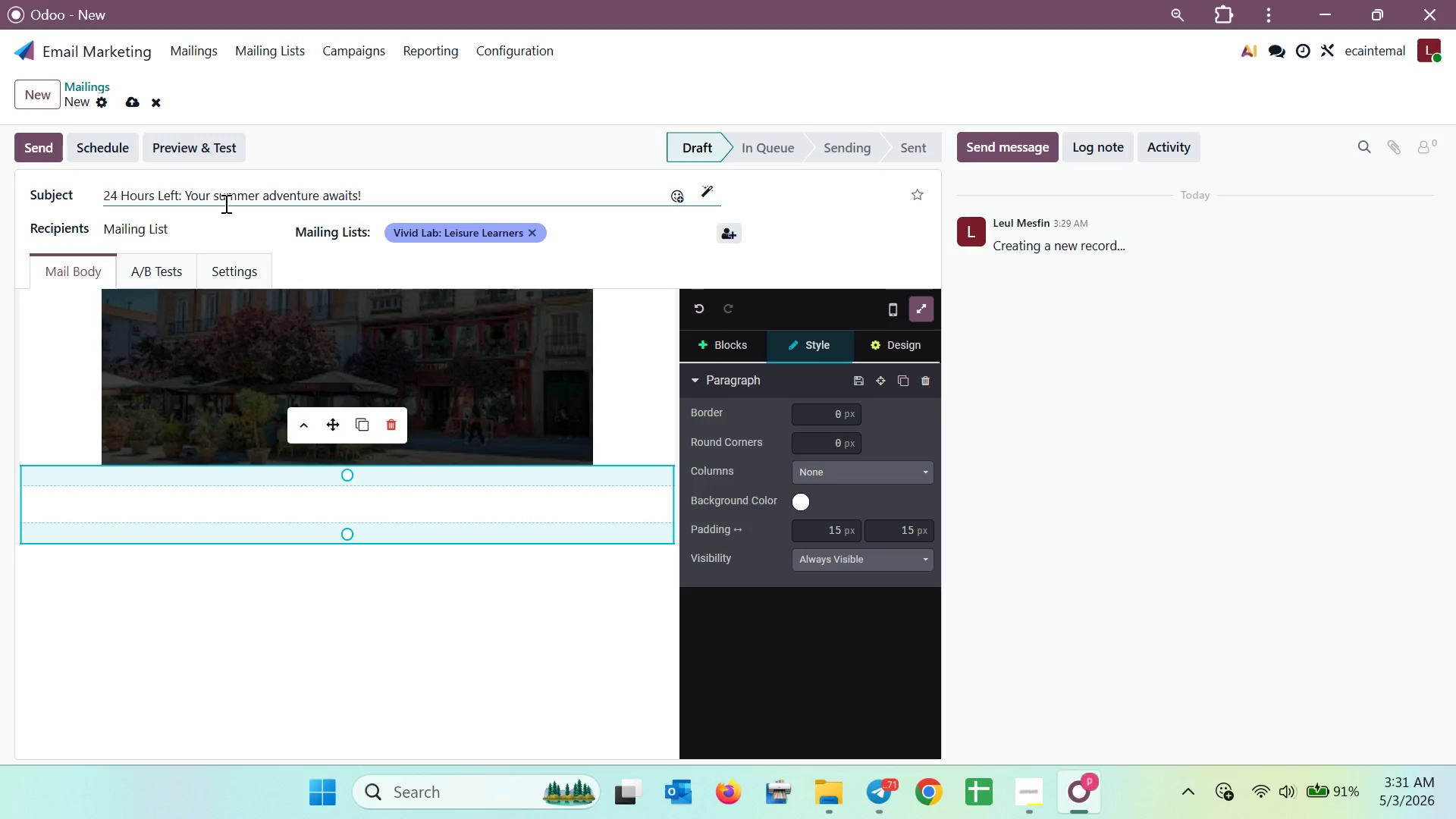 
wait(6.5)
 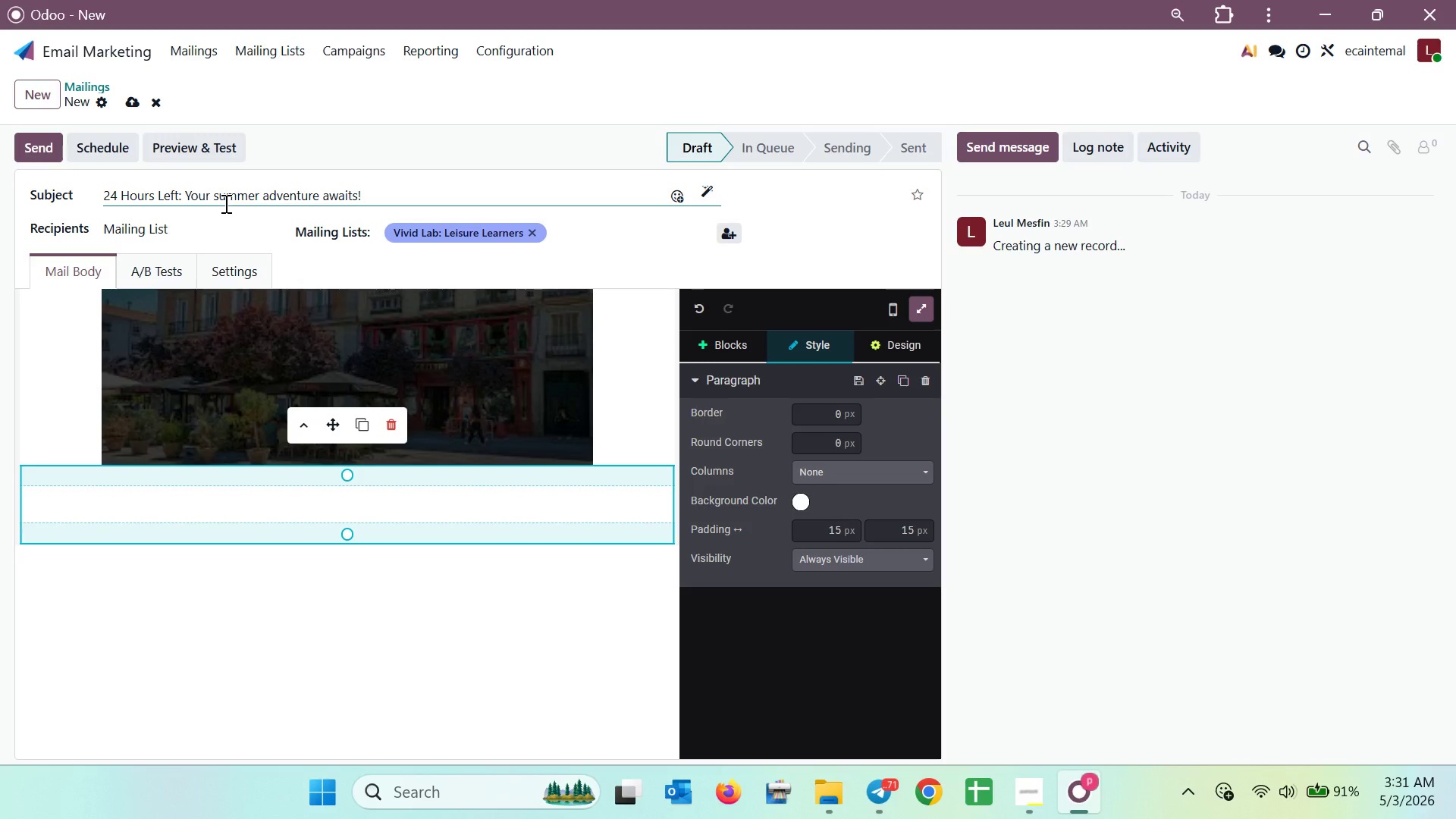 
key(Shift+Semicolon)
 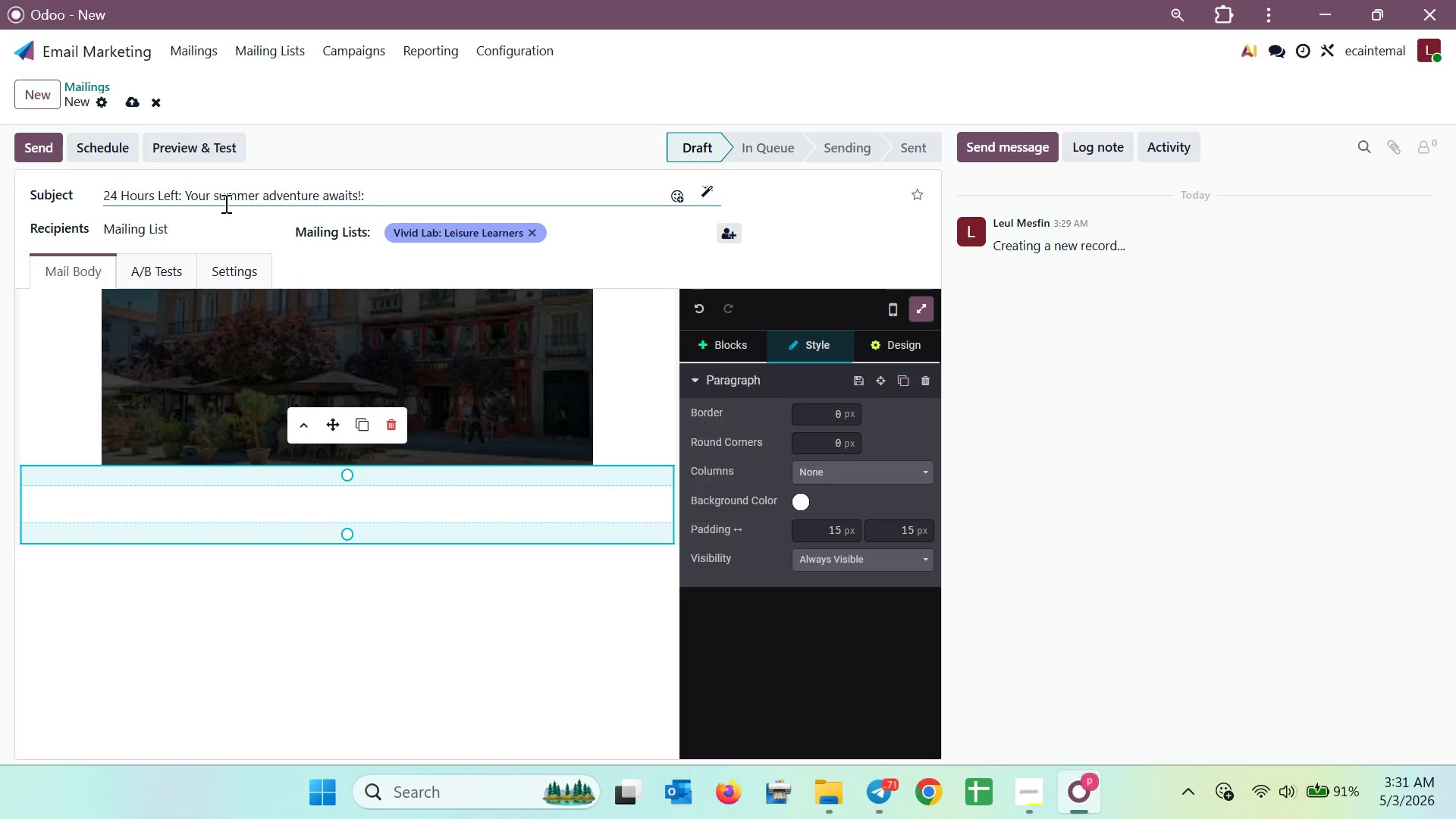 
key(Backspace)
 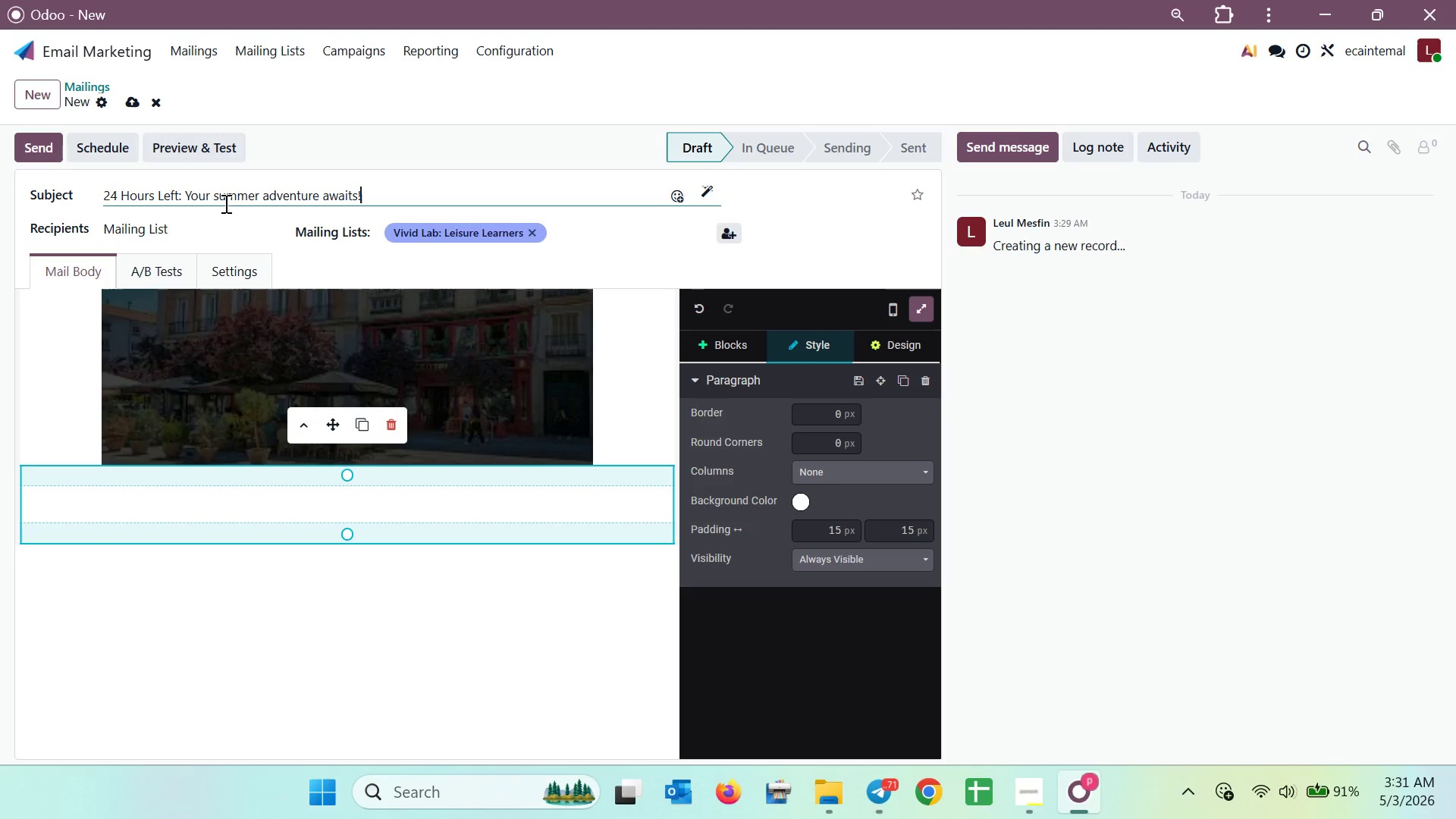 
key(Control+Semicolon)
 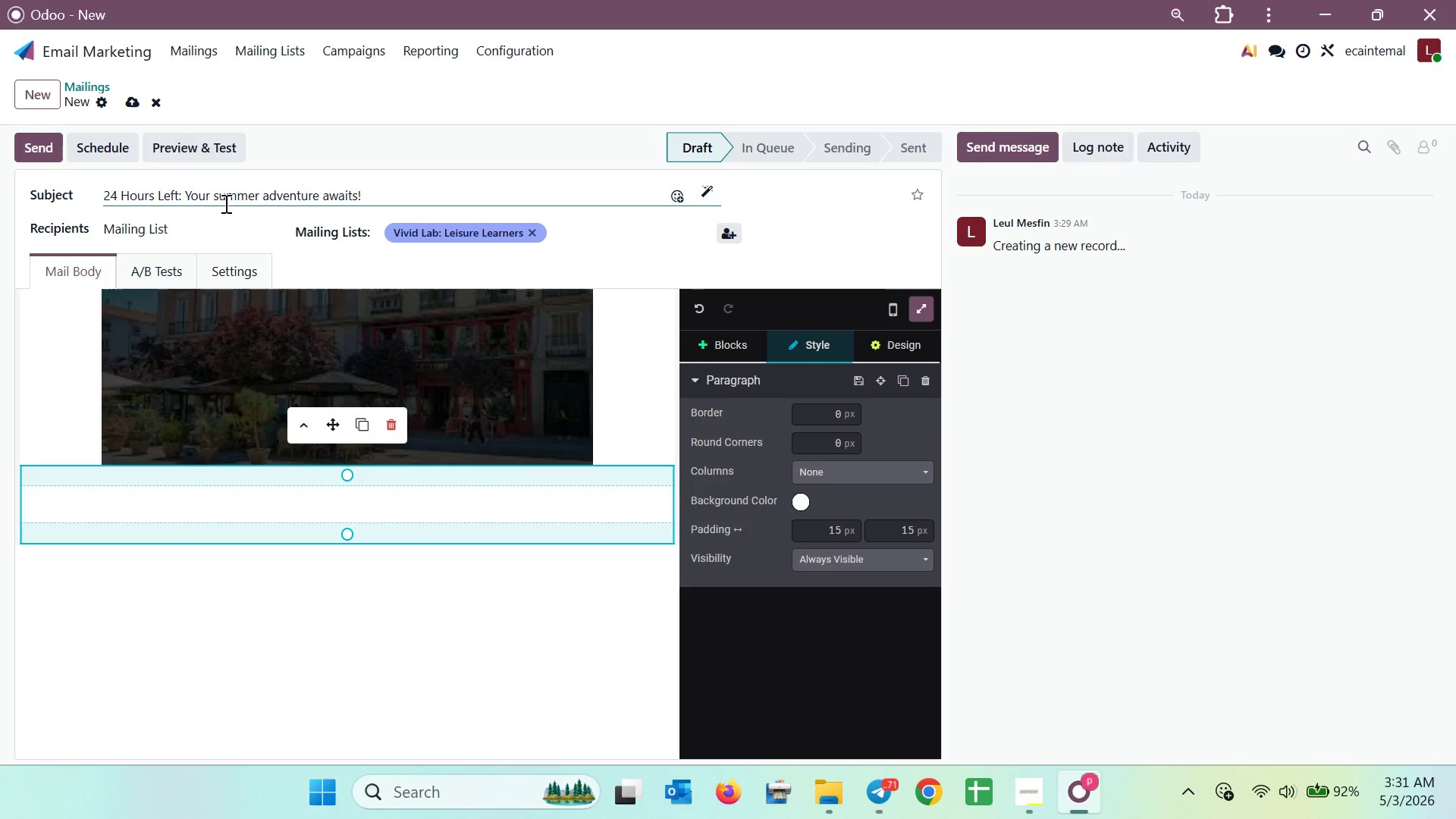 
key(Meta+Semicolon)
 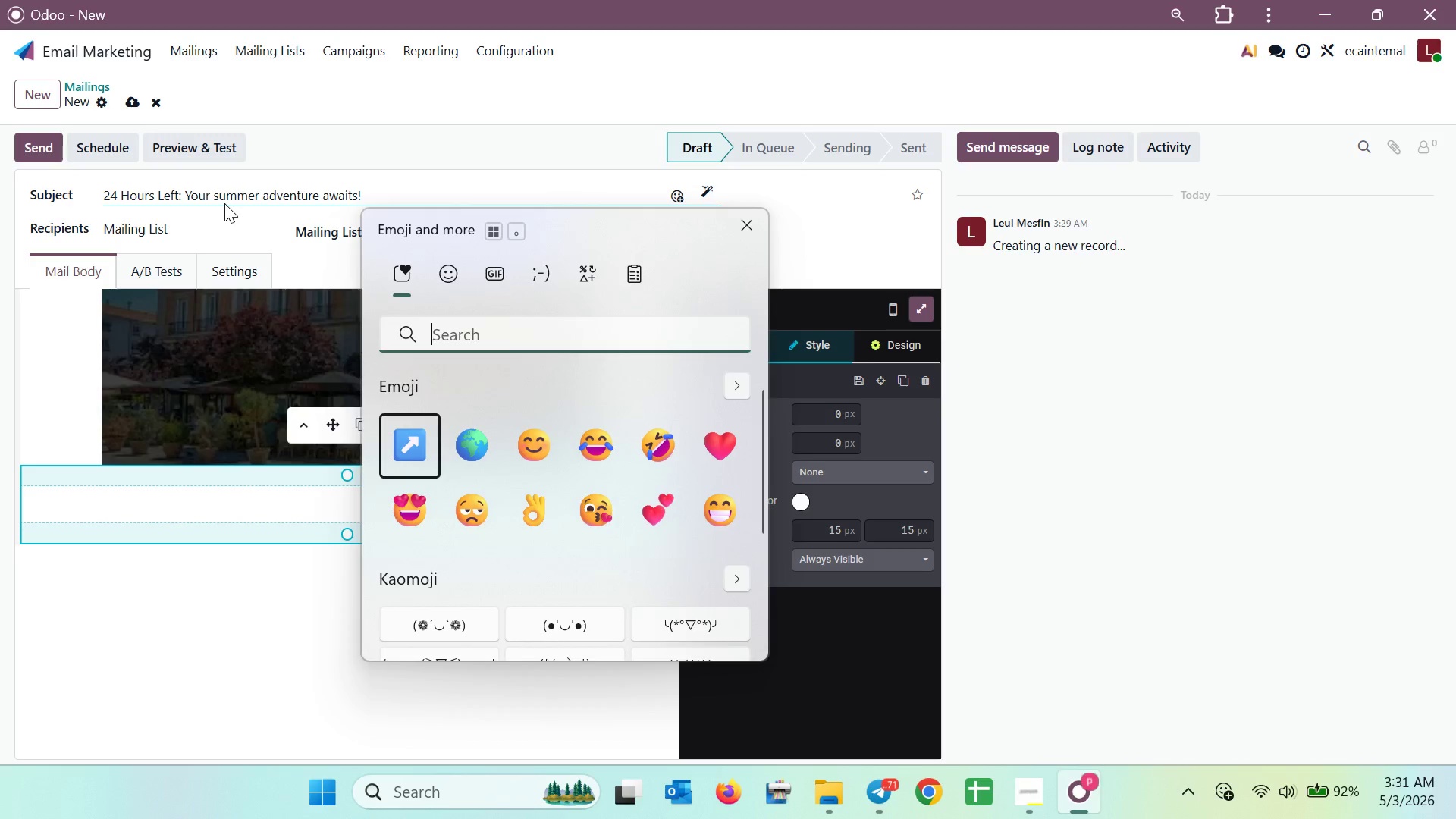 
type(wine)
 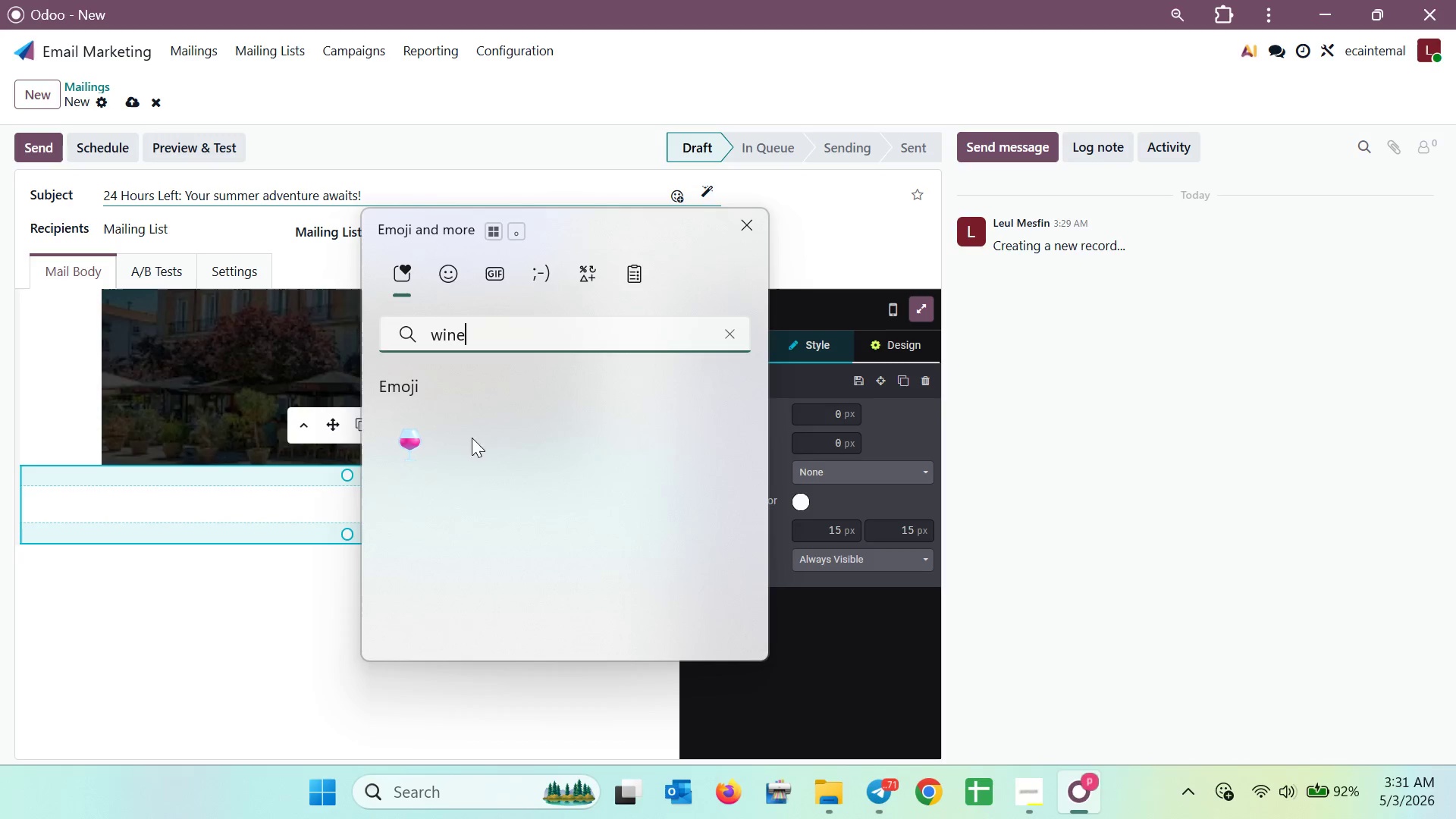 
left_click([403, 452])
 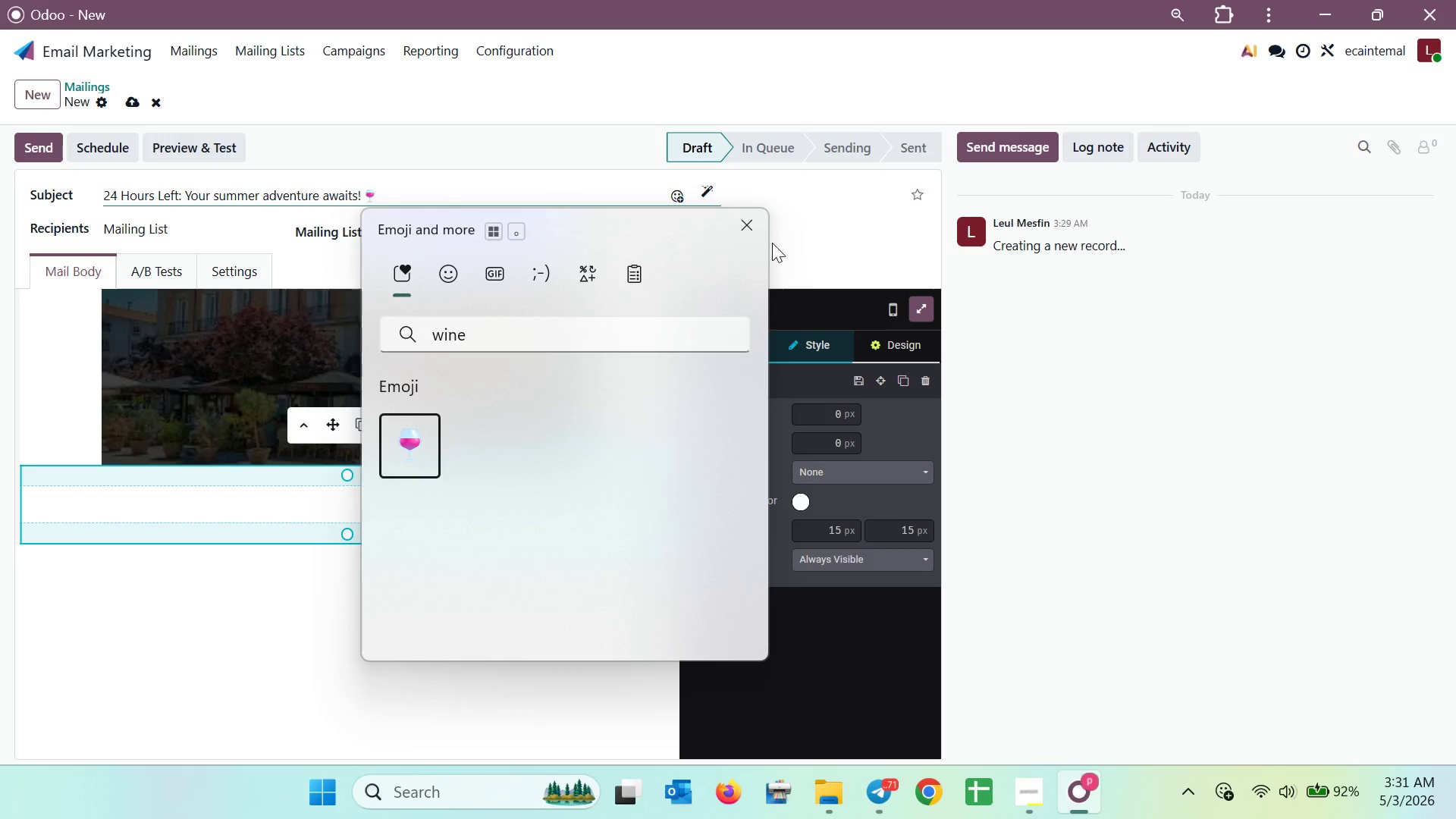 
left_click([742, 223])
 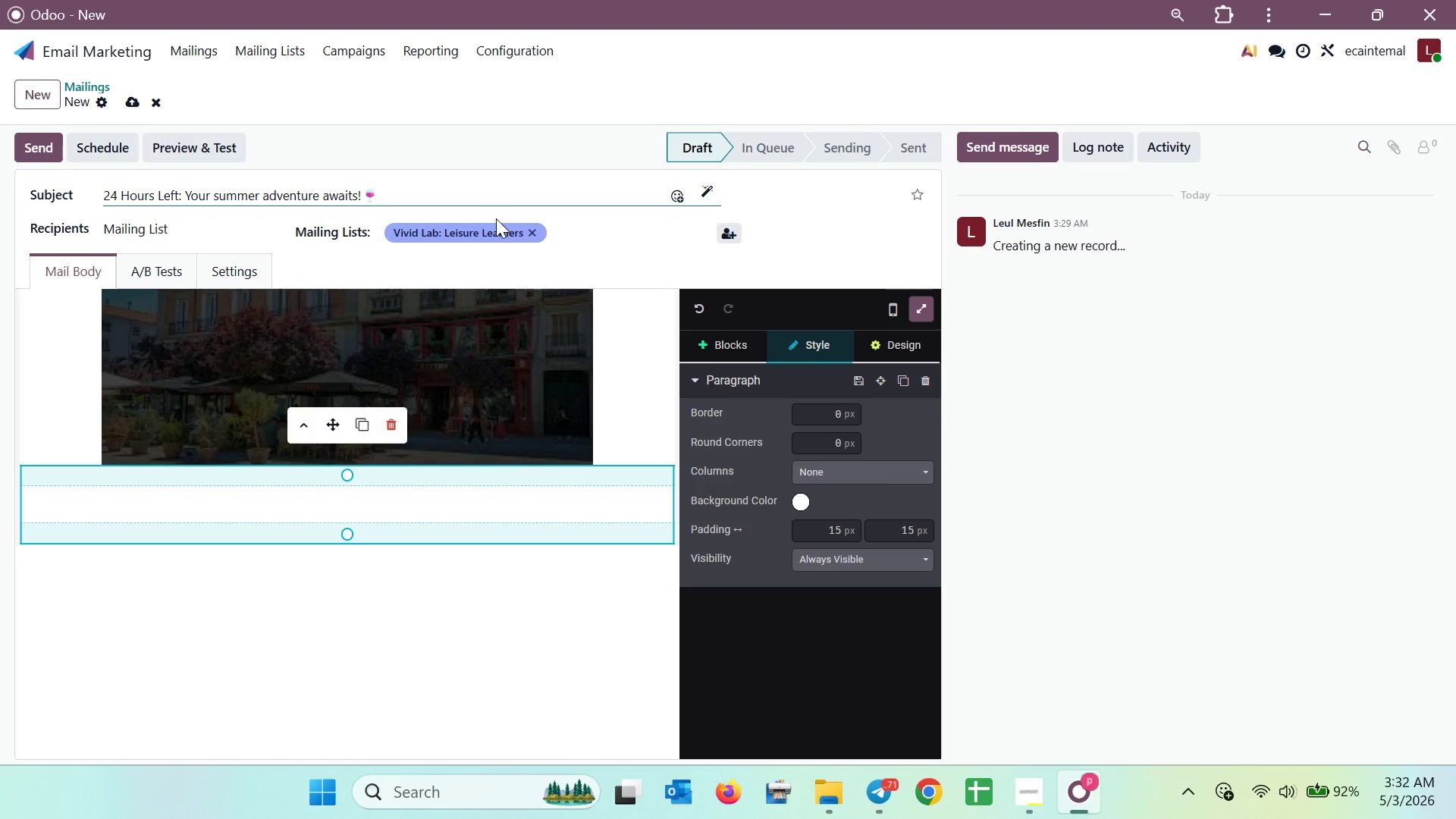 
scroll: coordinate [742, 223], scroll_direction: up, amount: 1.0
 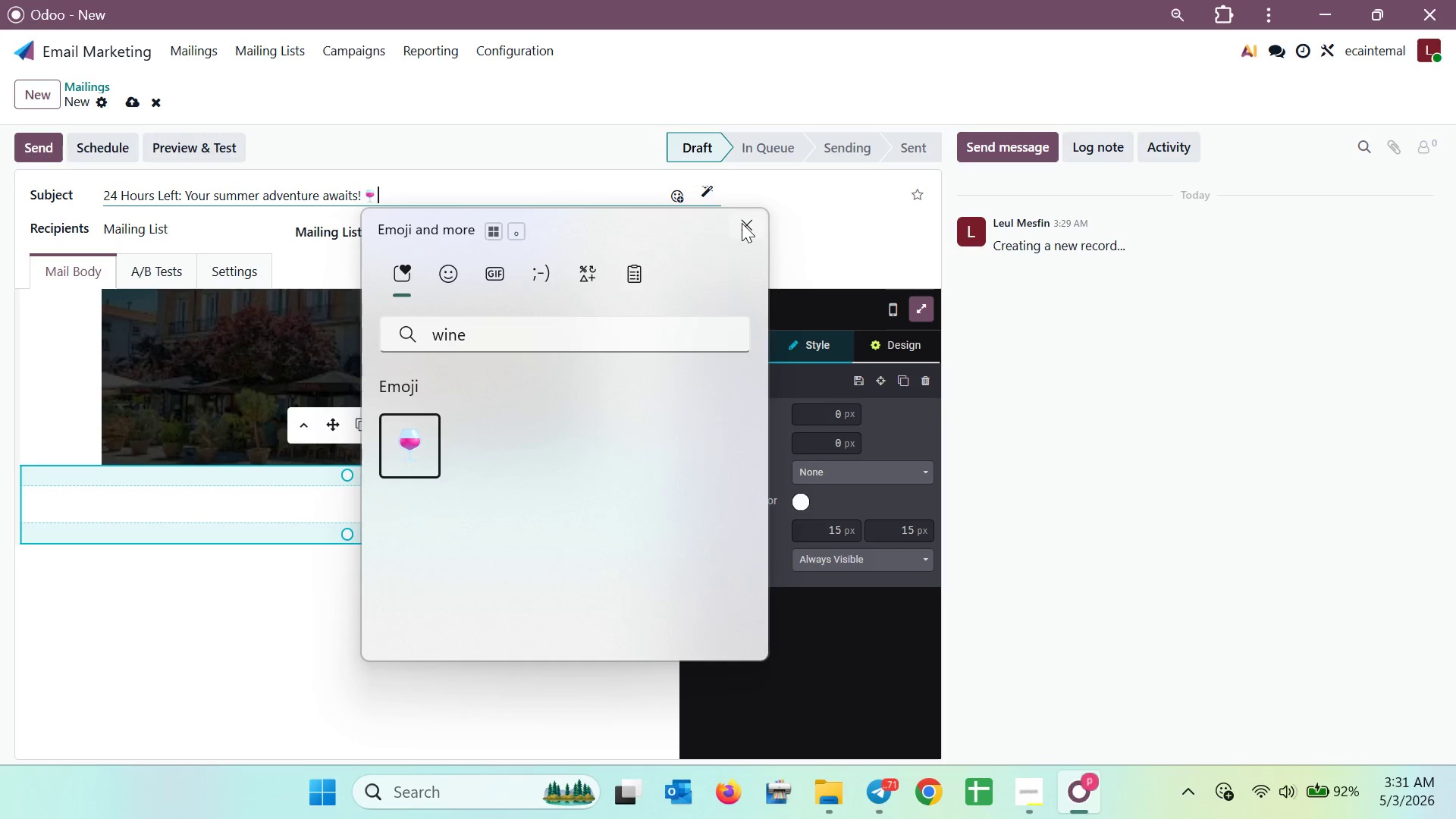 
wait(6.17)
 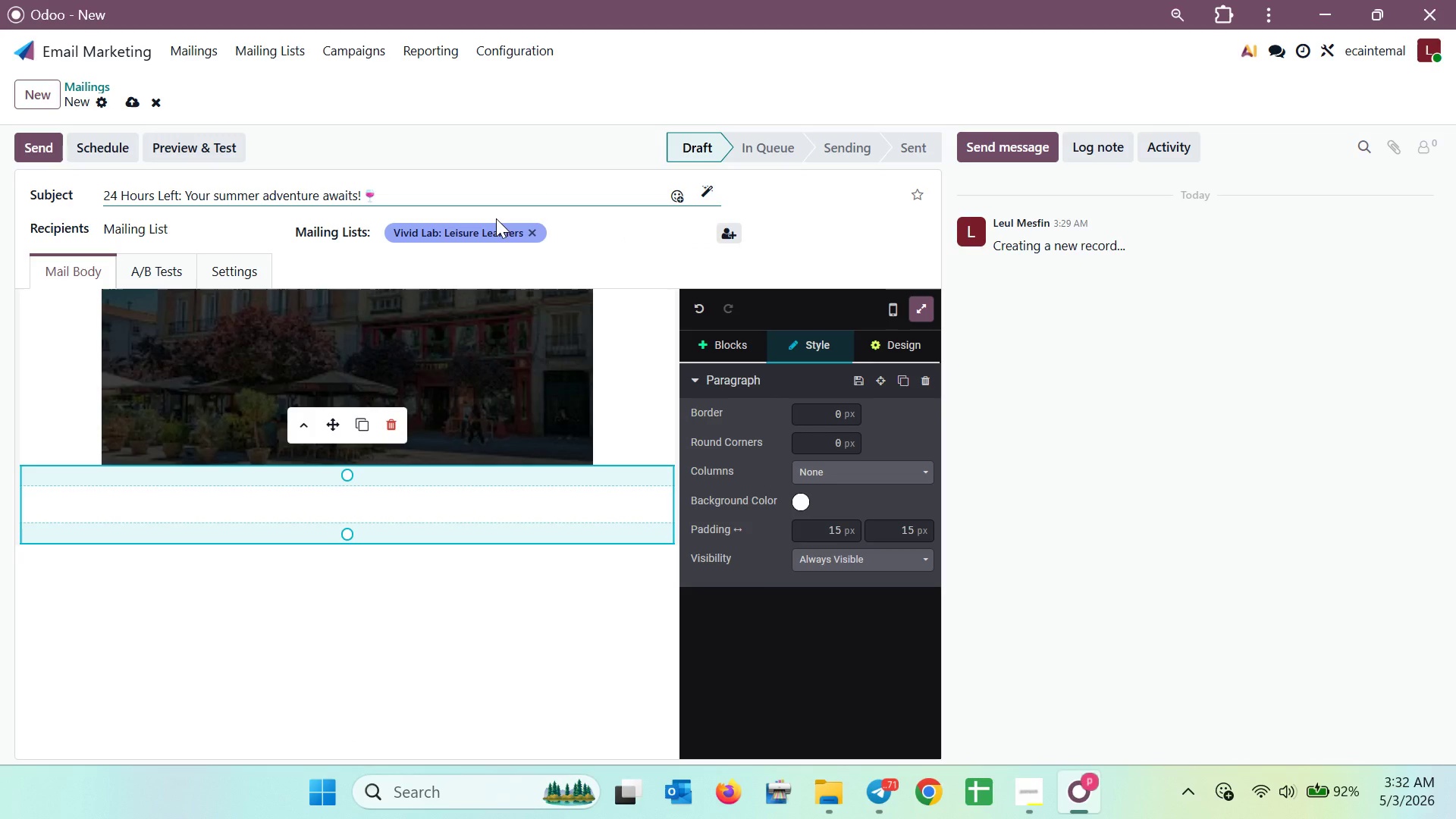 
left_click([500, 366])
 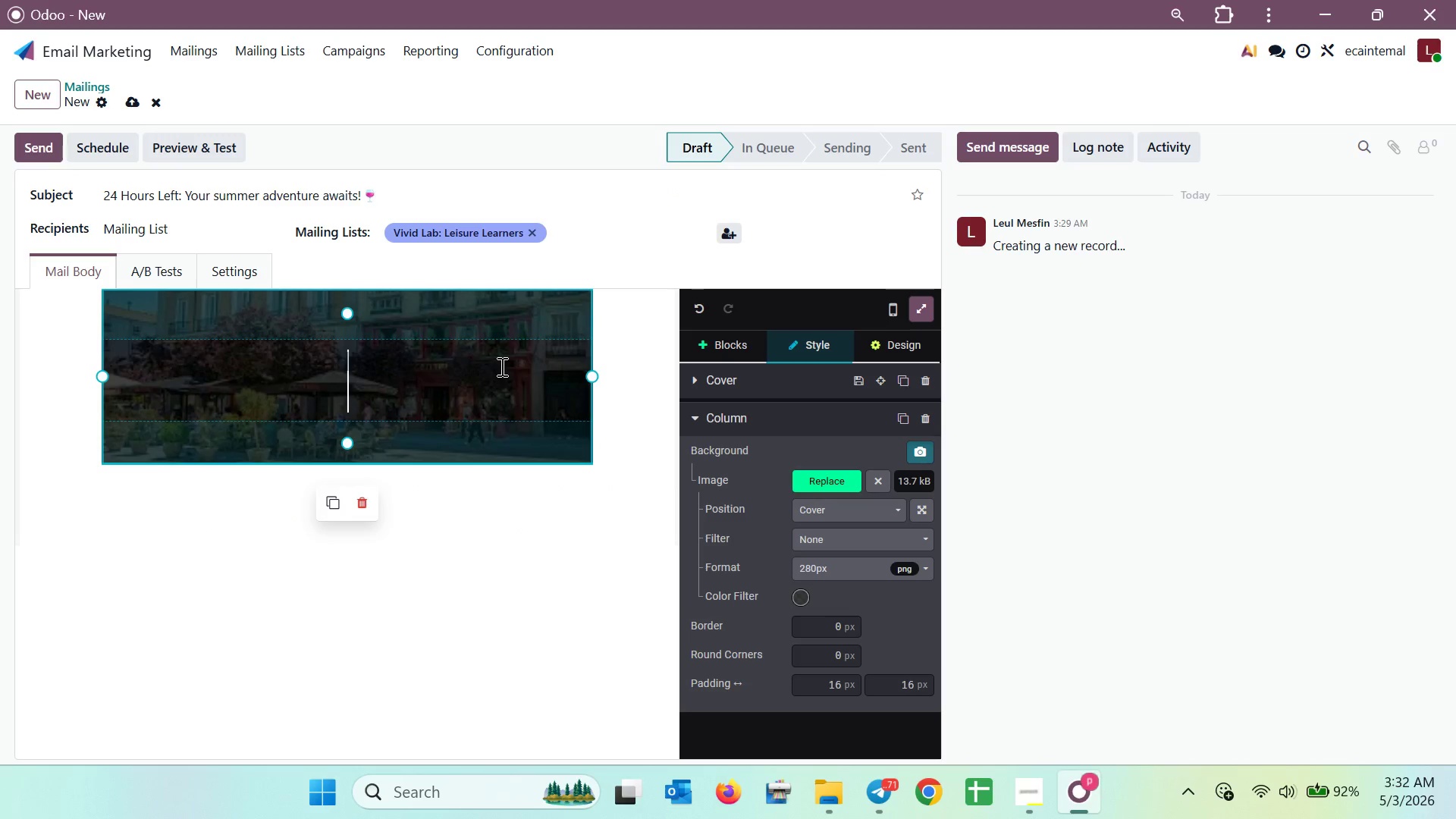 
wait(5.64)
 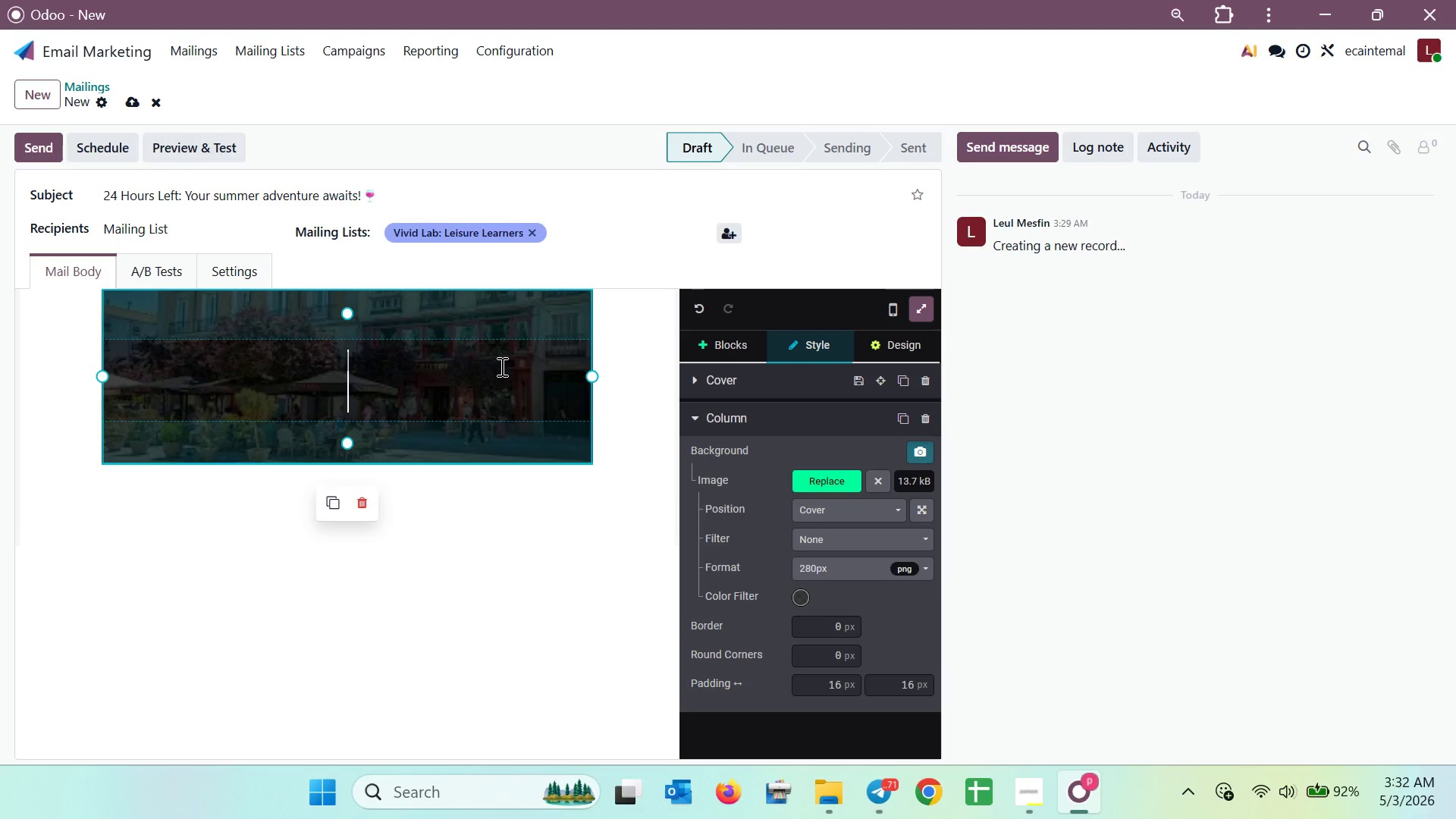 
left_click([837, 479])
 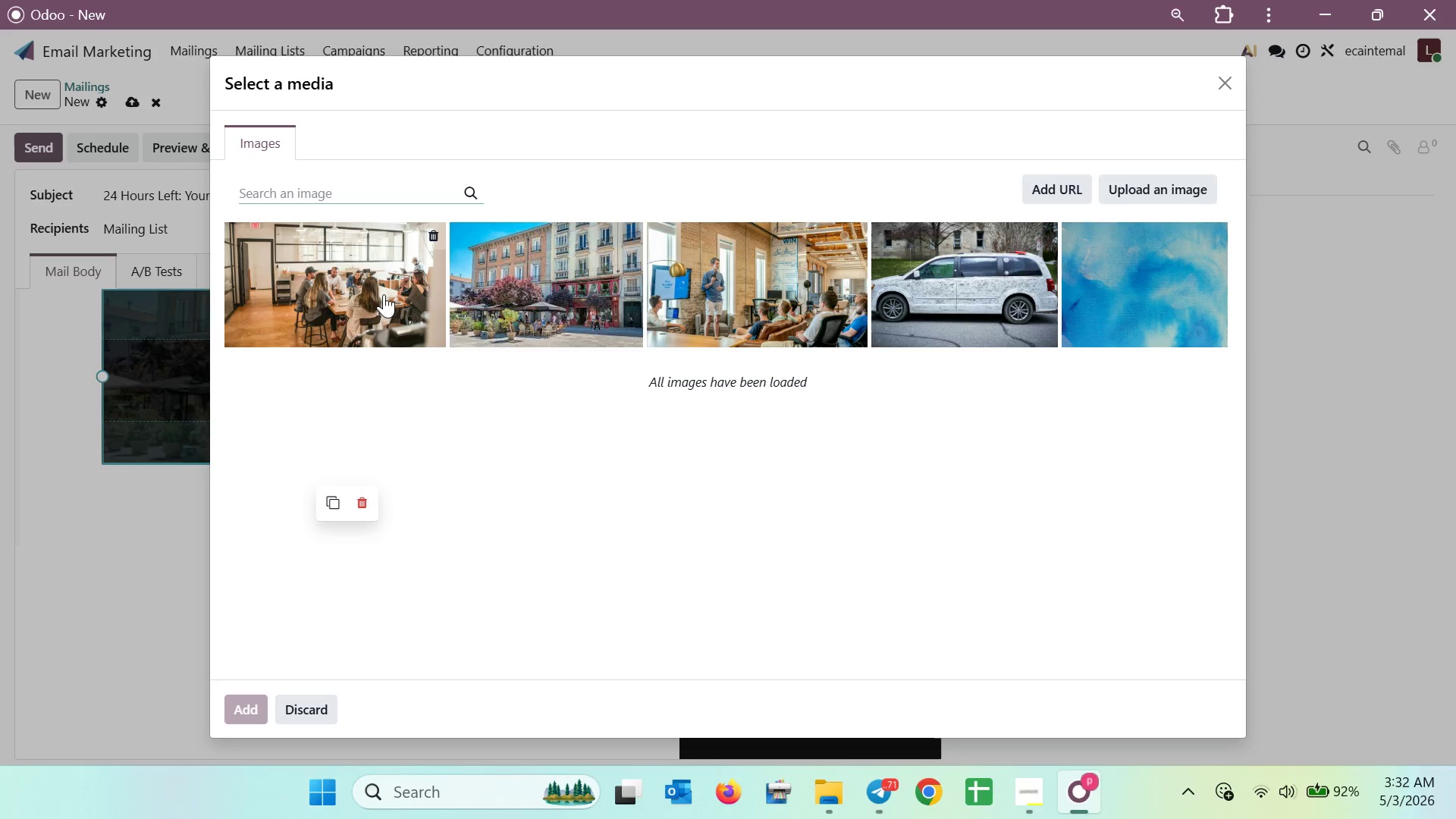 
wait(5.64)
 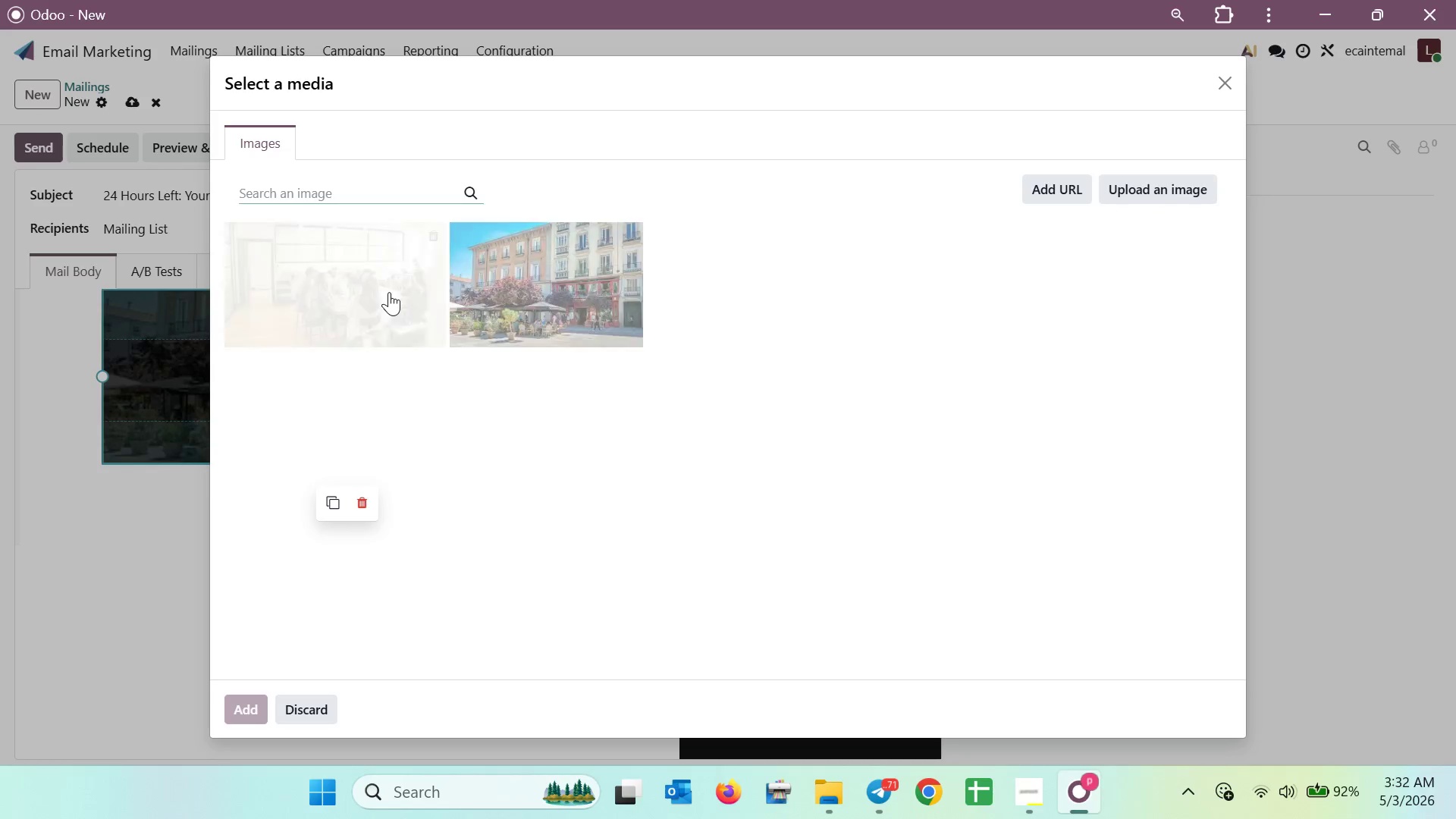 
type(people laughing at a out door dinner)
 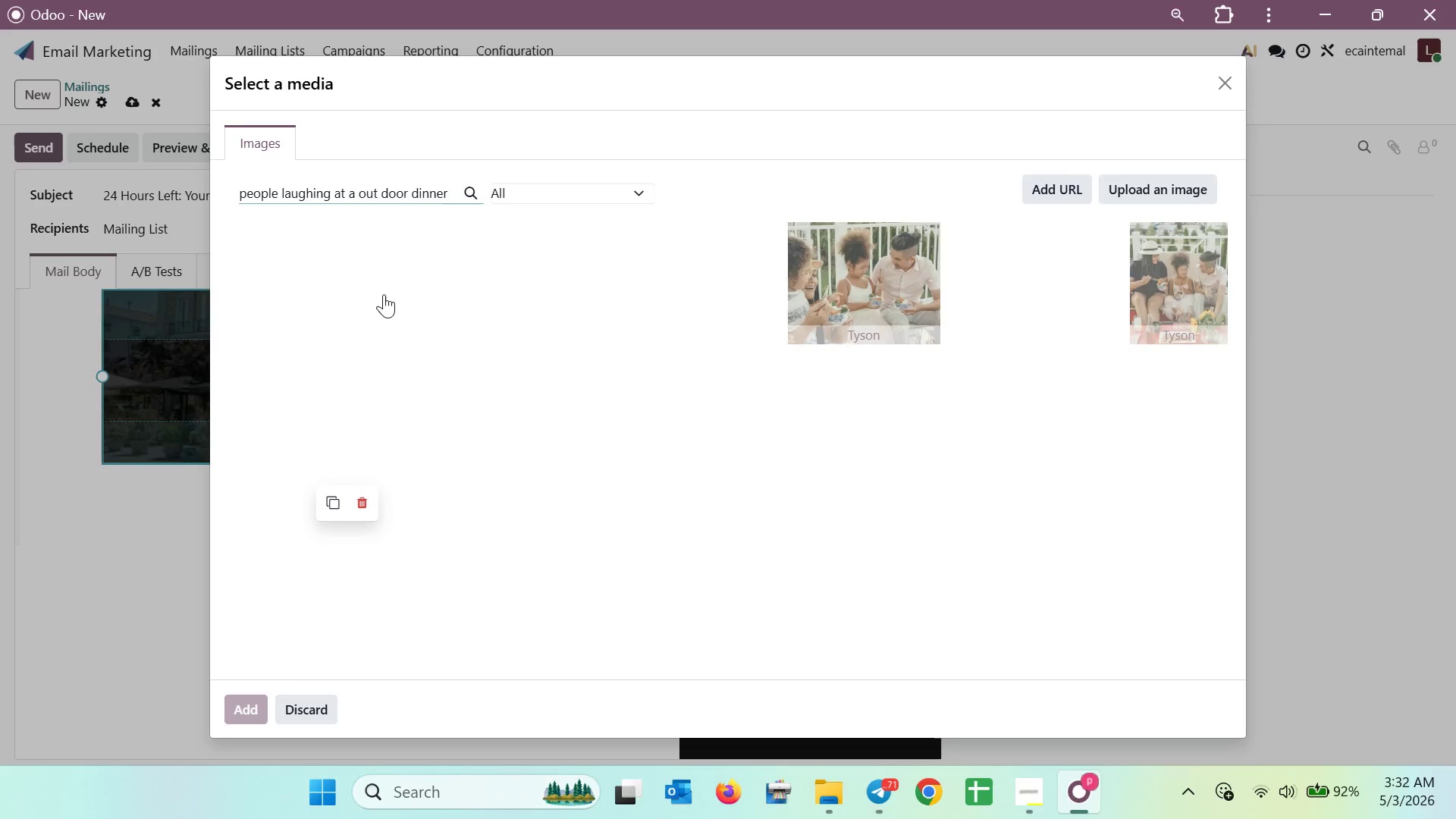 
wait(9.11)
 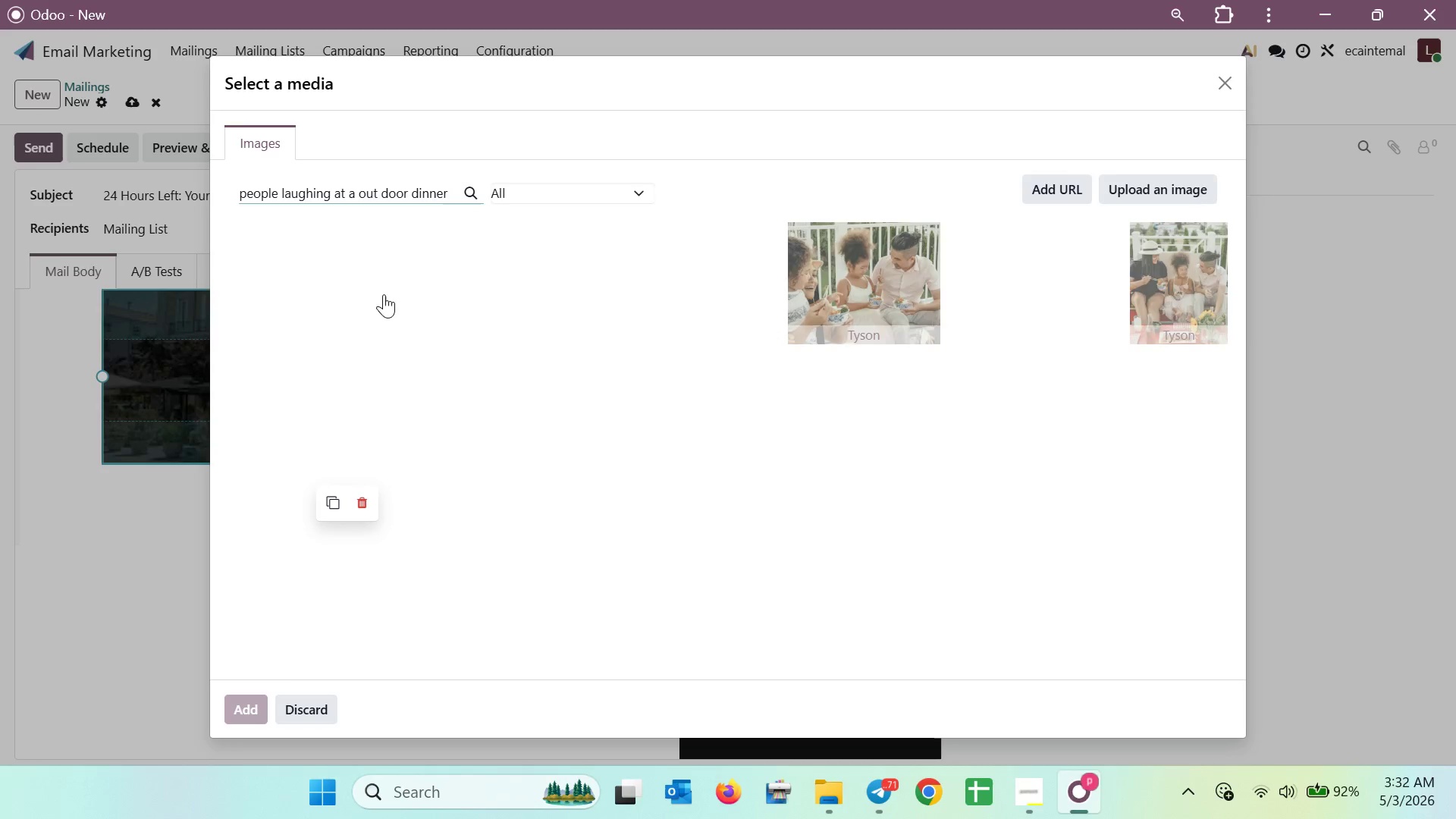 
left_click([333, 271])
 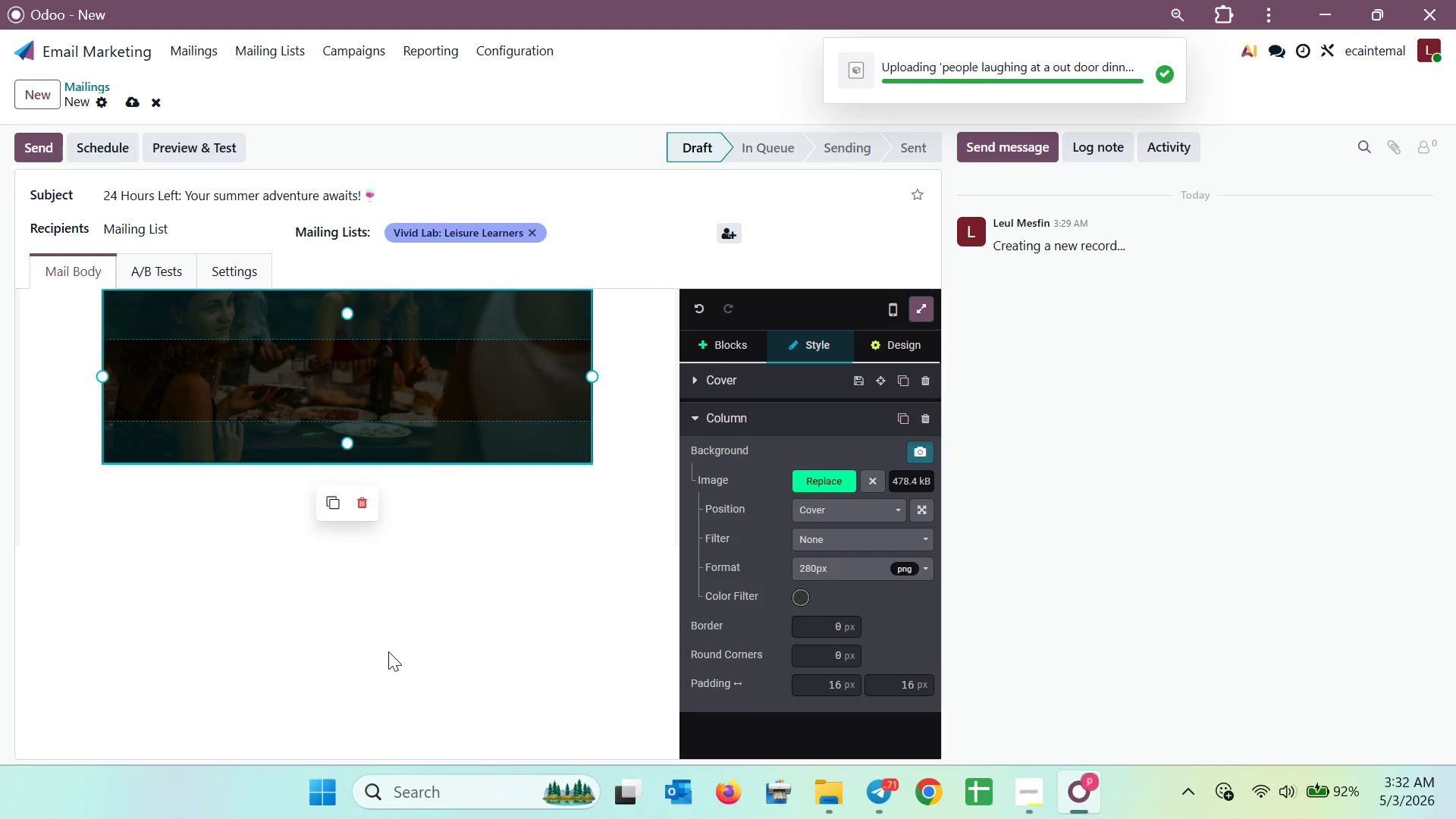 
wait(5.36)
 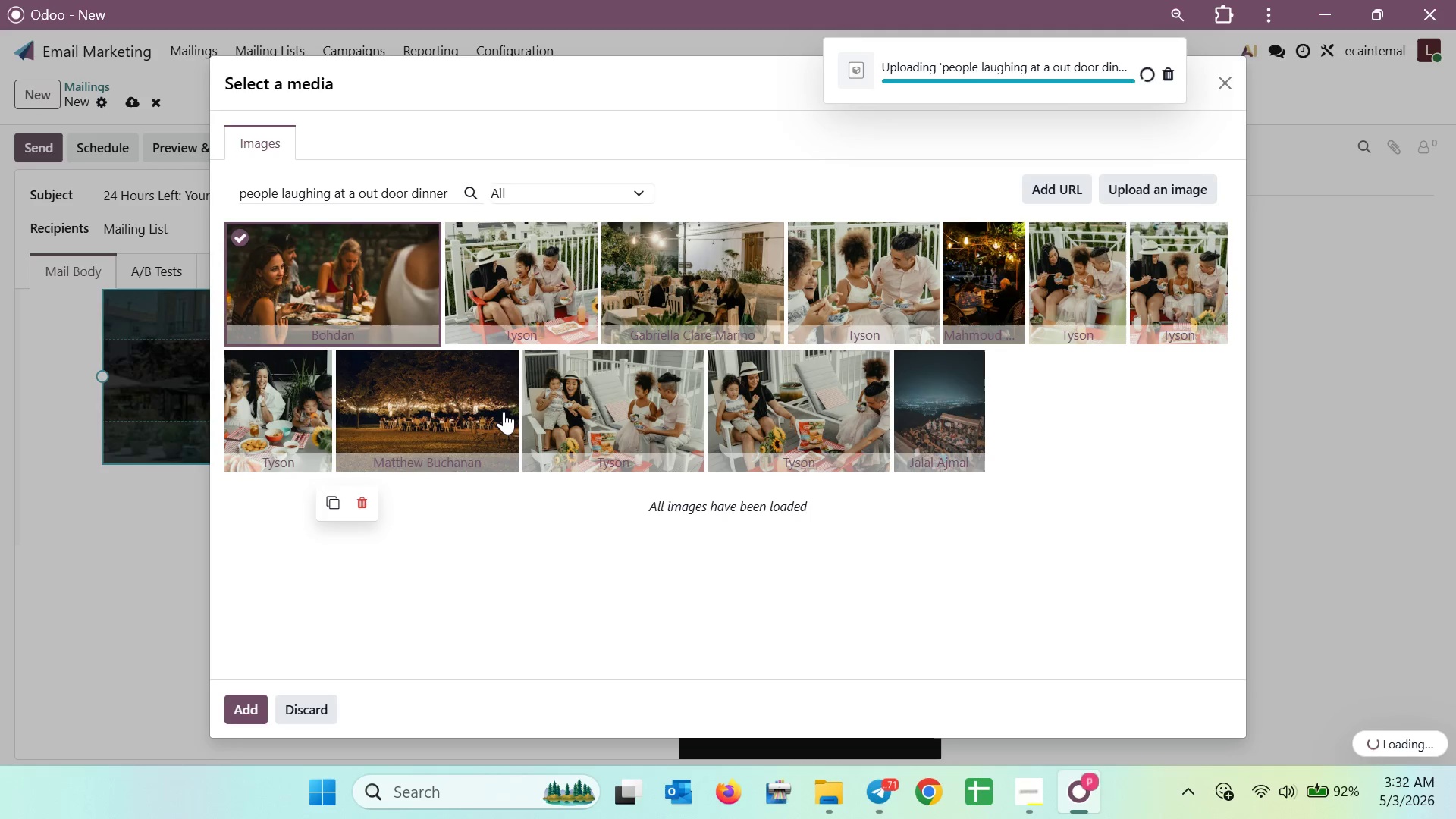 
left_click_drag(start_coordinate=[425, 466], to_coordinate=[421, 528])
 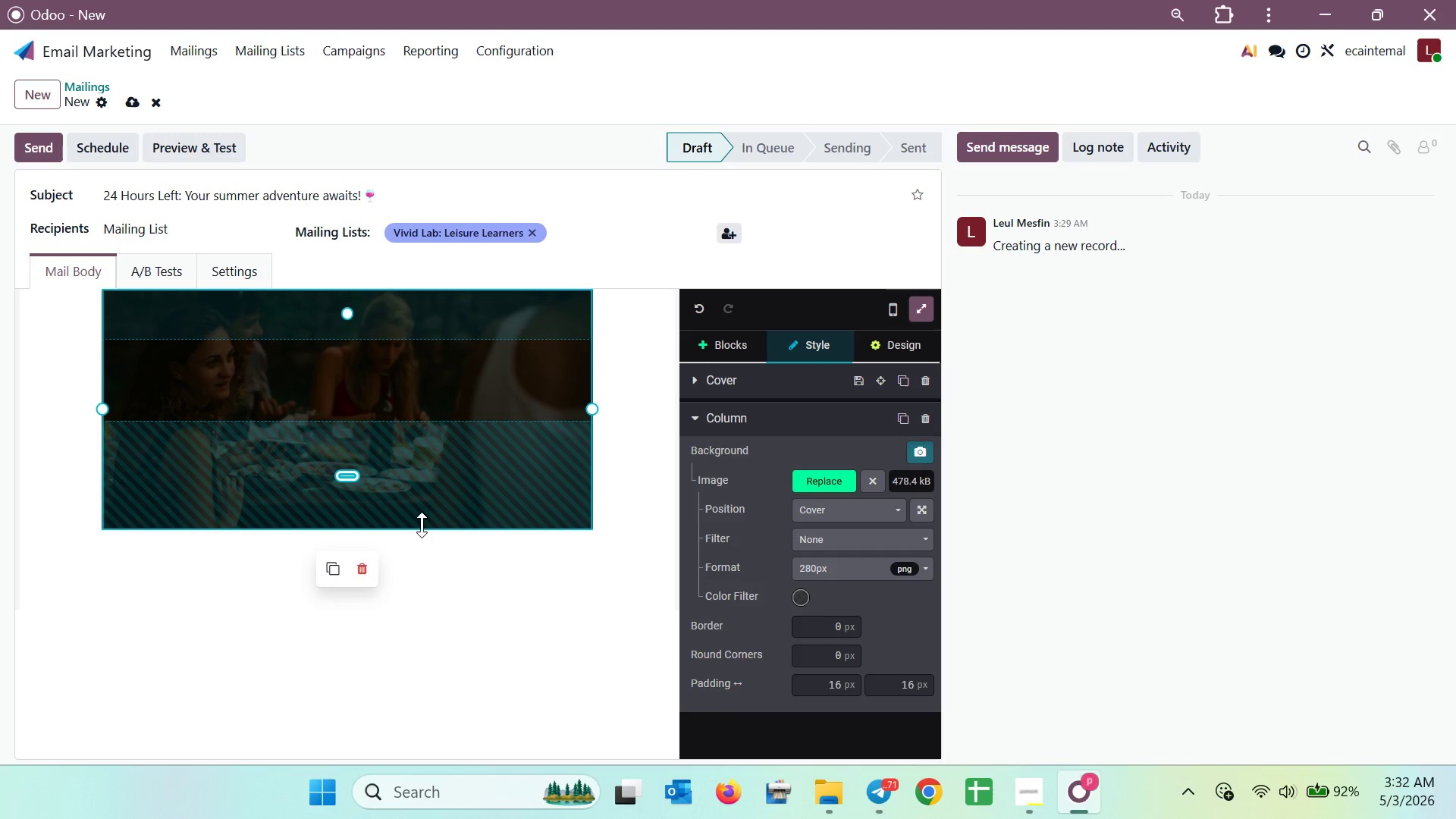 
type(Donot)
key(Backspace)
key(Backspace)
key(Backspace)
type(n't )
 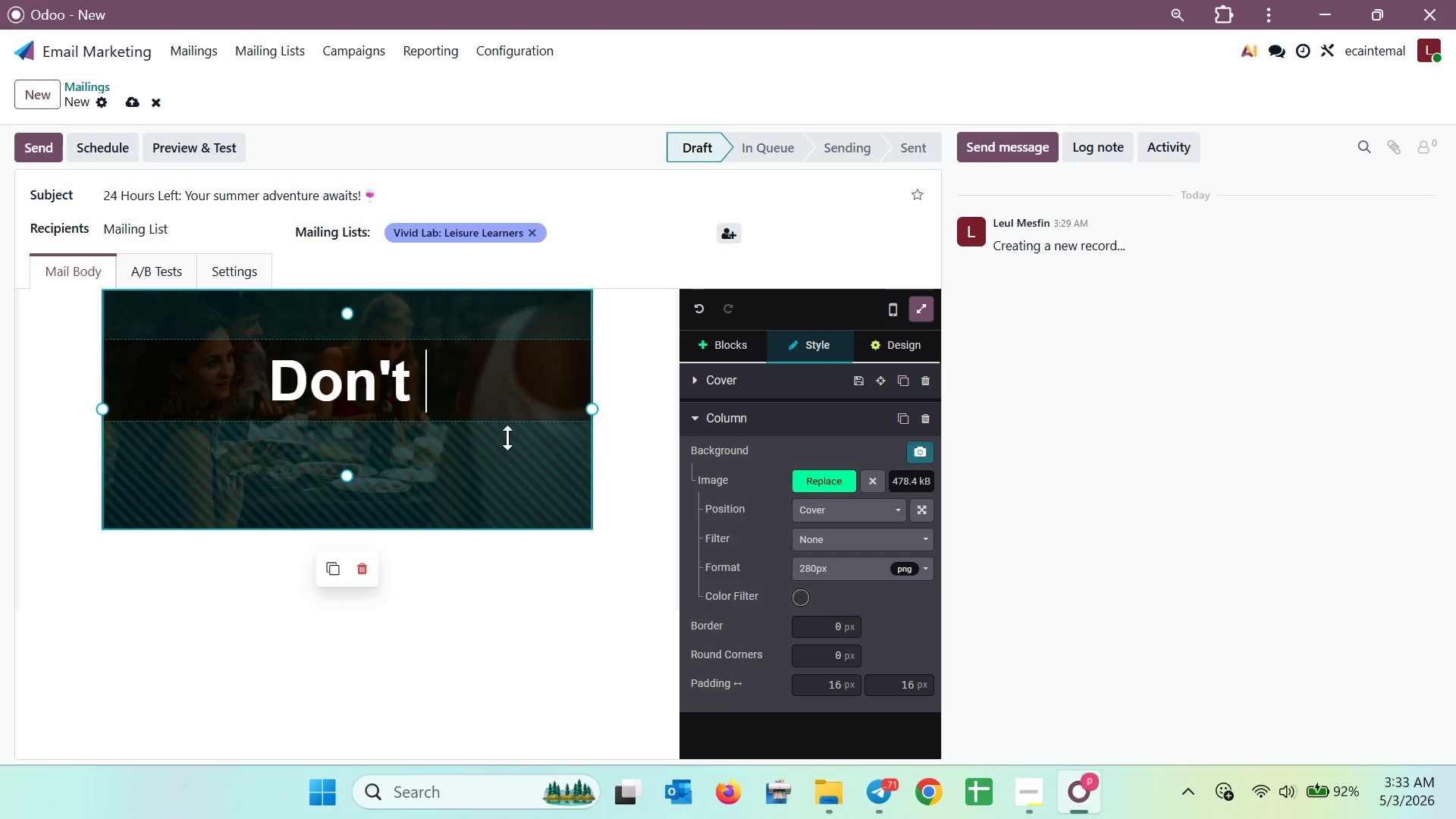 
left_click_drag(start_coordinate=[430, 331], to_coordinate=[425, 368])
 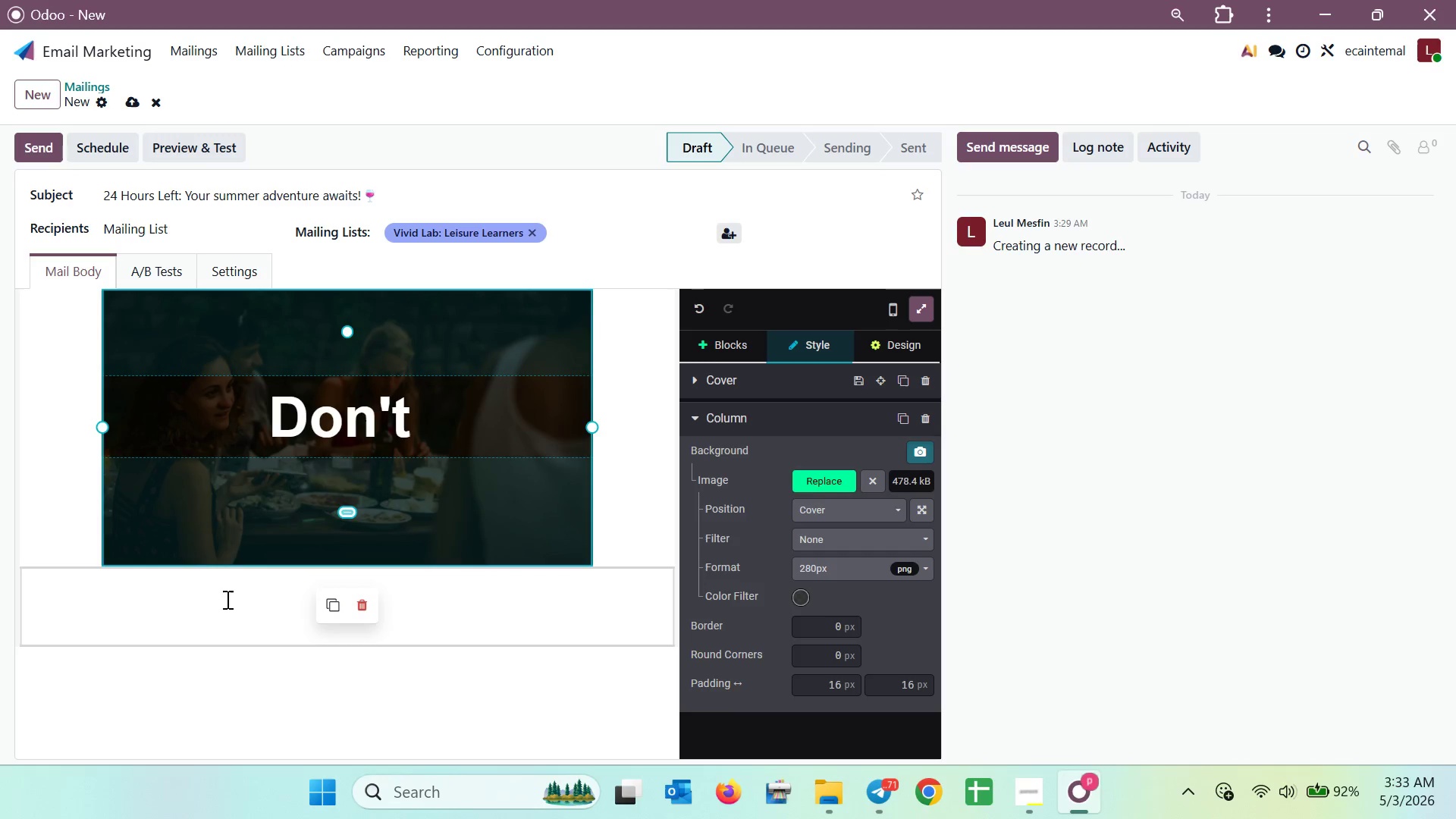 
left_click([224, 613])
 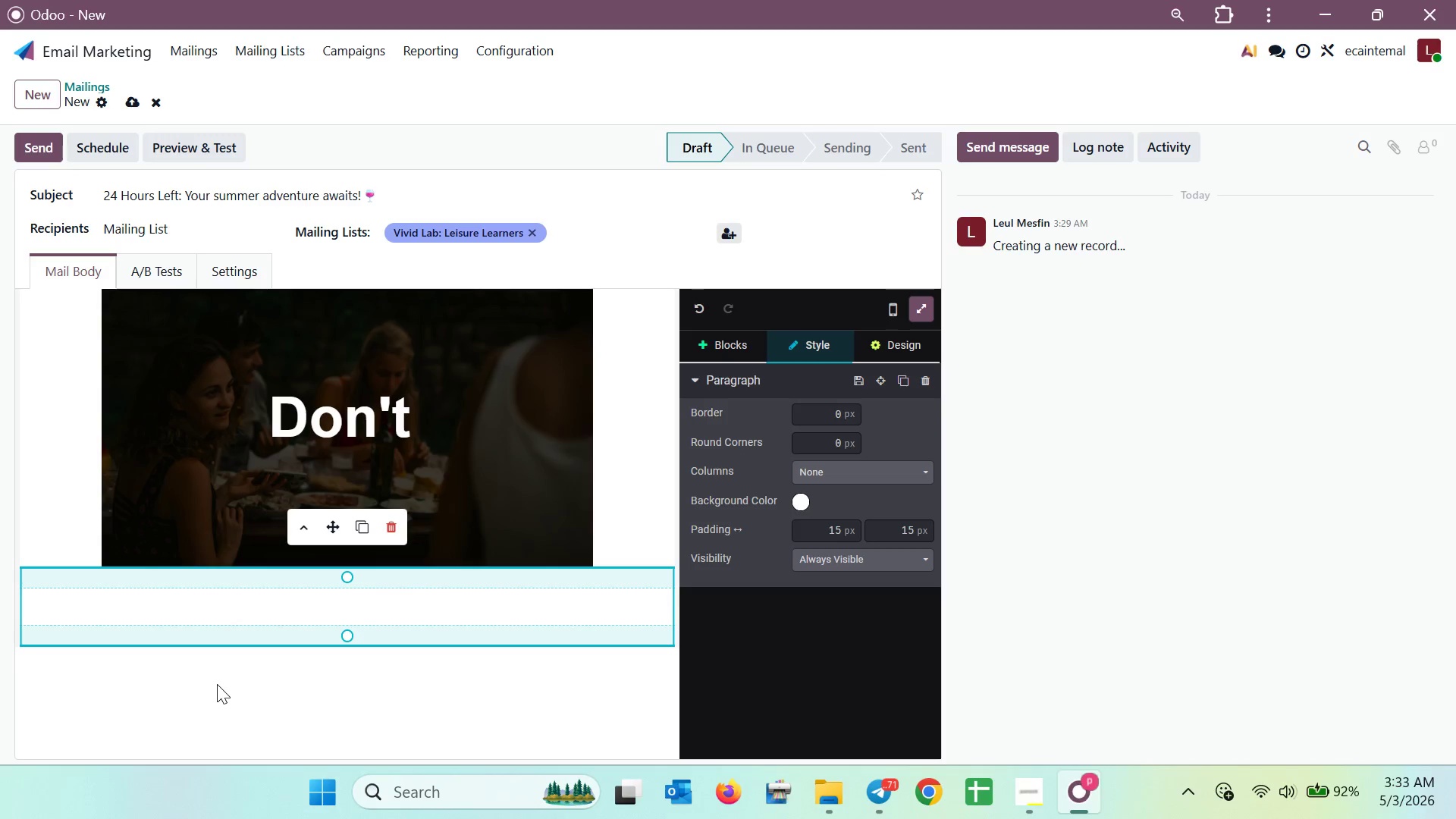 
left_click([217, 684])
 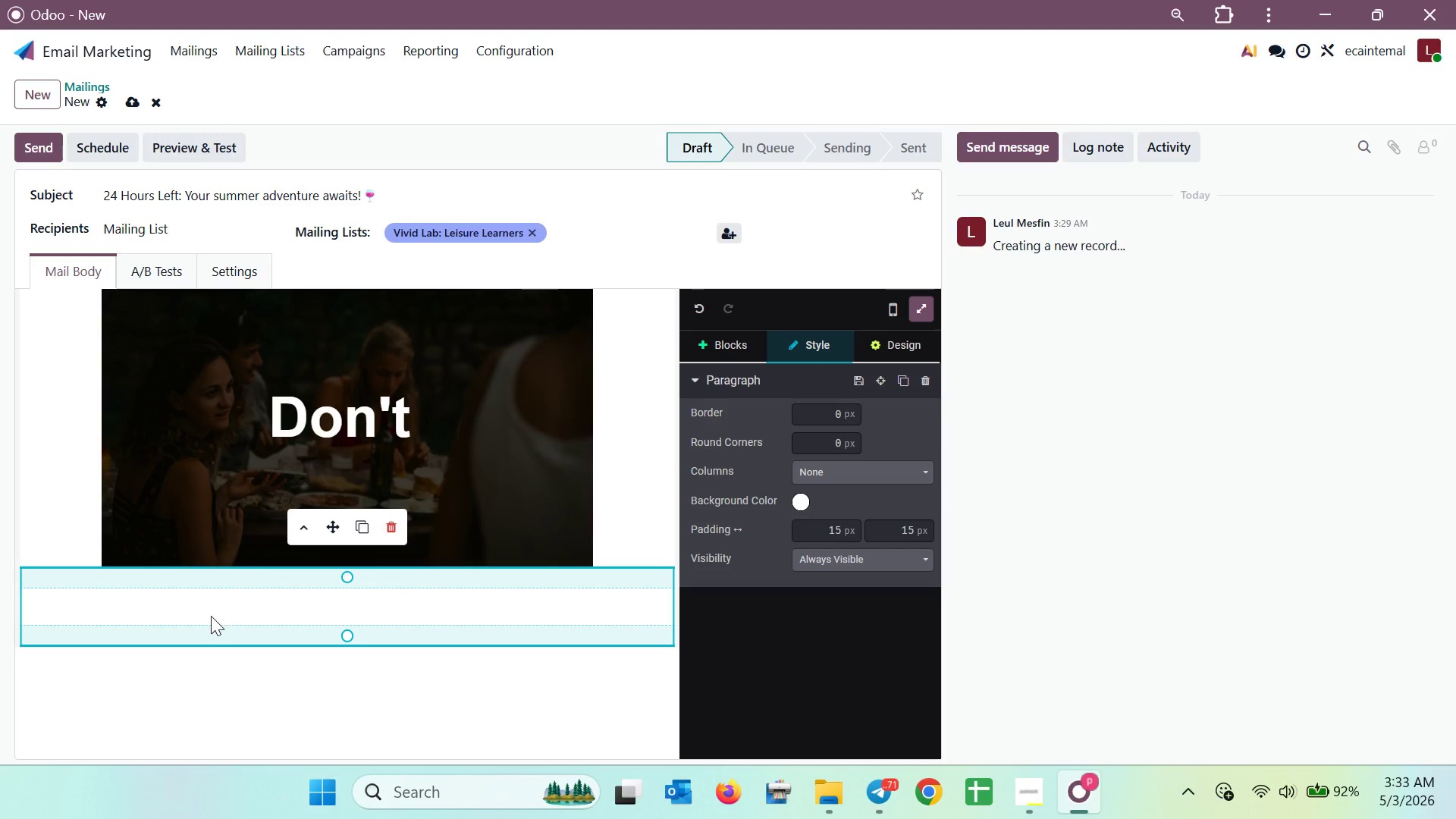 
double_click([209, 610])
 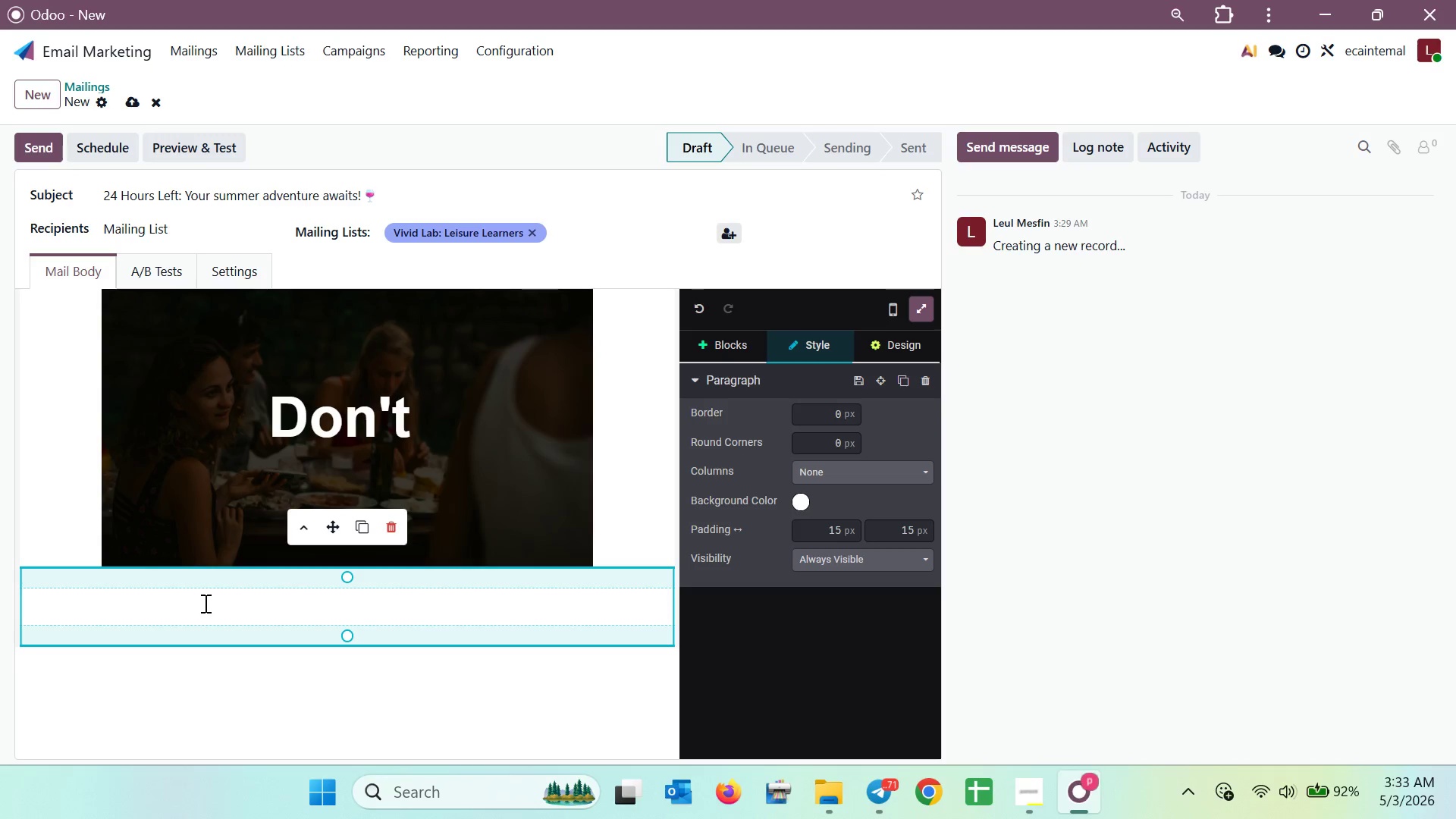 
triple_click([204, 603])
 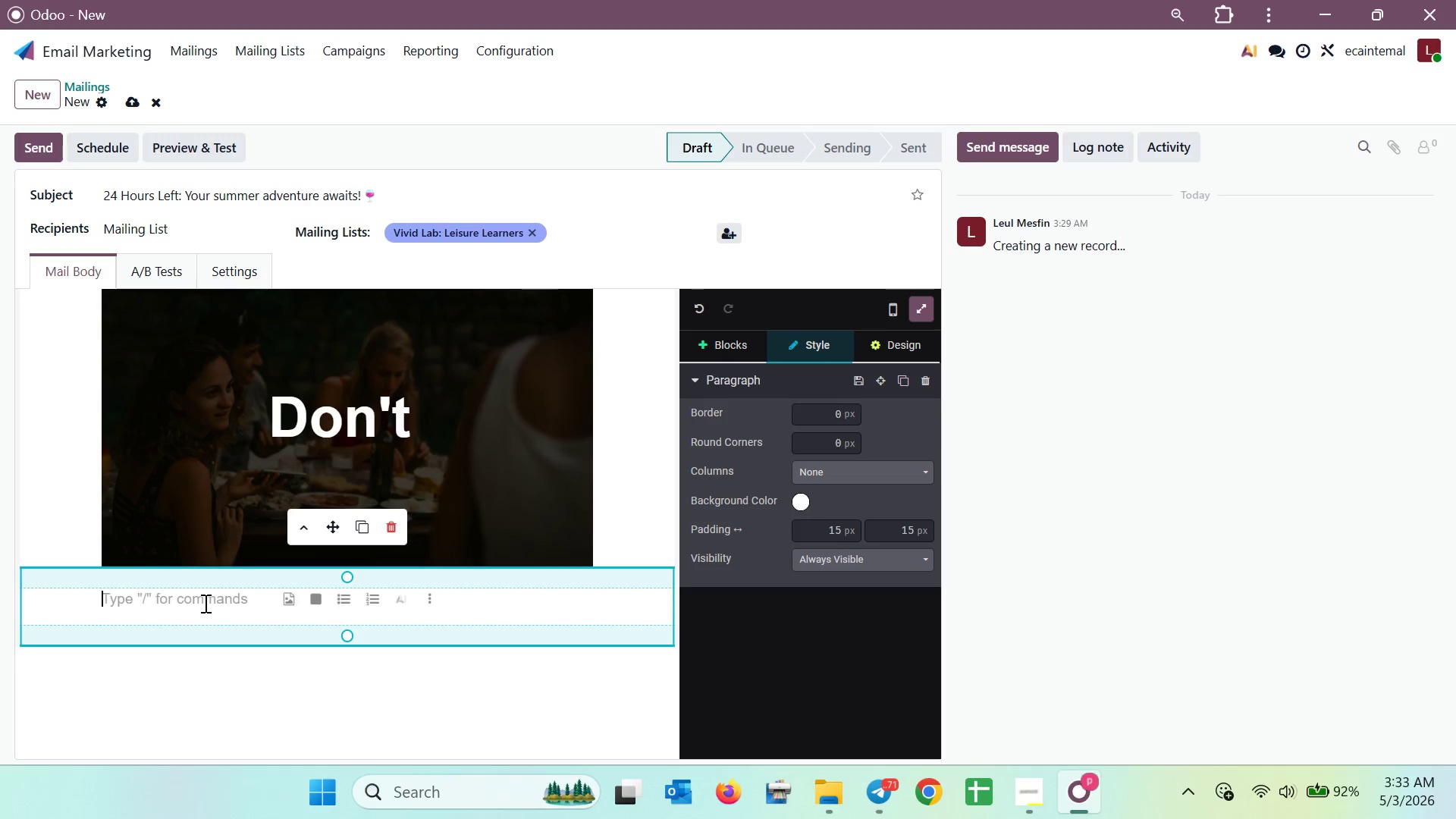 
triple_click([204, 603])
 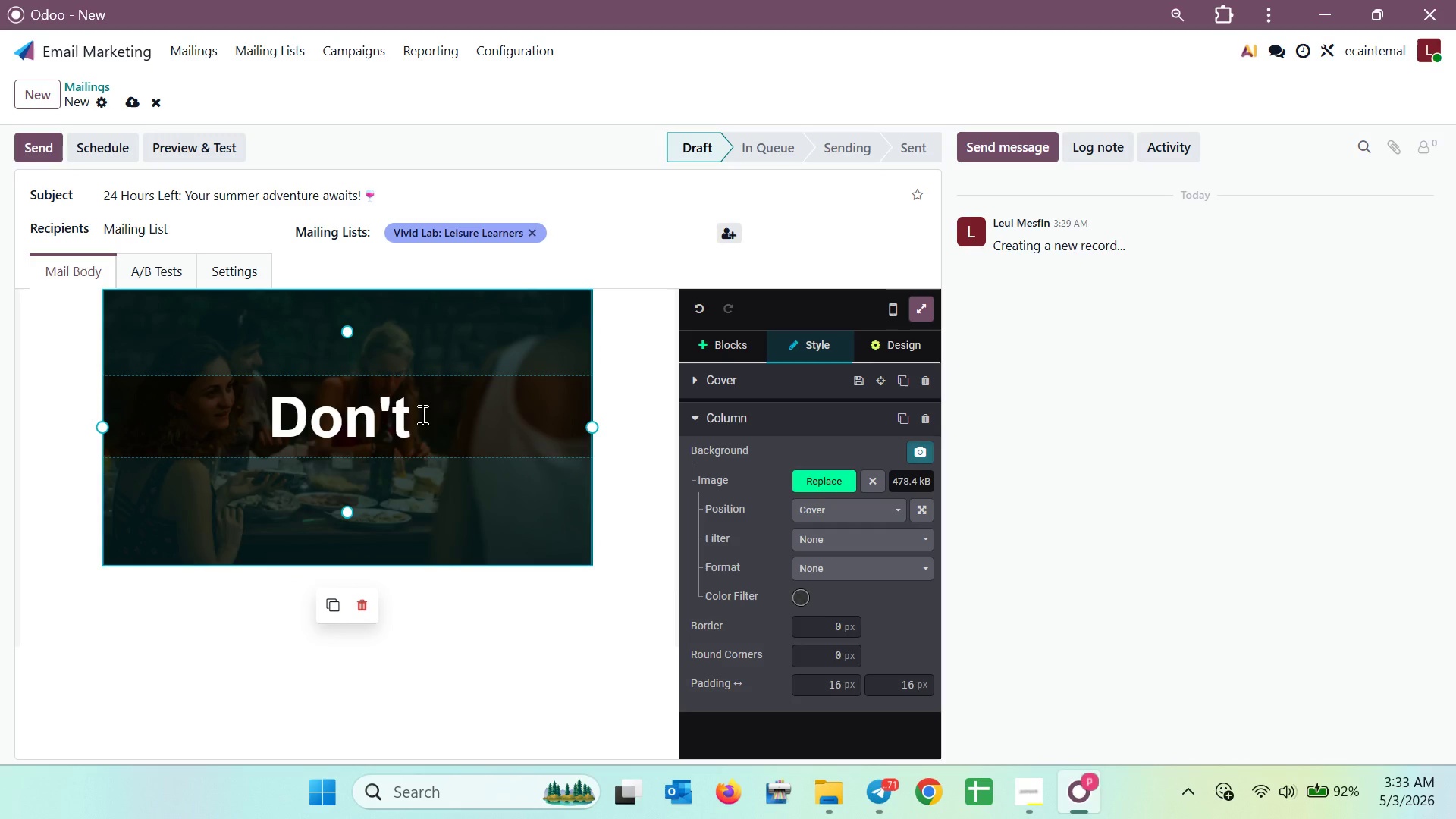 
type( let your fluency fade )
 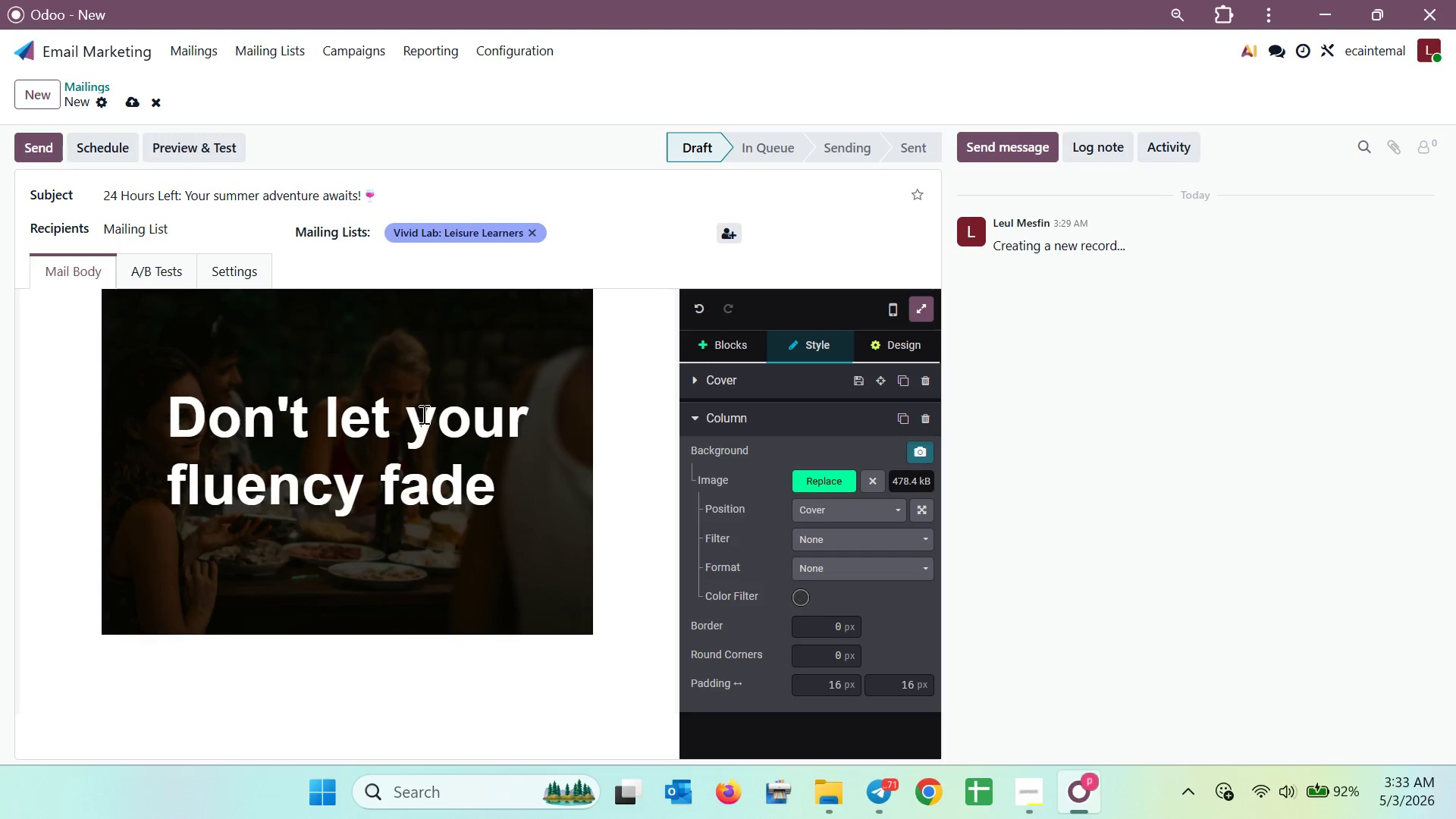 
scroll: coordinate [451, 422], scroll_direction: down, amount: 2.0
 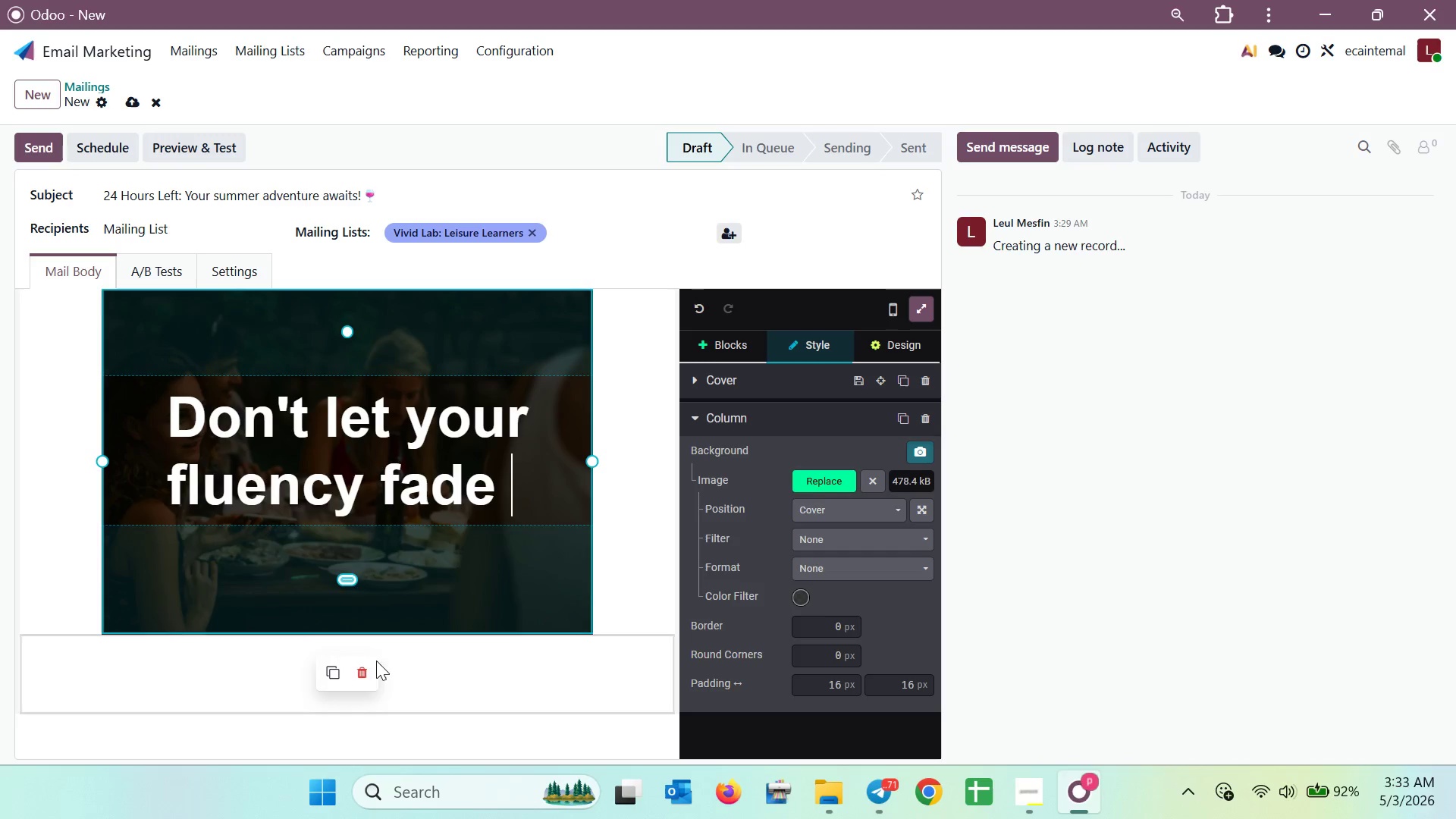 
left_click([234, 657])
 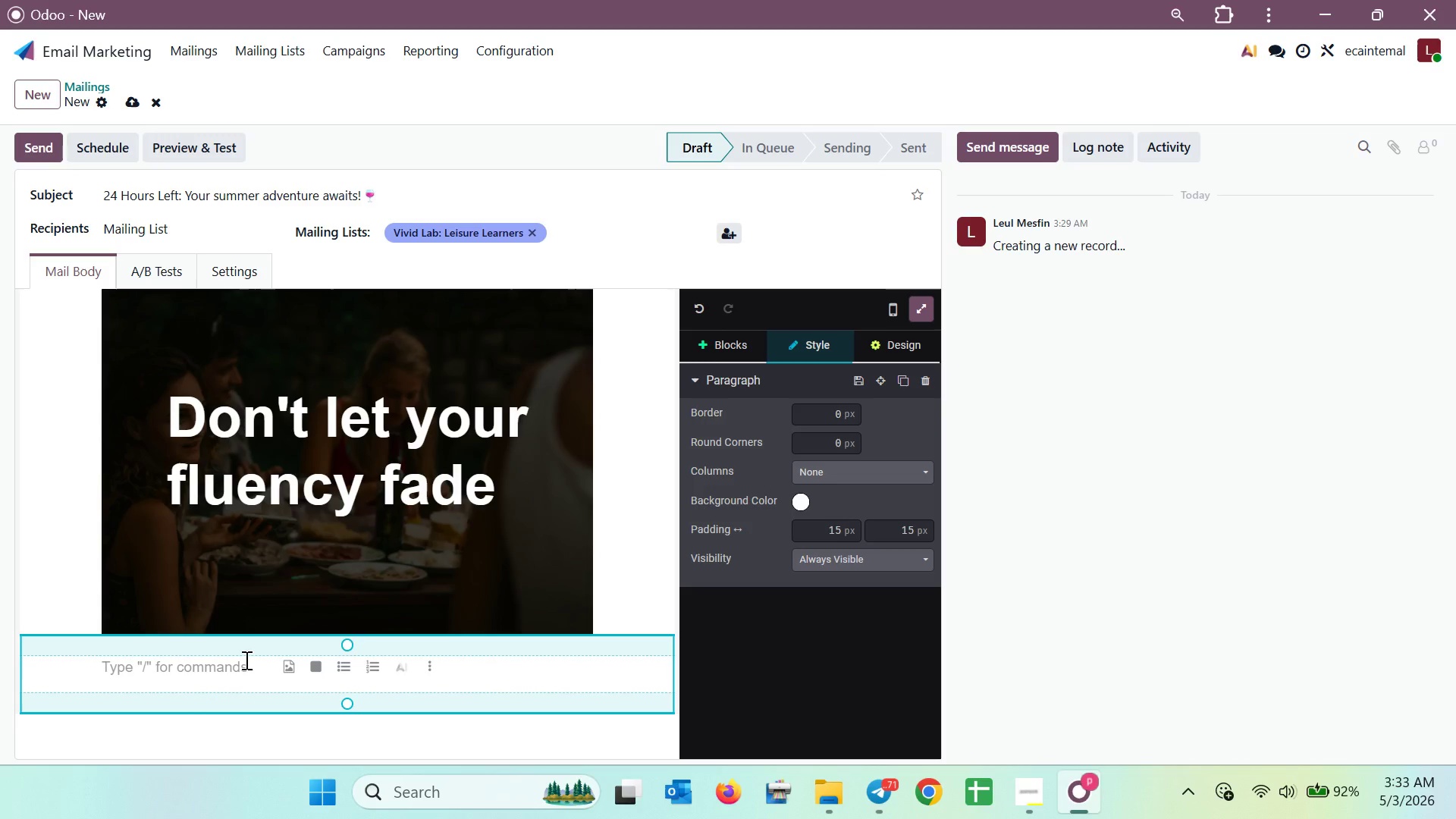 
wait(5.28)
 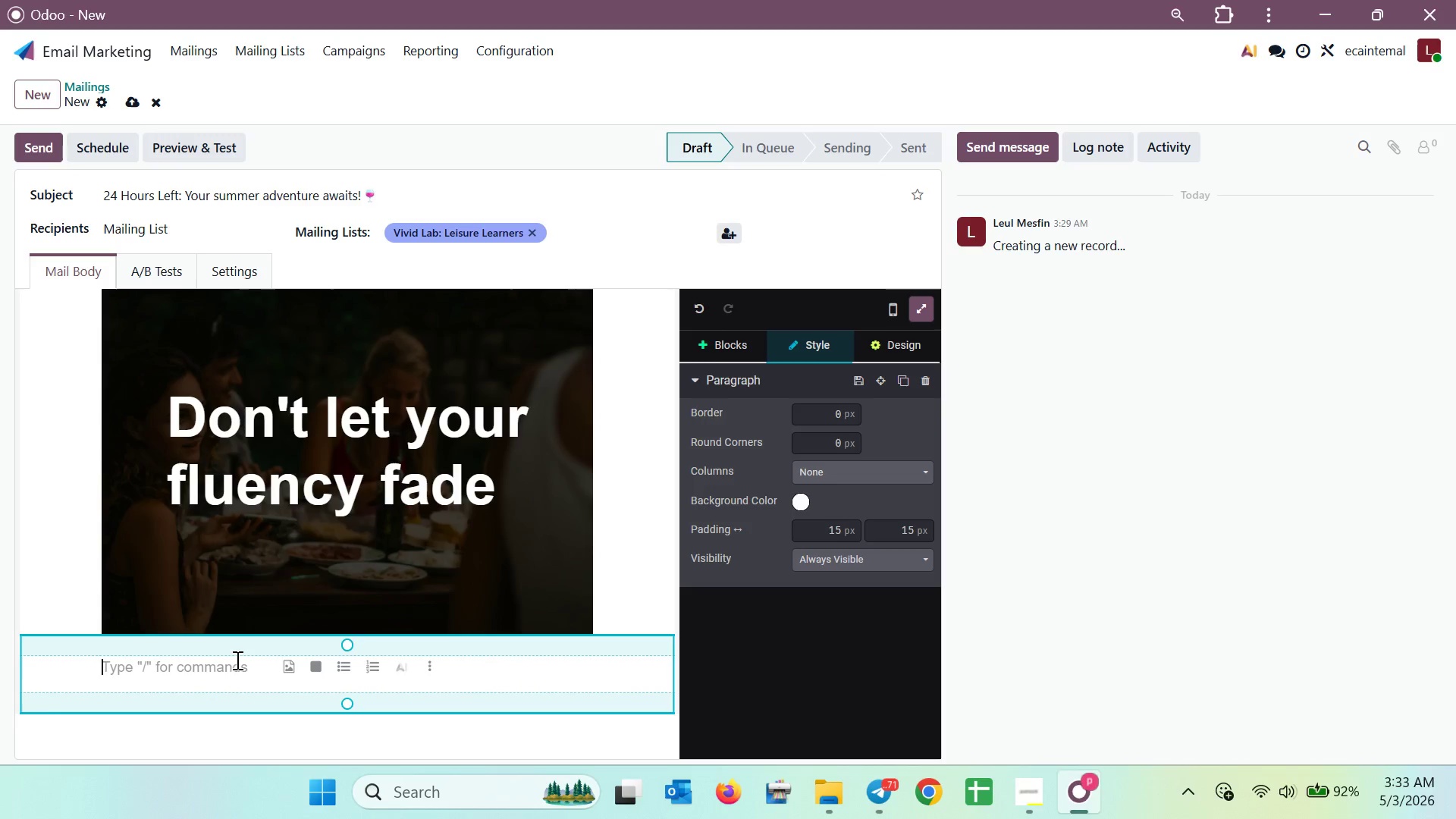 
type(hi )
key(Backspace)
key(Backspace)
key(Backspace)
 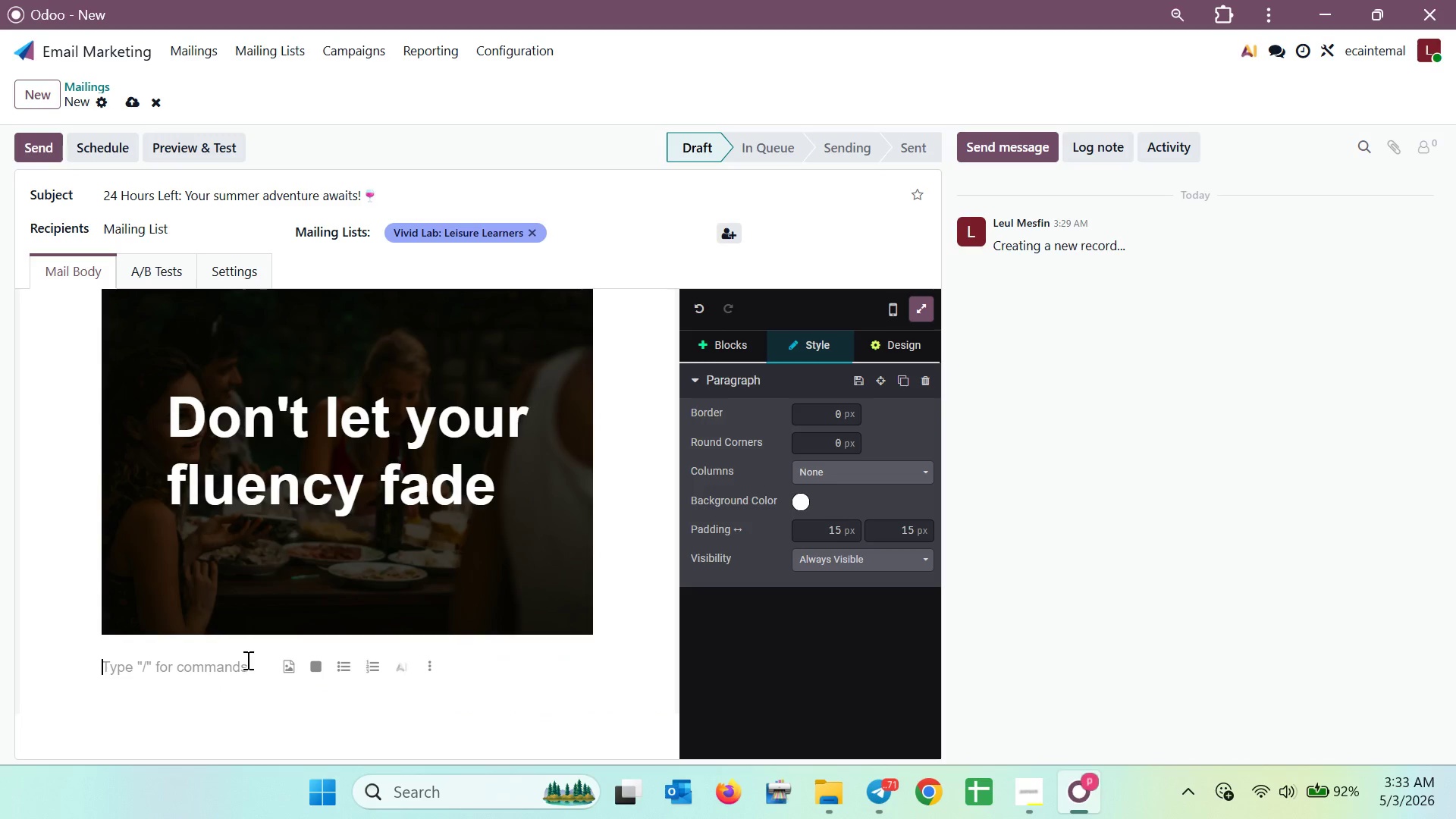 
left_click([482, 470])
 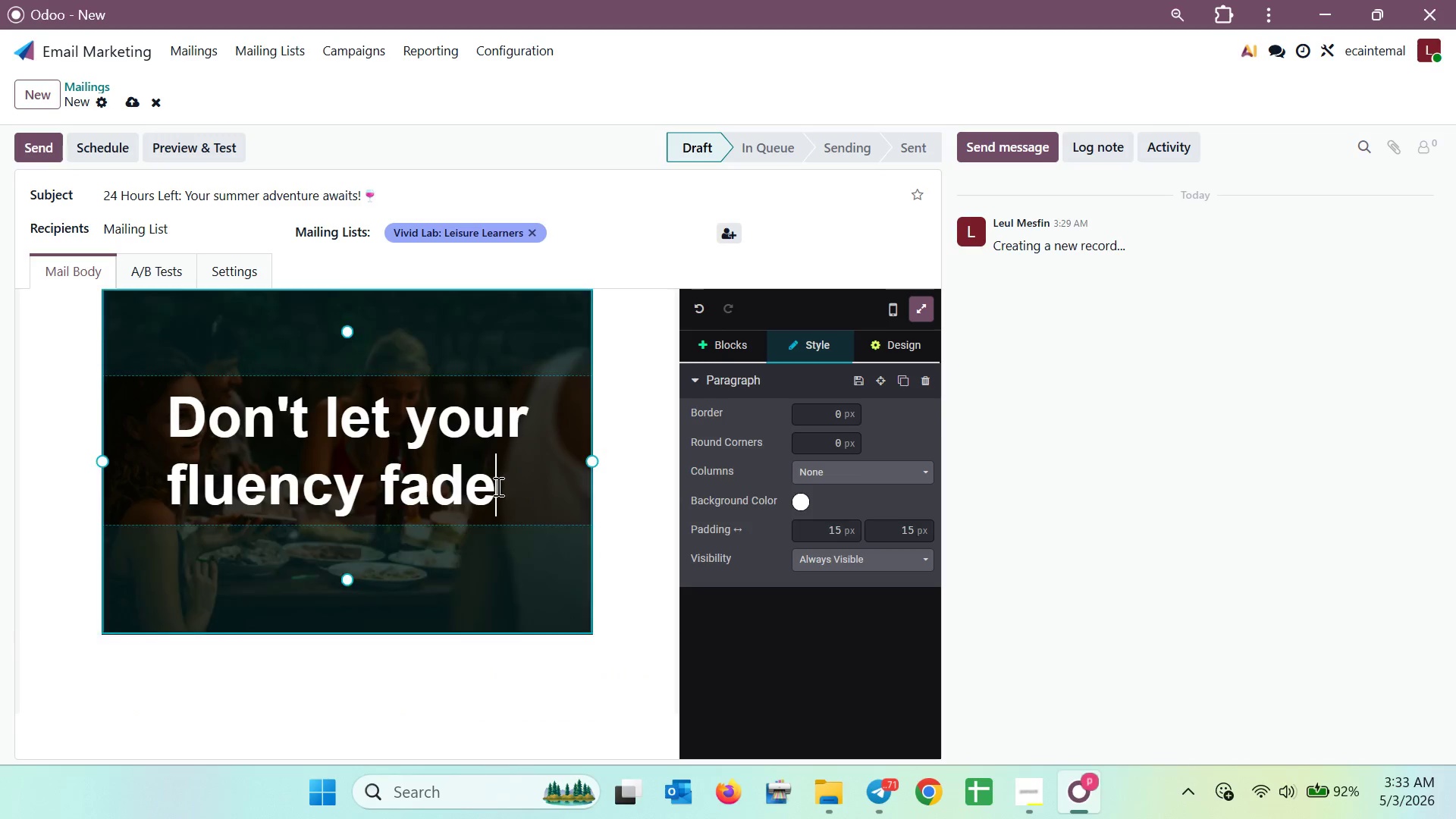 
left_click_drag(start_coordinate=[494, 486], to_coordinate=[162, 420])
 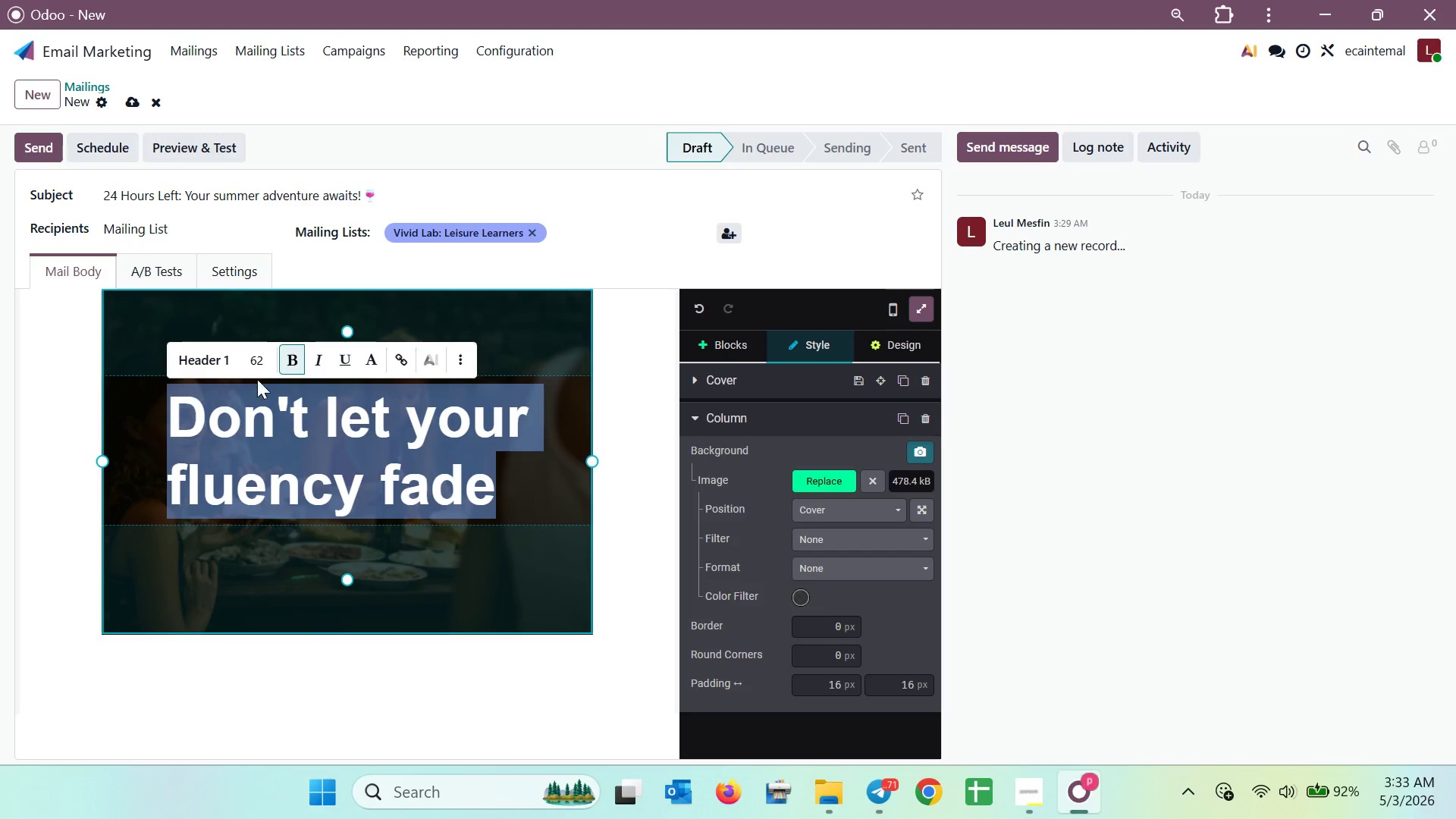 
left_click([263, 369])
 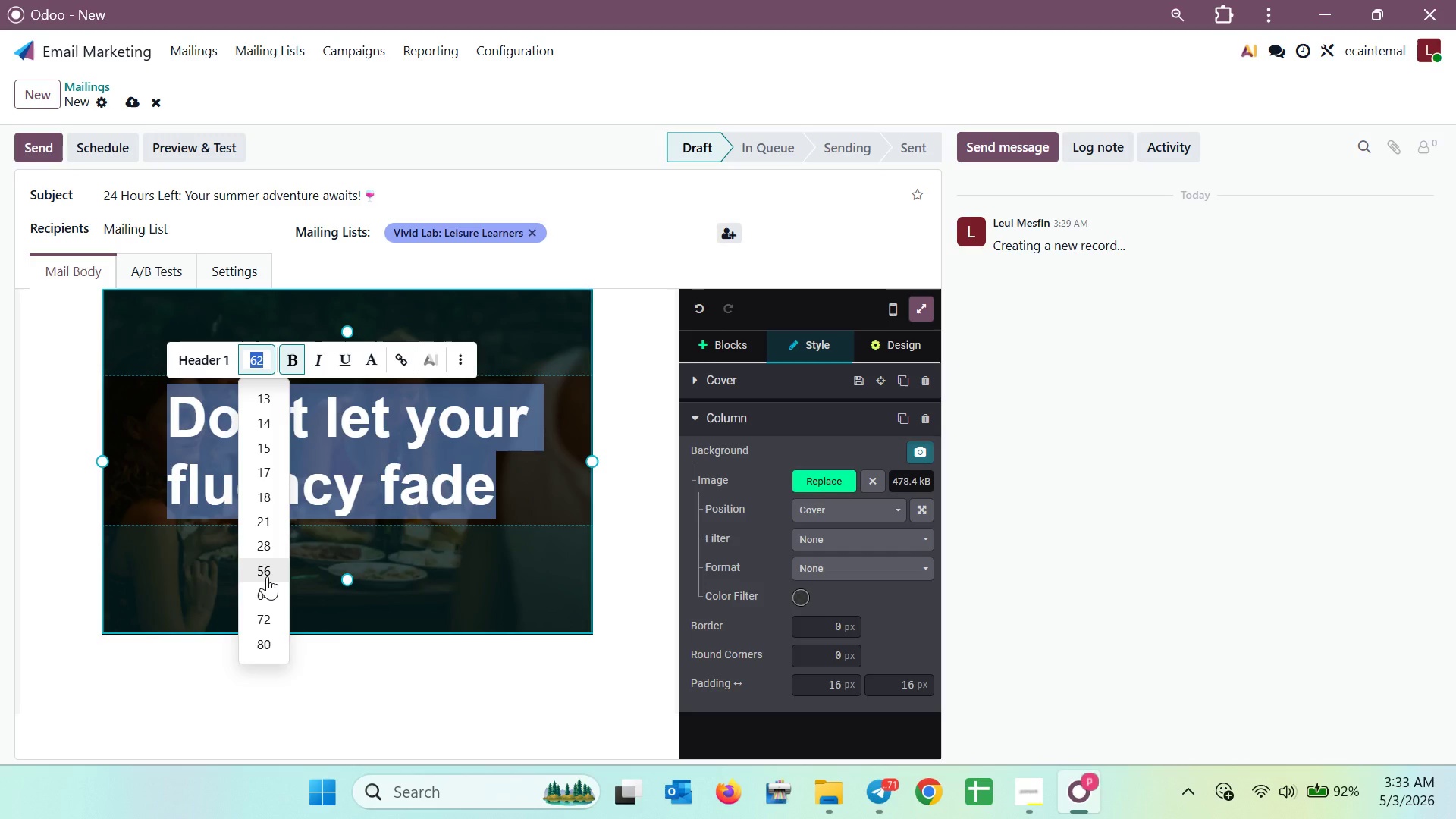 
left_click([267, 572])
 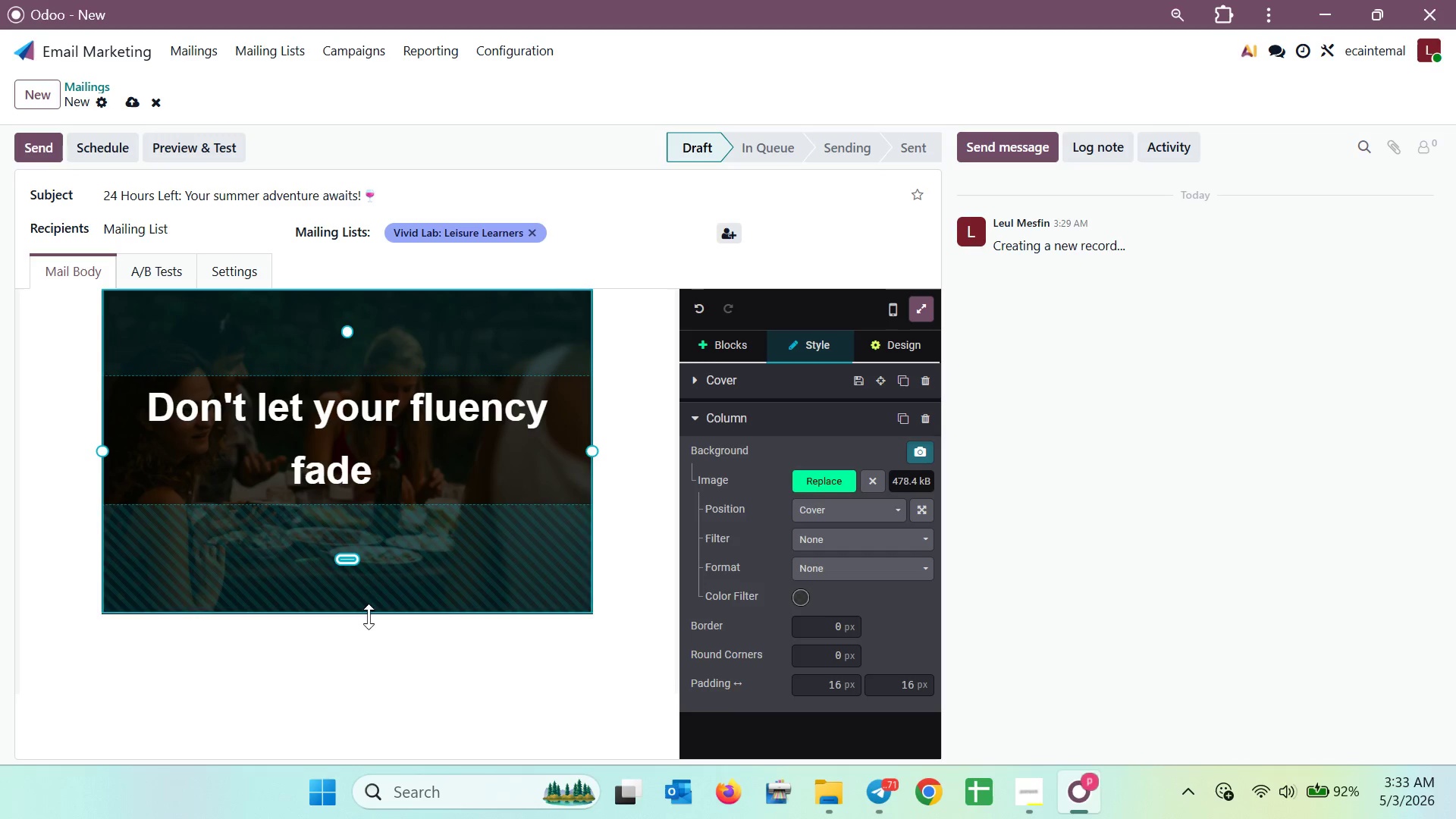 
left_click([163, 650])
 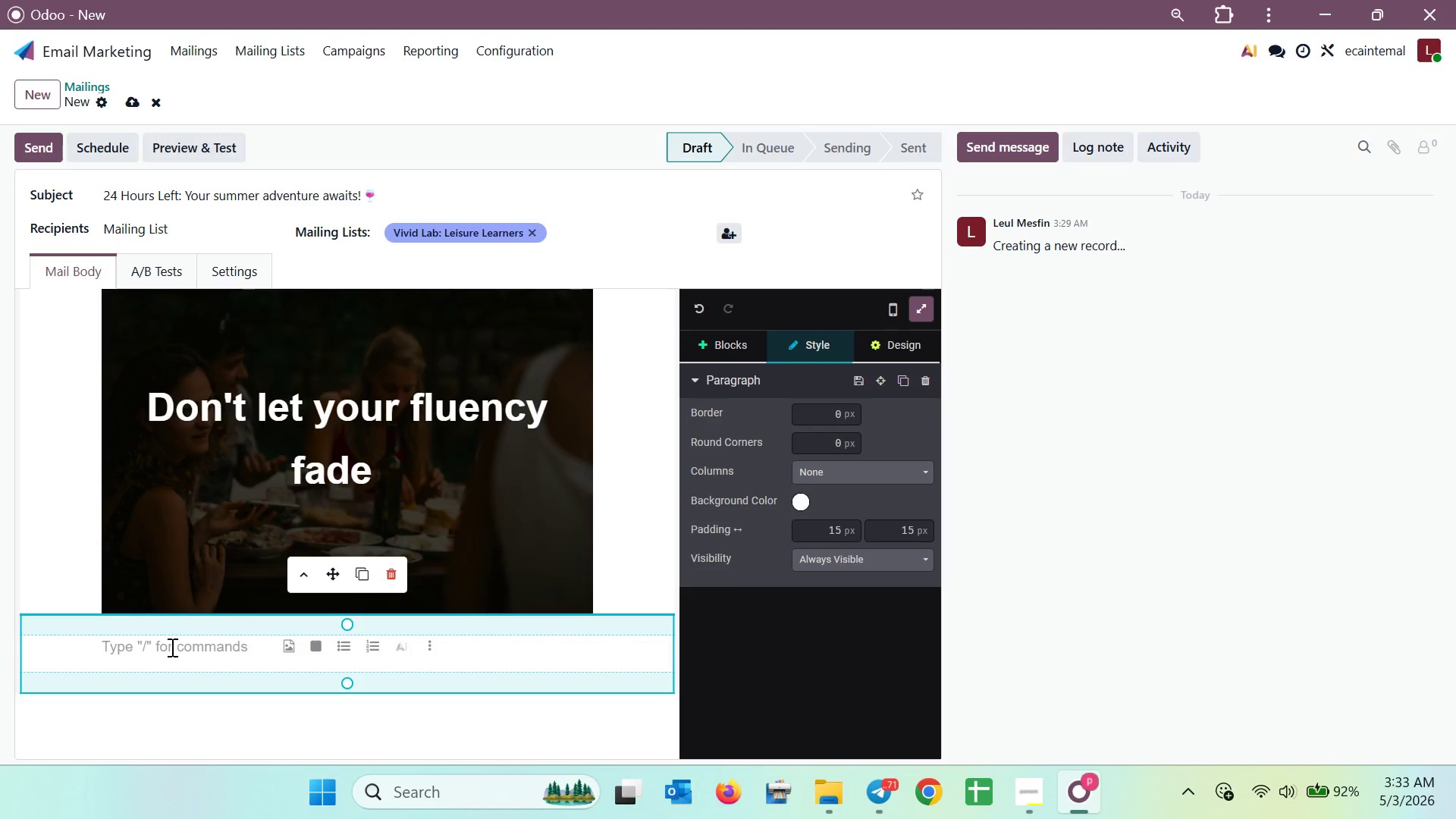 
wait(5.14)
 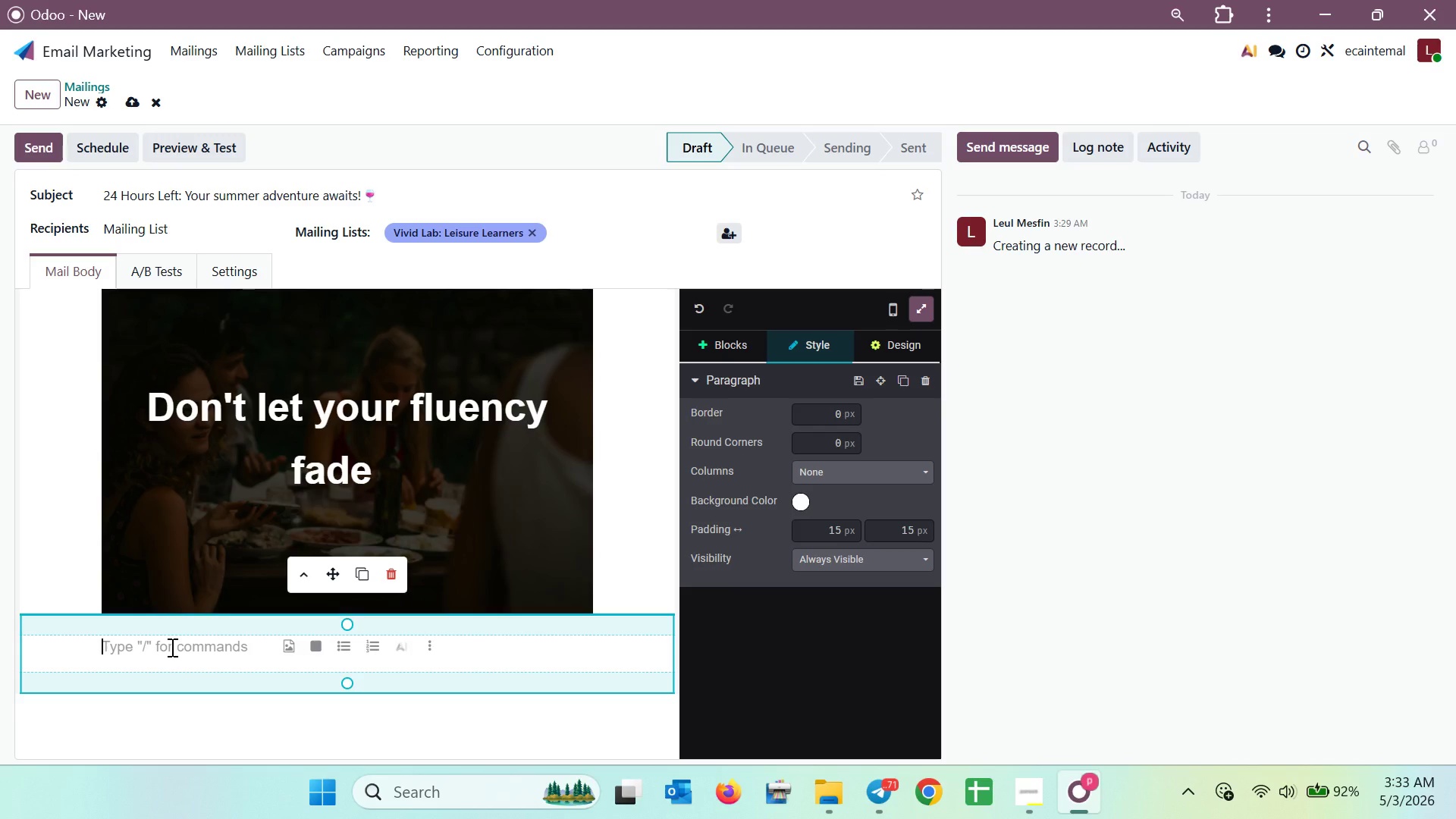 
type(HEy )
key(Backspace)
key(Backspace)
key(Backspace)
key(Backspace)
type(Hey /)
 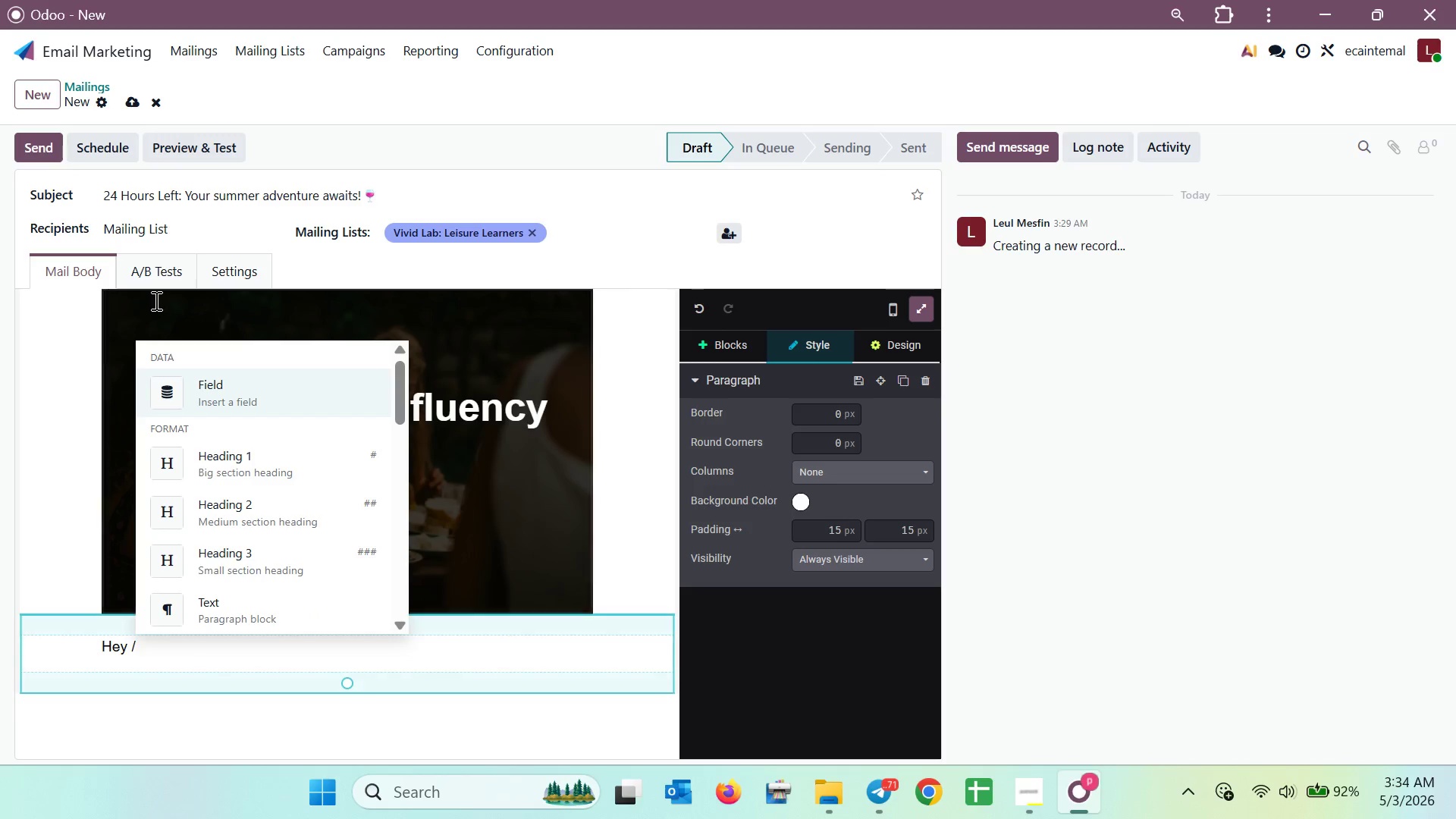 
left_click([182, 408])
 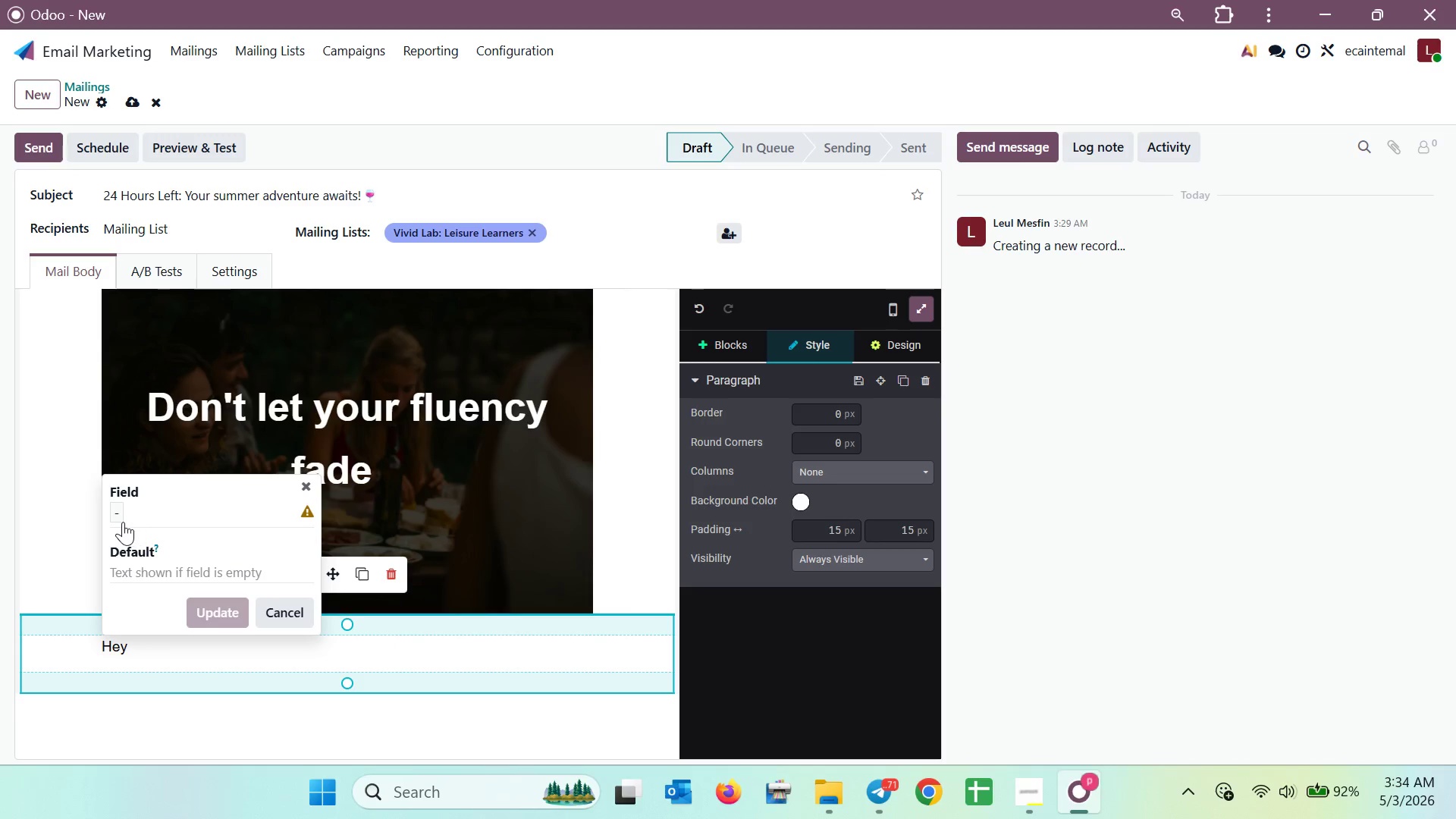 
left_click([118, 519])
 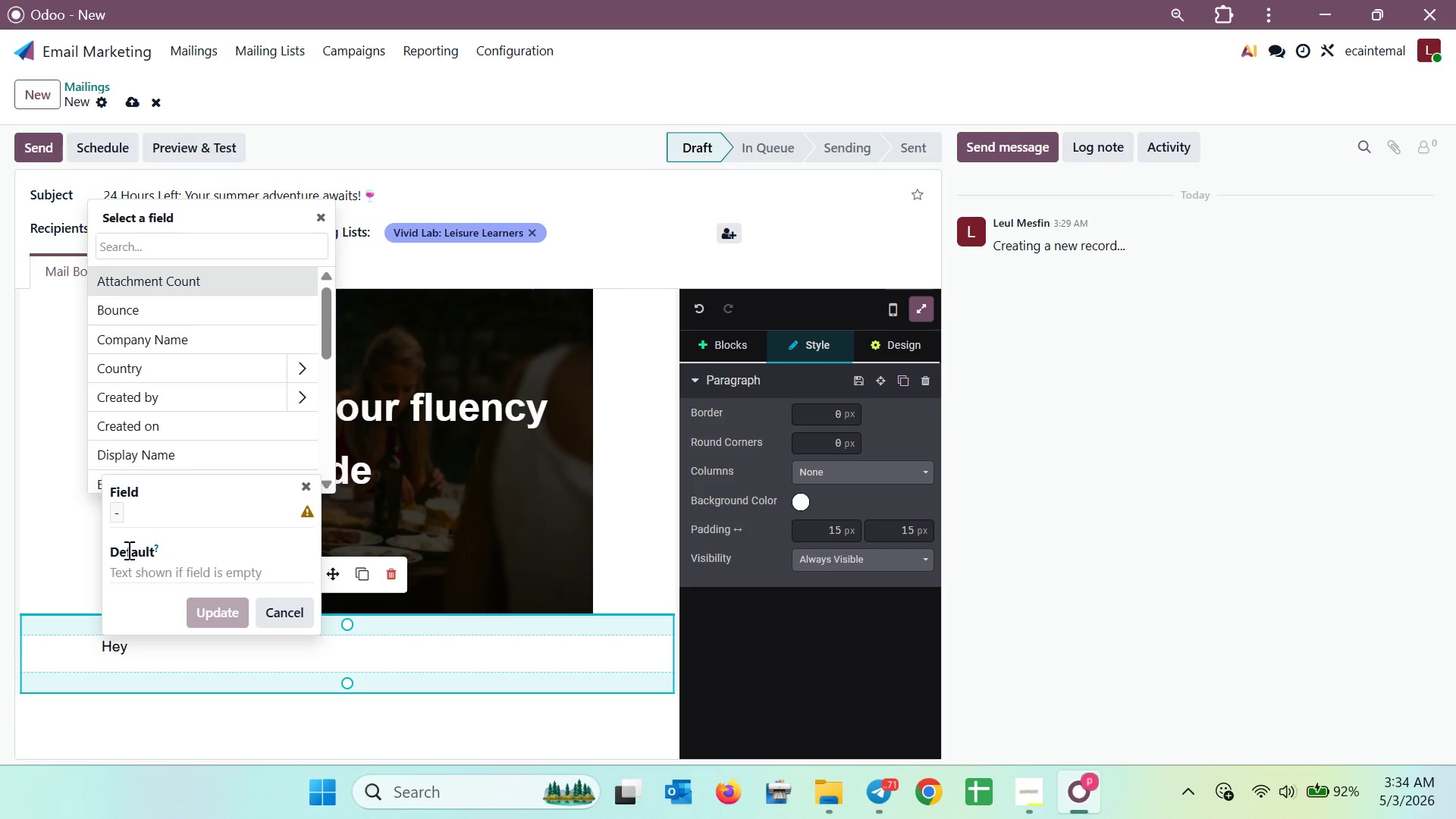 
left_click([115, 503])
 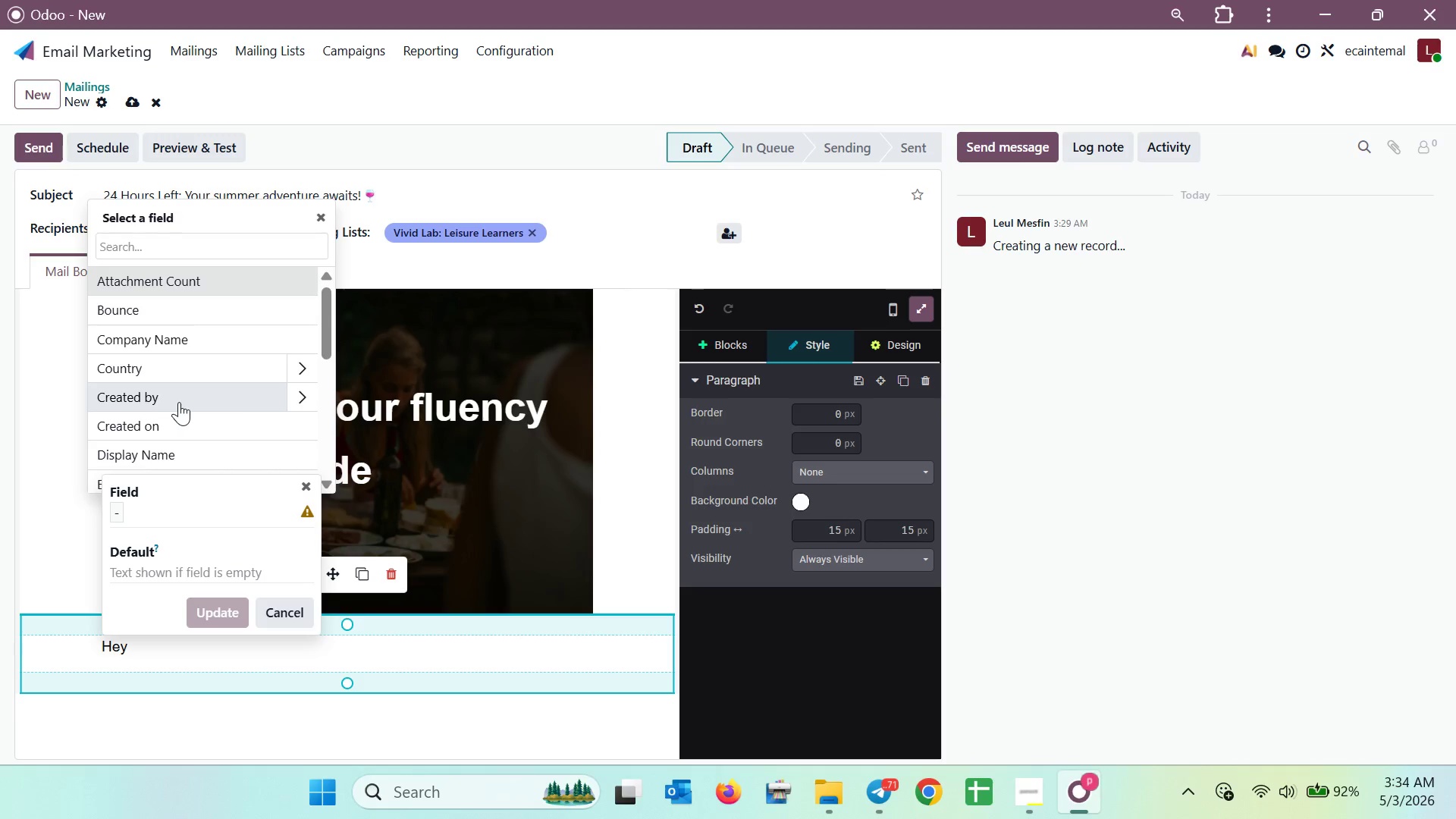 
scroll: coordinate [174, 333], scroll_direction: down, amount: 3.0
 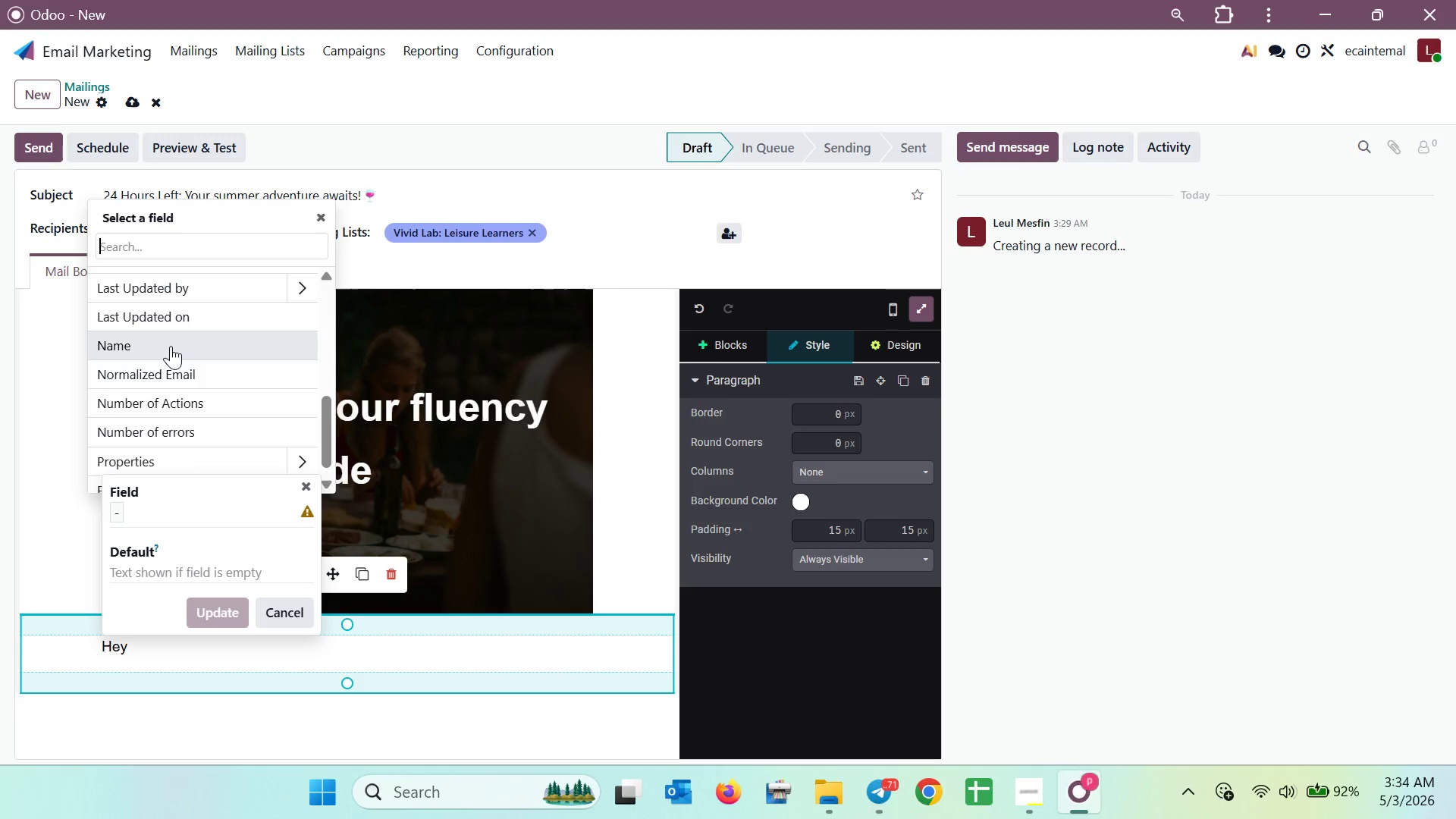 
left_click([171, 346])
 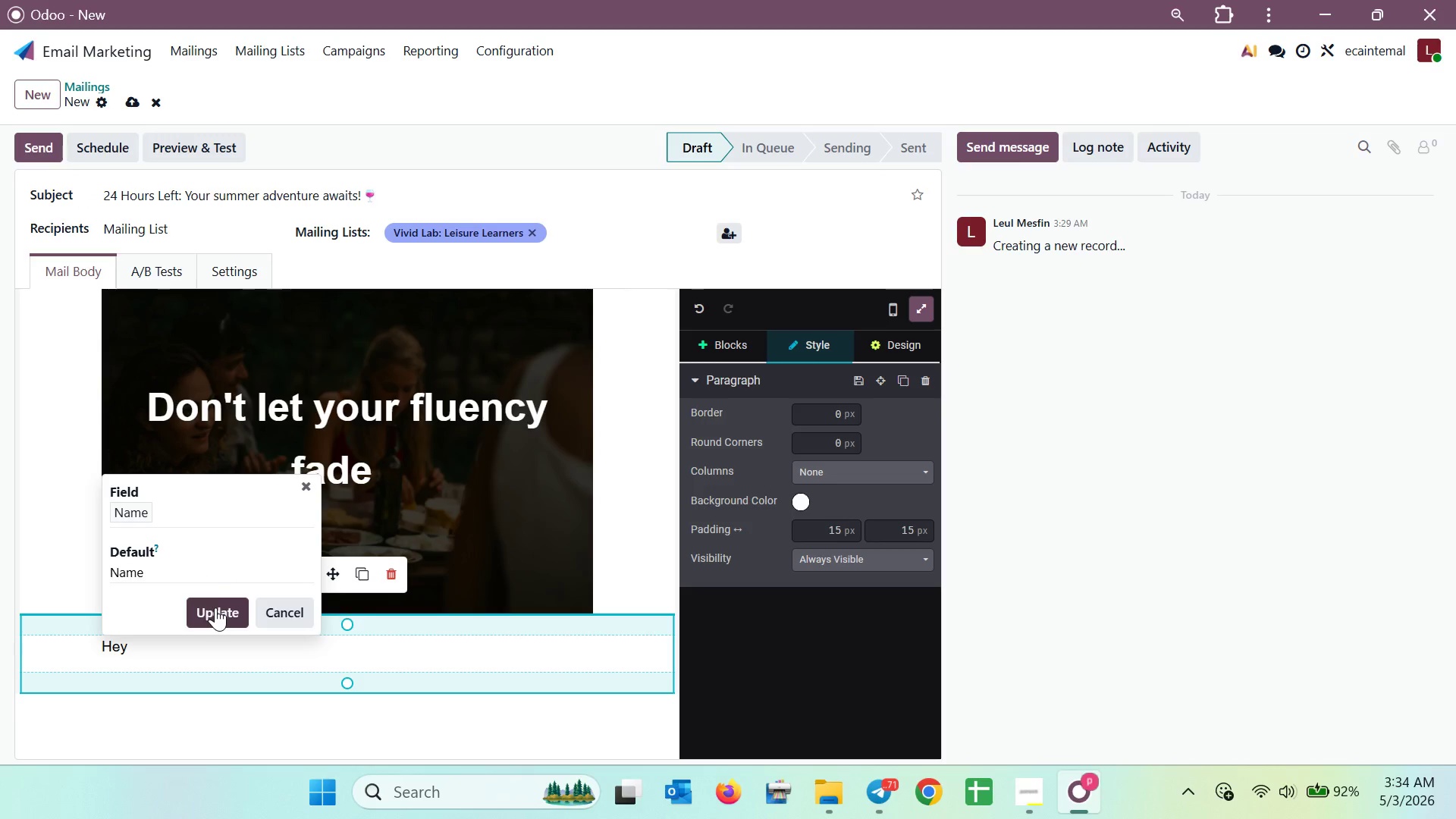 
left_click_drag(start_coordinate=[200, 570], to_coordinate=[91, 564])
 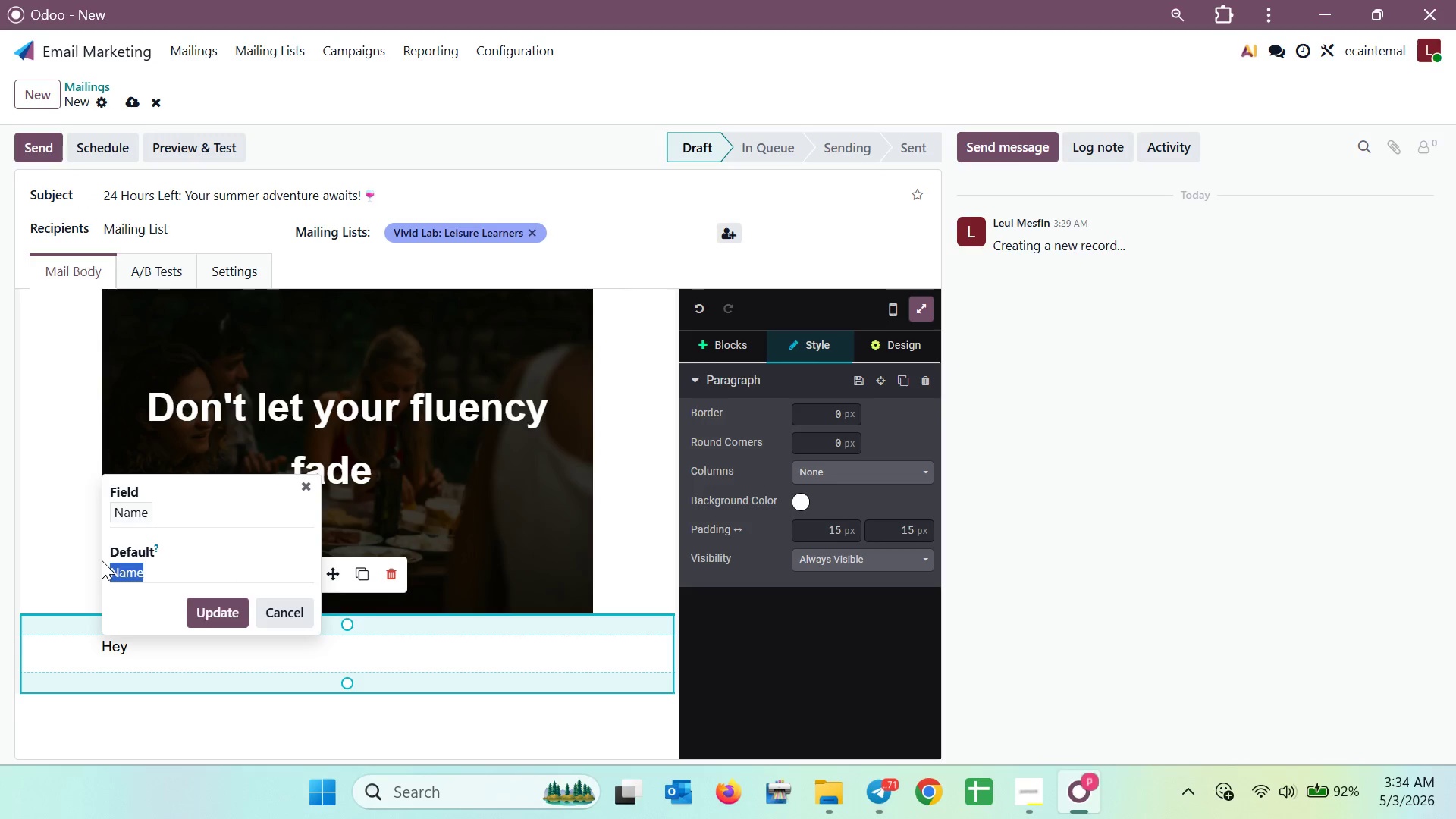 
key(Backspace)
 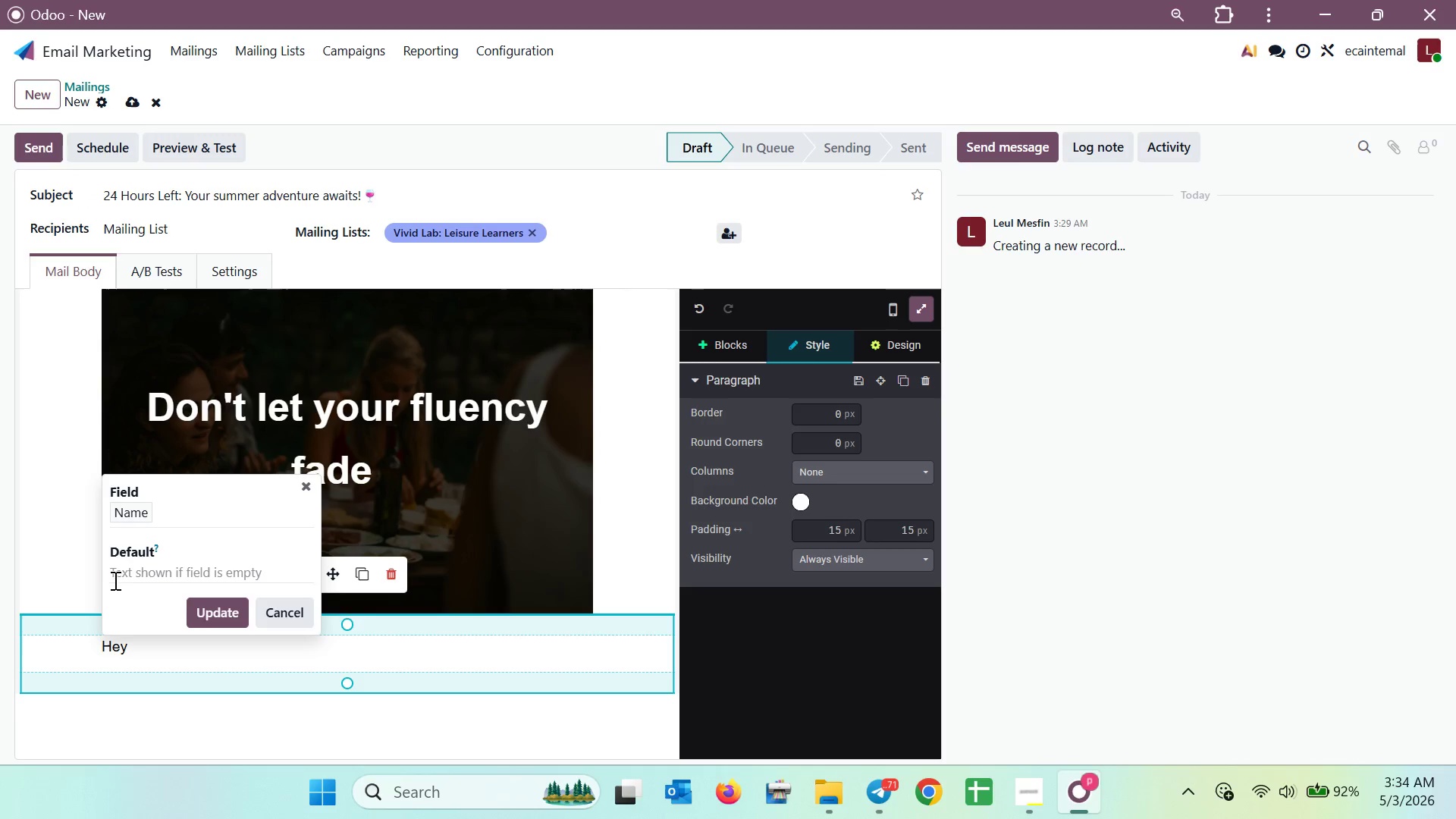 
left_click([121, 574])
 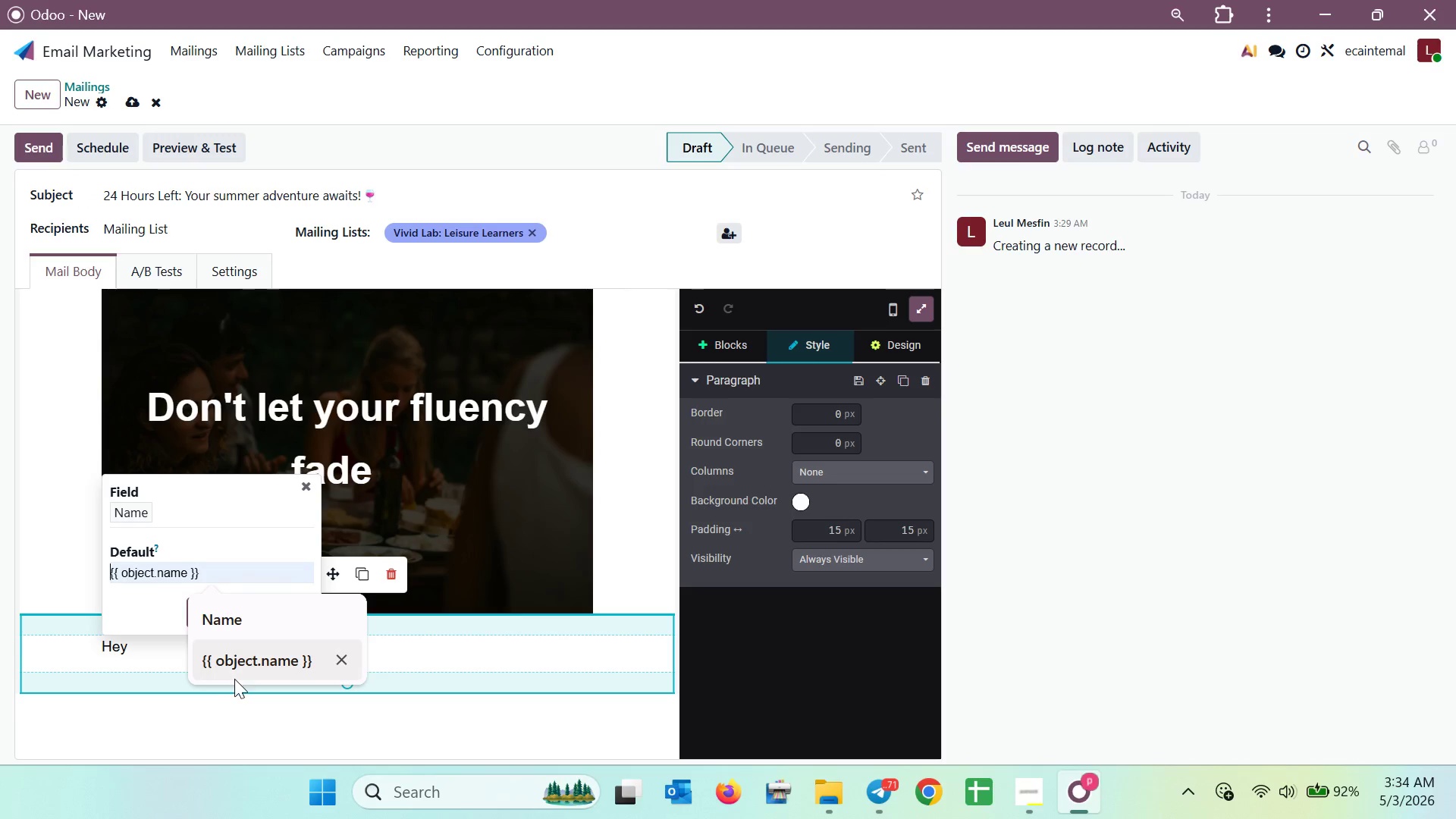 
left_click([234, 679])
 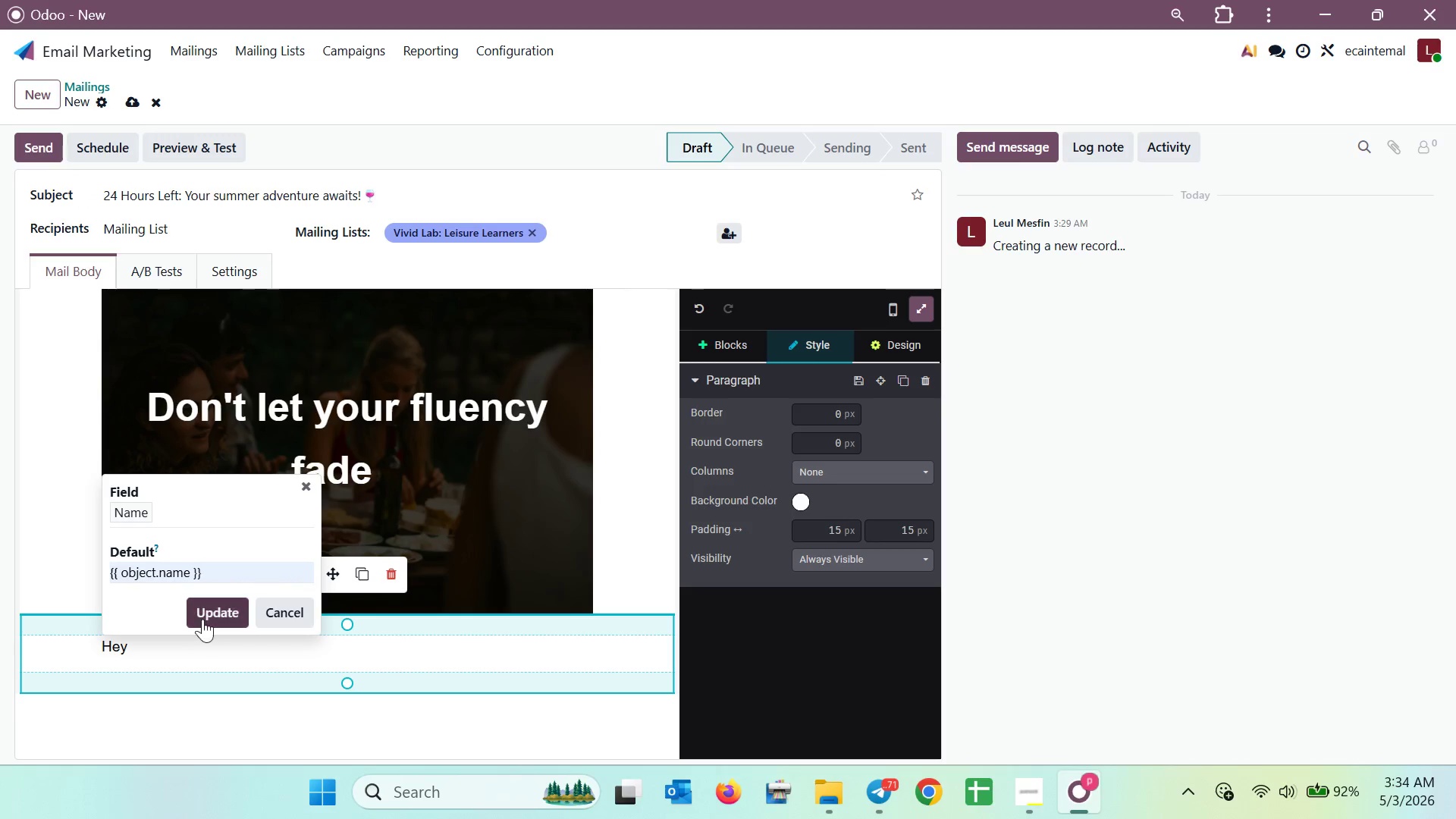 
left_click([202, 612])
 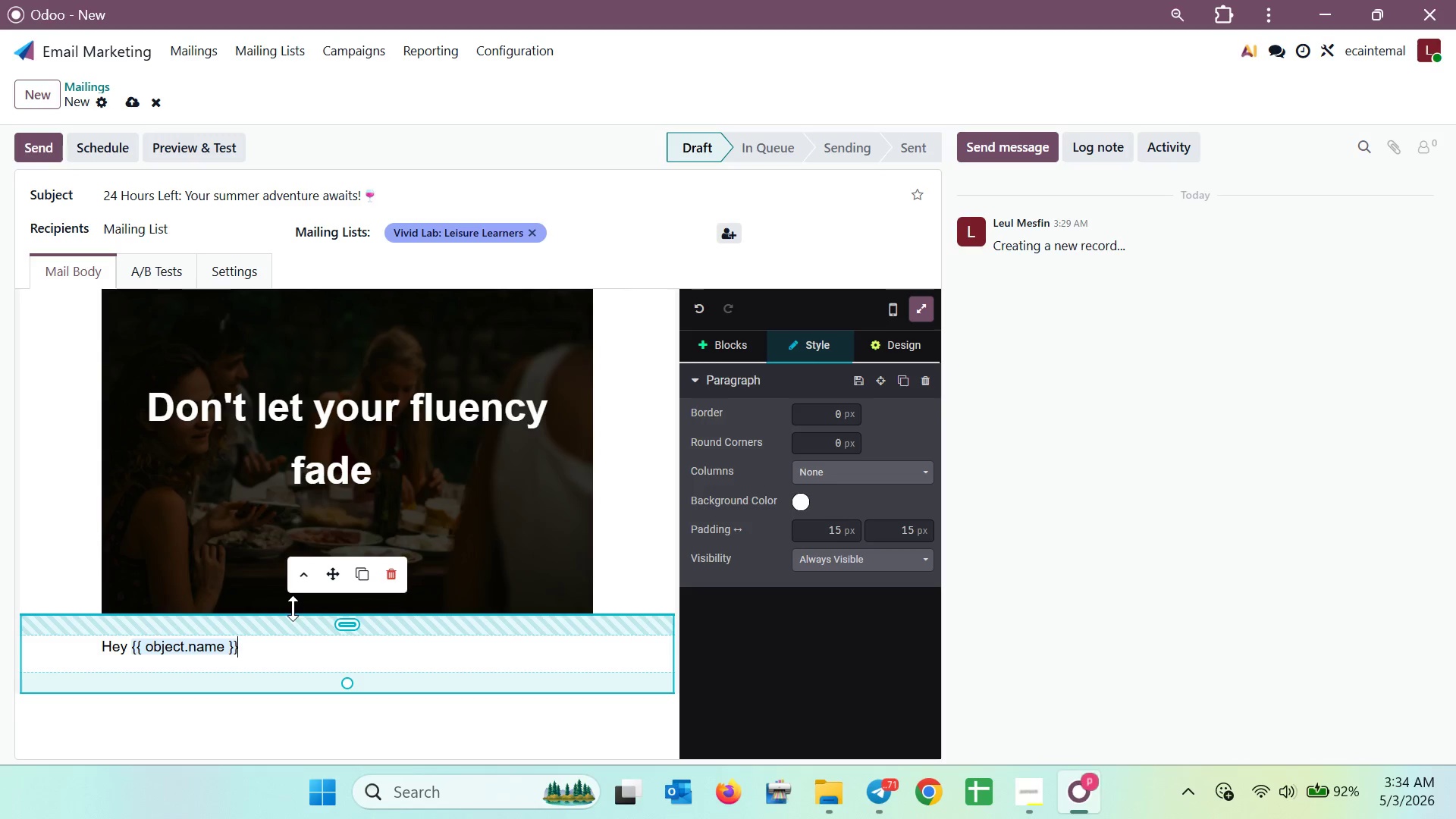 
key(Enter)
 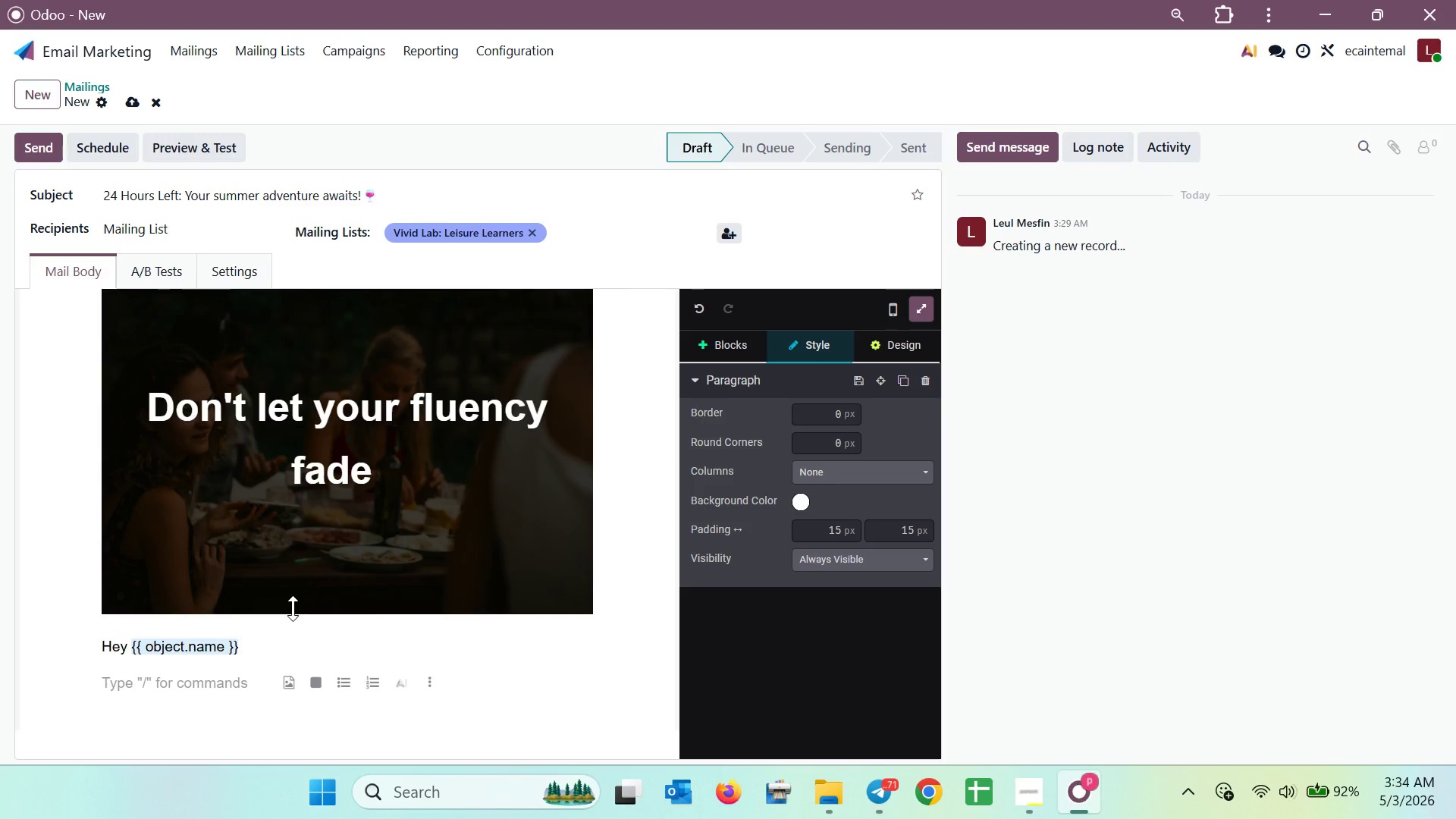 
type(tis)
key(Backspace)
key(Backspace)
type(hi)
key(Backspace)
key(Backspace)
key(Backspace)
type(This is a quiq )
key(Backspace)
key(Backspace)
type(ck reminder that your 15% )
 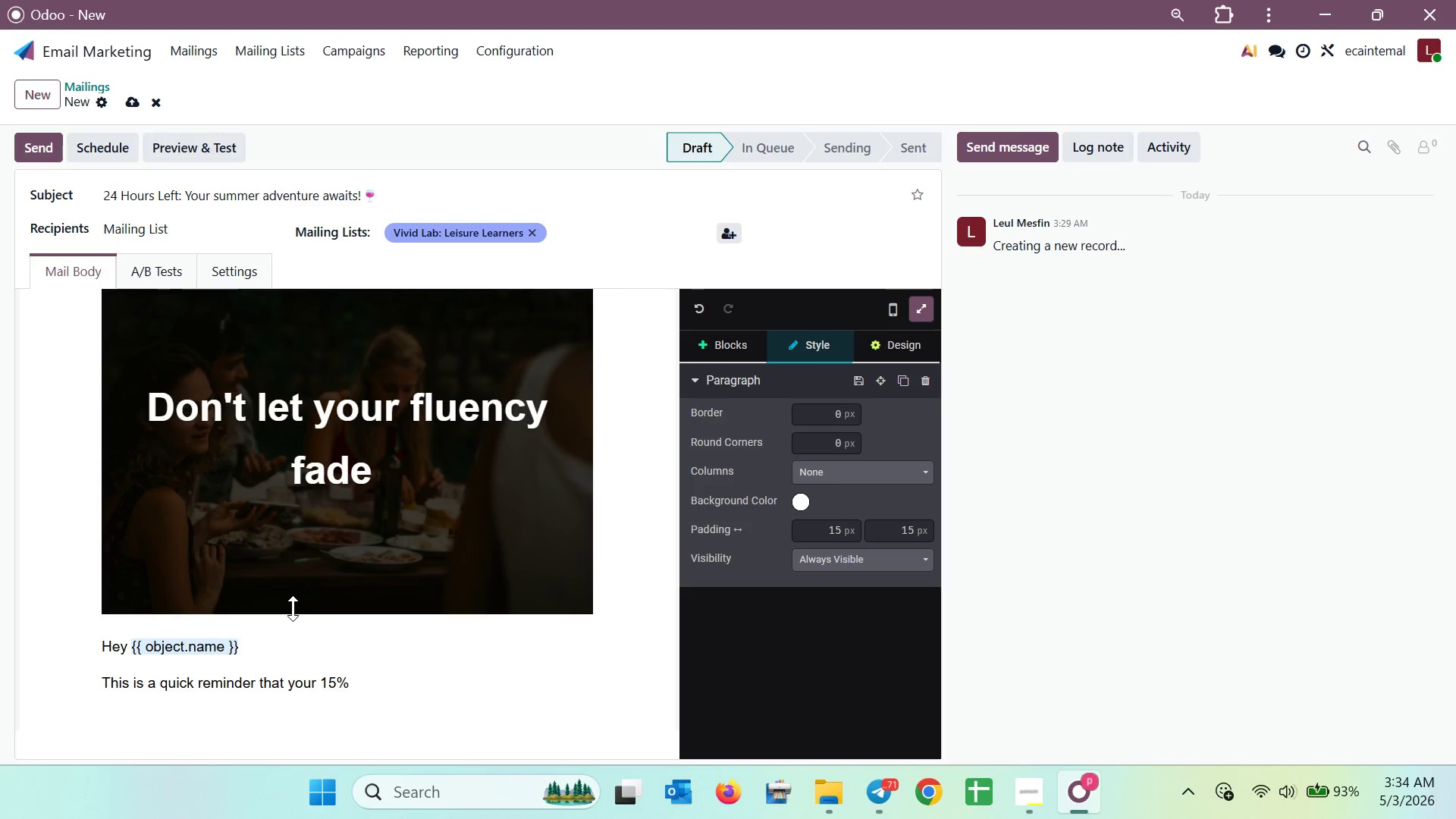 
type(l)
key(Backspace)
type(ali)
key(Backspace)
type(umni discount for our summer intensive )
 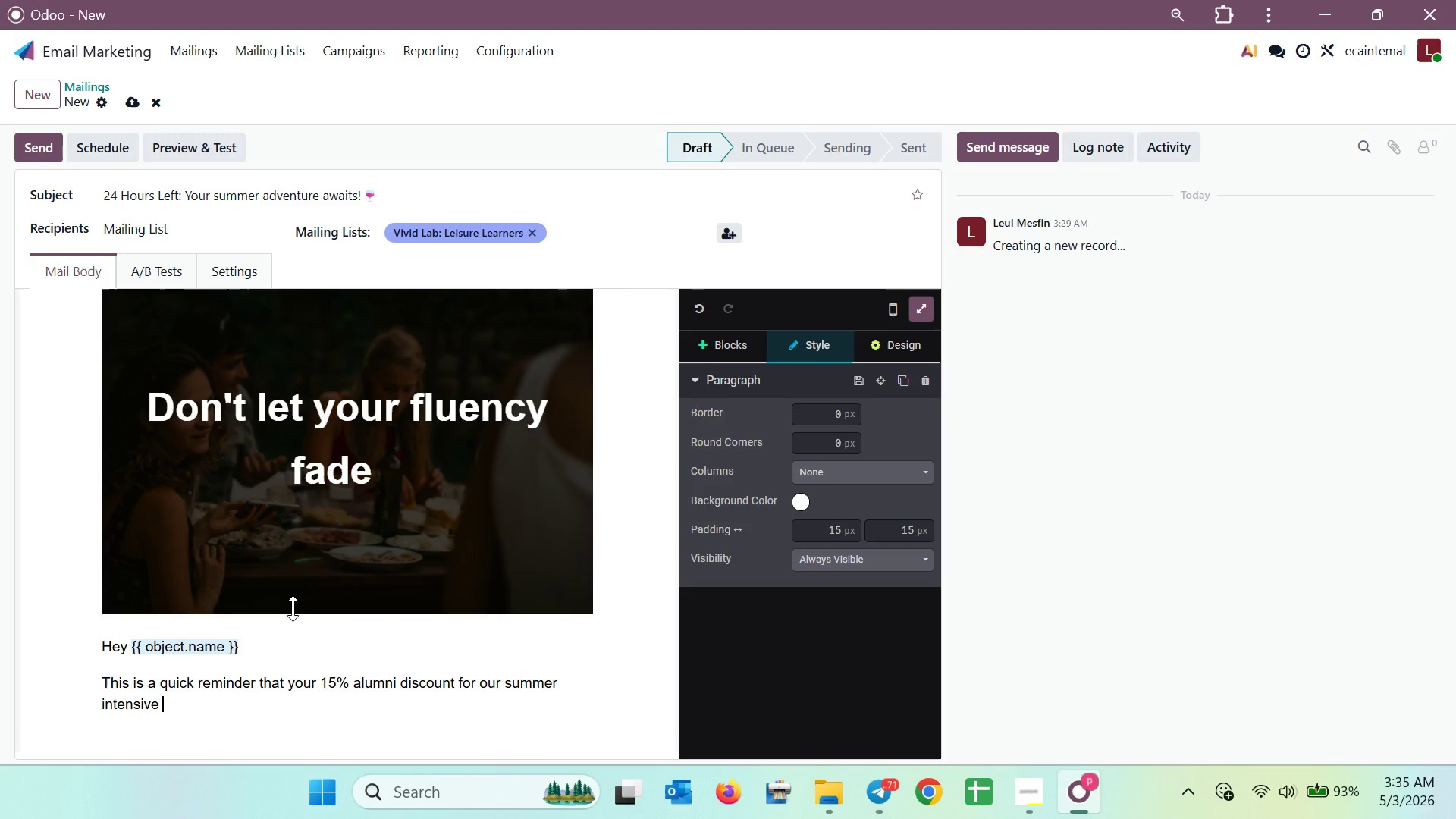 
hold_key(key=ShiftLeft, duration=0.81)
 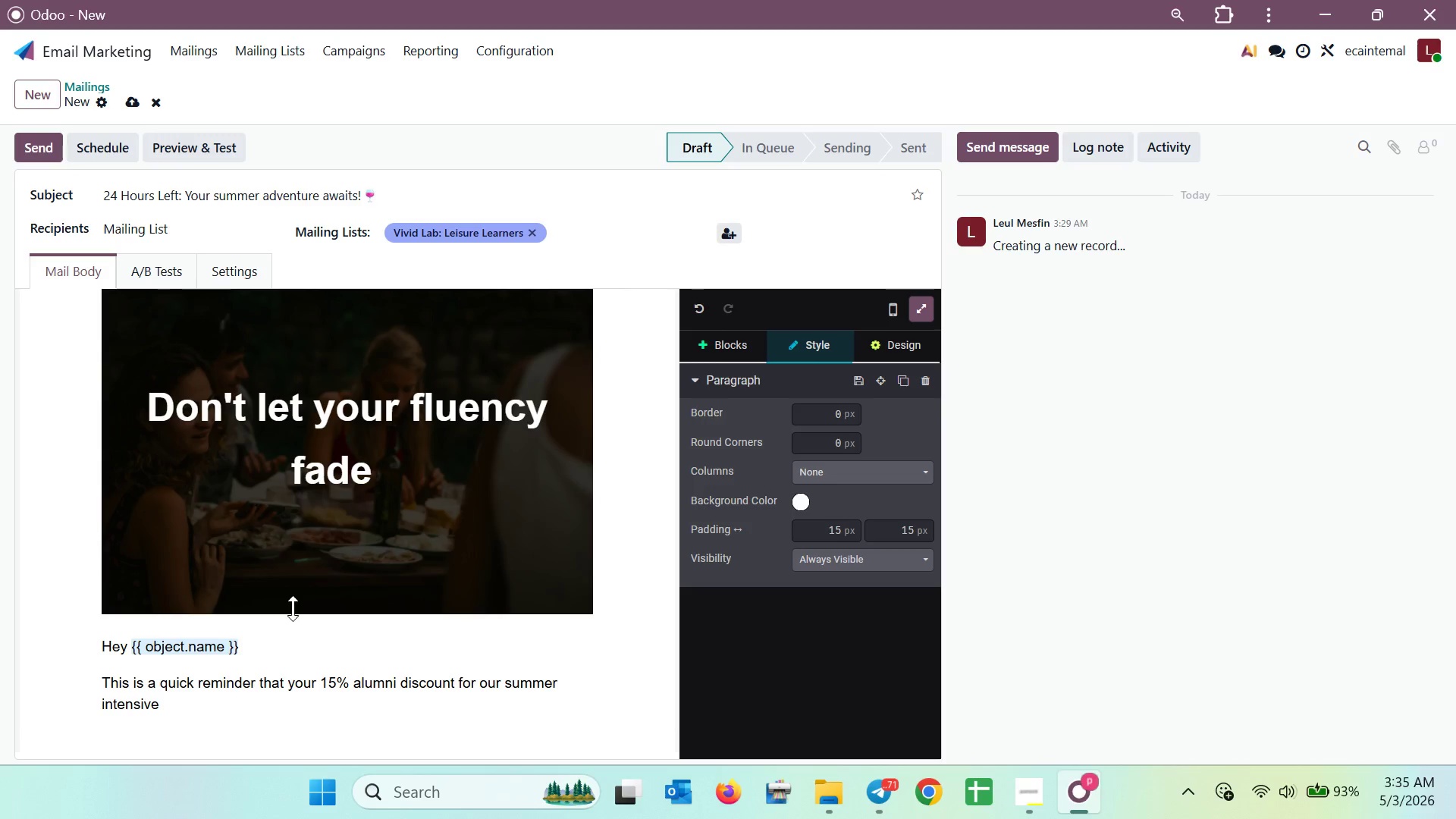 
type(Wo)
key(Backspace)
type(orkshops expires o)
key(Backspace)
type(in exactly 24 hours )
key(Backspace)
type(.)
 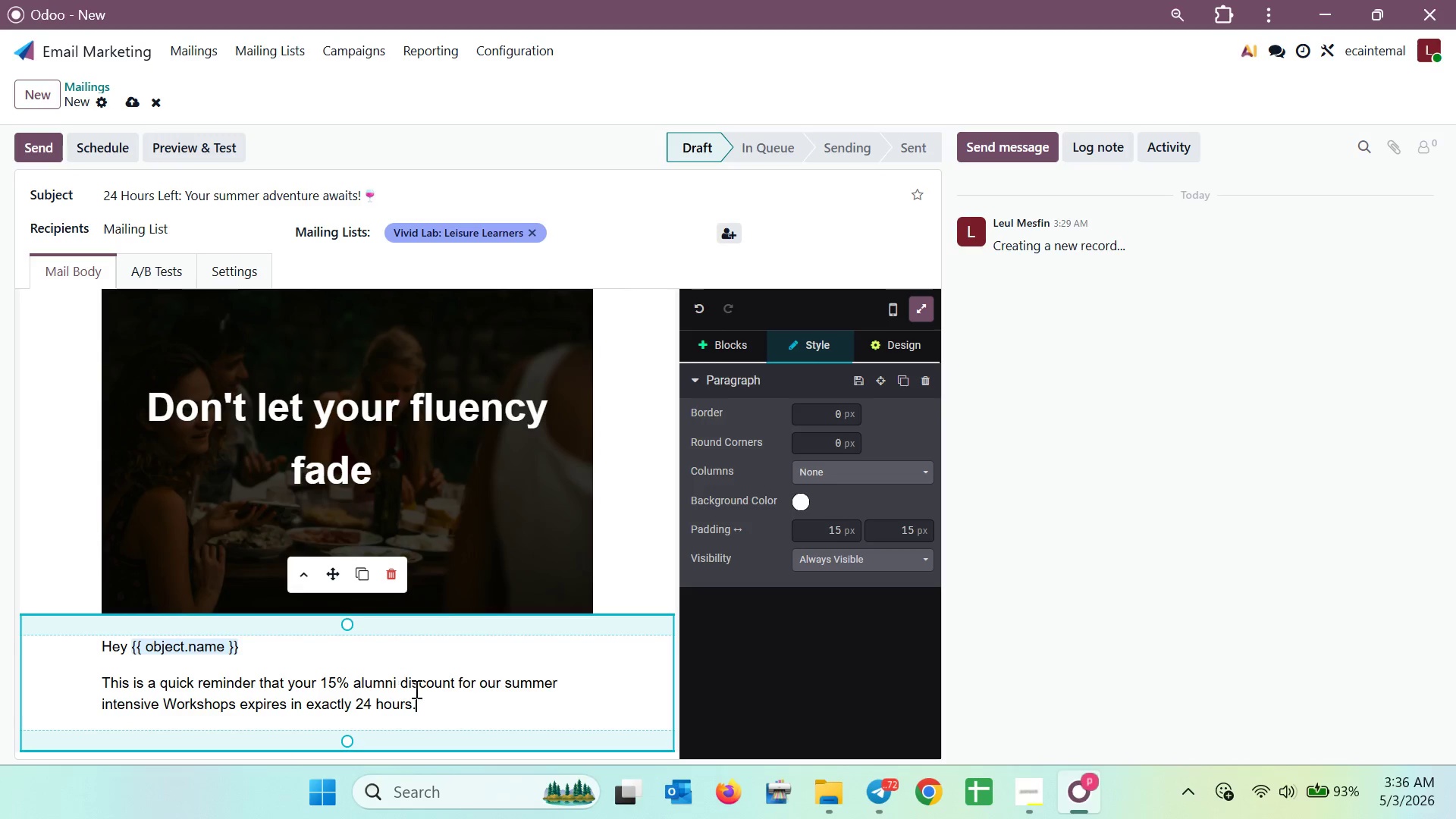 
left_click([448, 686])
 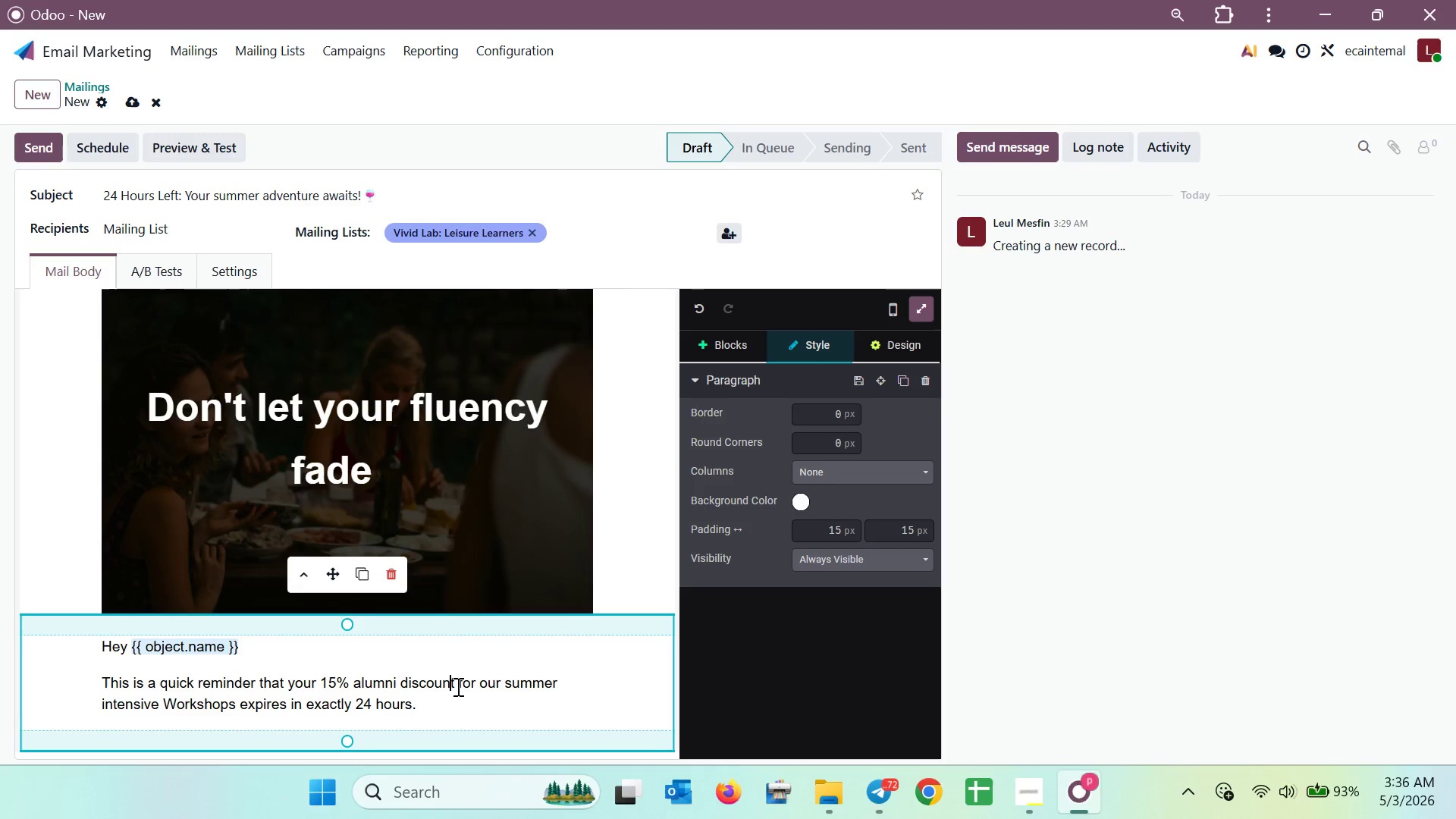 
left_click_drag(start_coordinate=[457, 686], to_coordinate=[359, 686])
 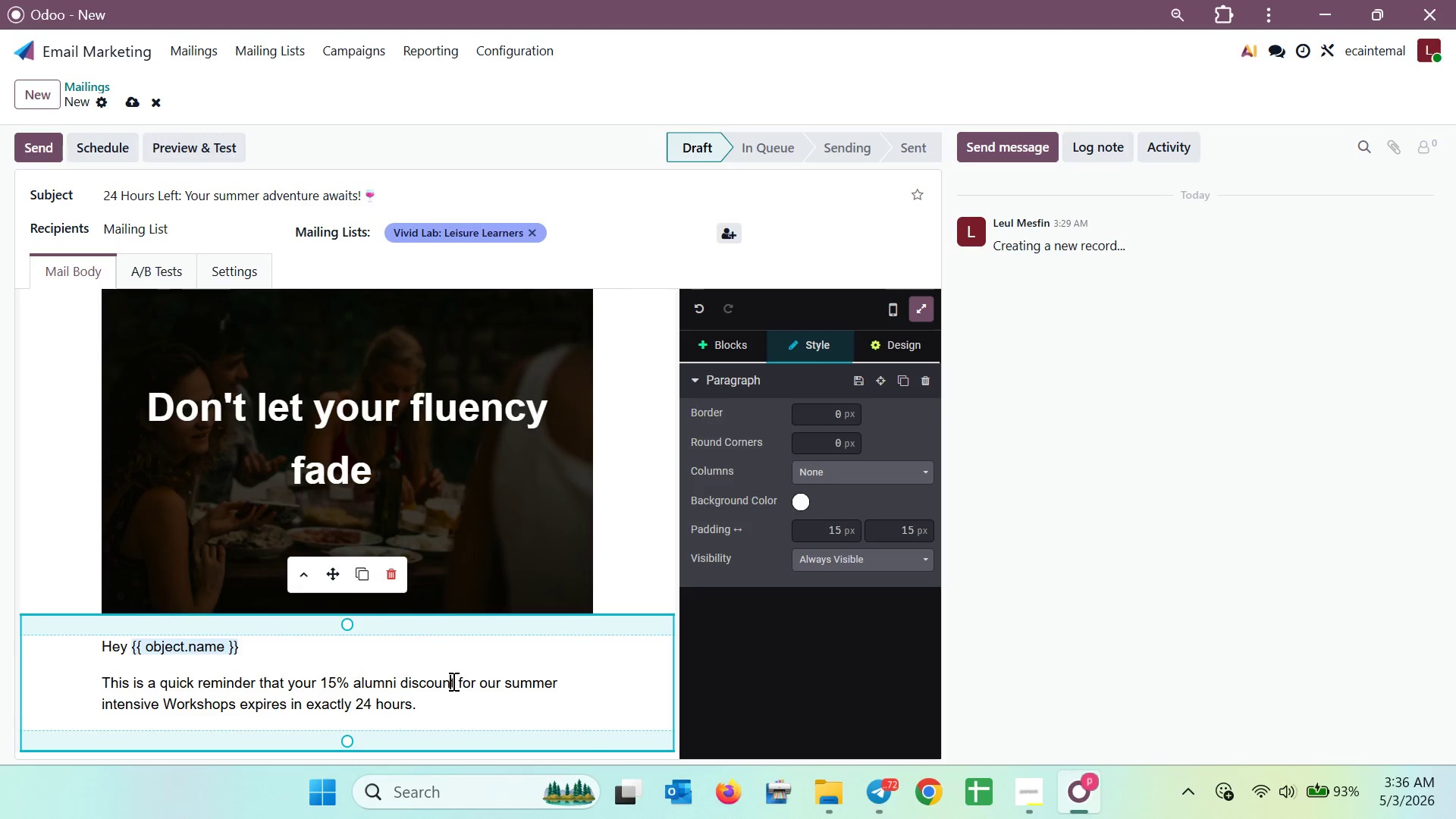 
left_click([452, 681])
 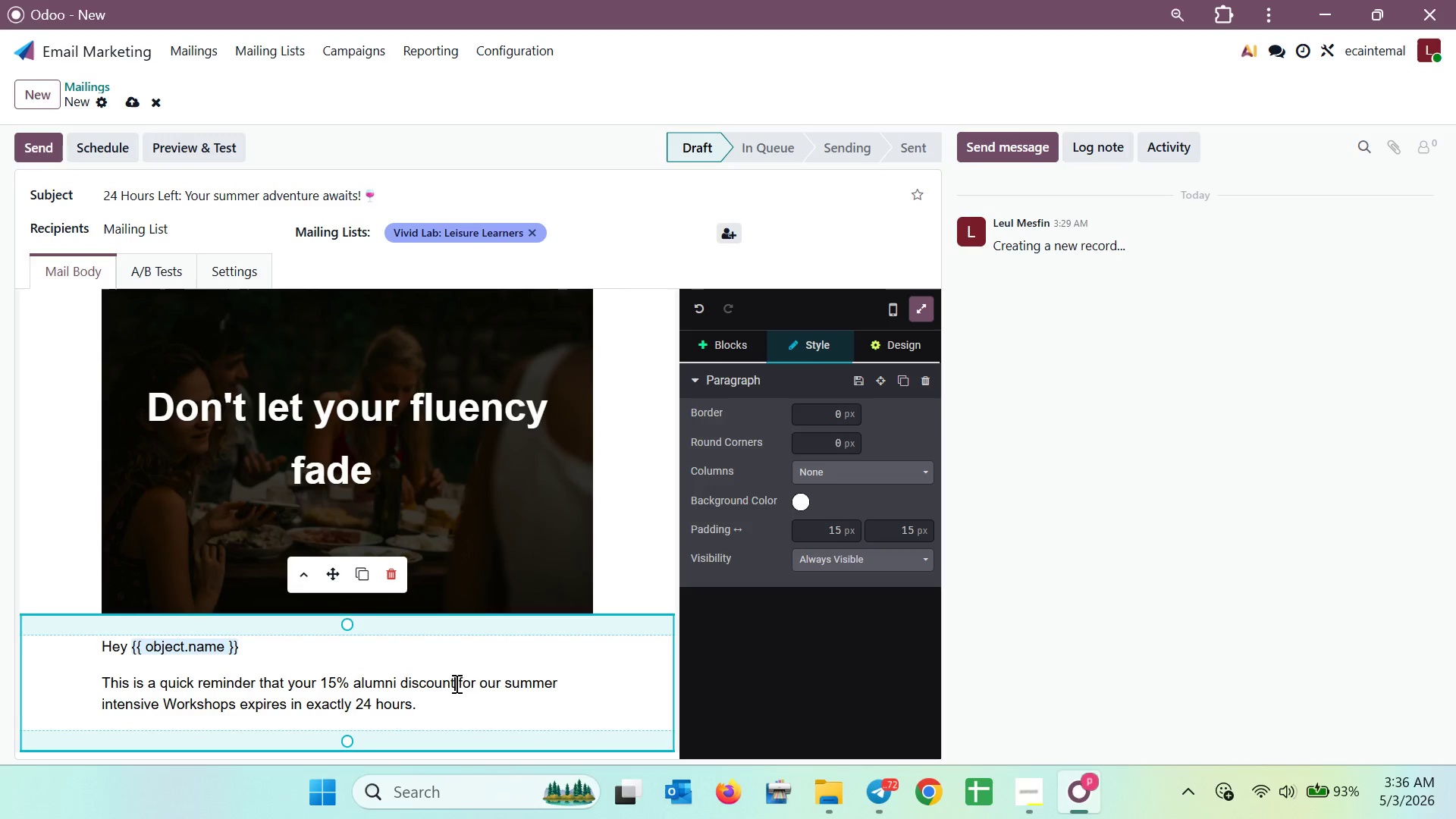 
left_click_drag(start_coordinate=[455, 683], to_coordinate=[319, 686])
 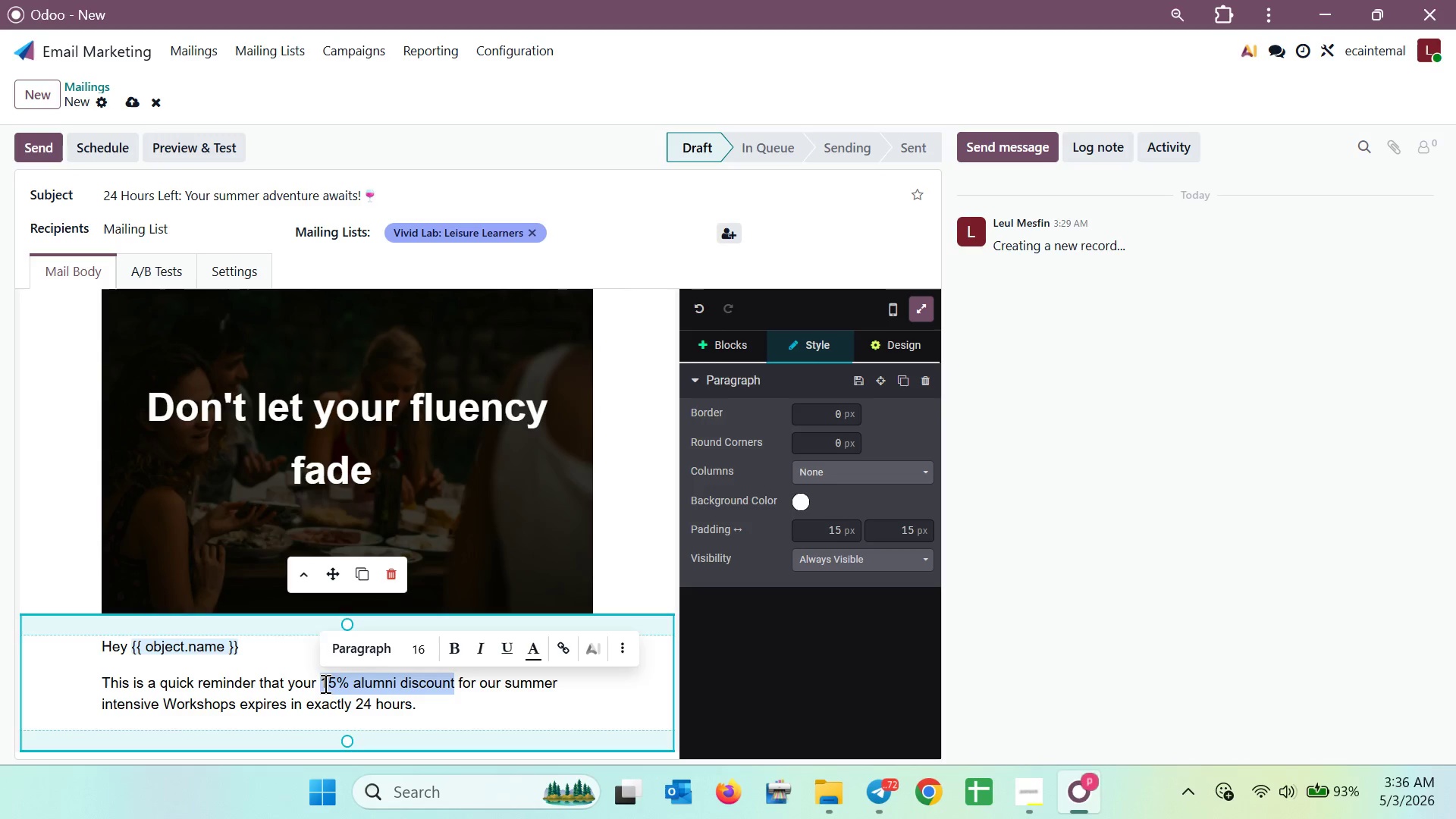 
key(Control+B)
 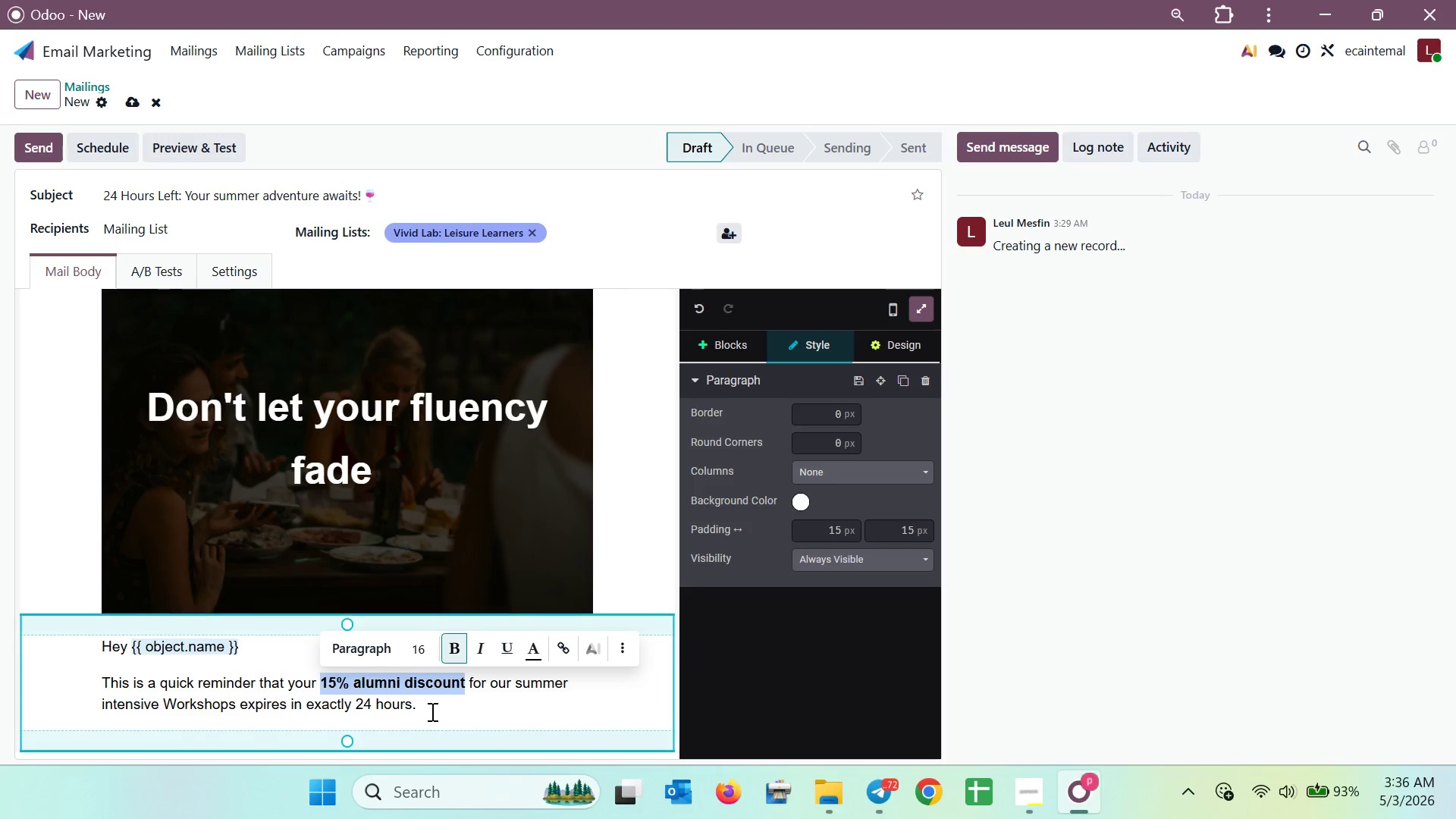 
left_click([431, 711])
 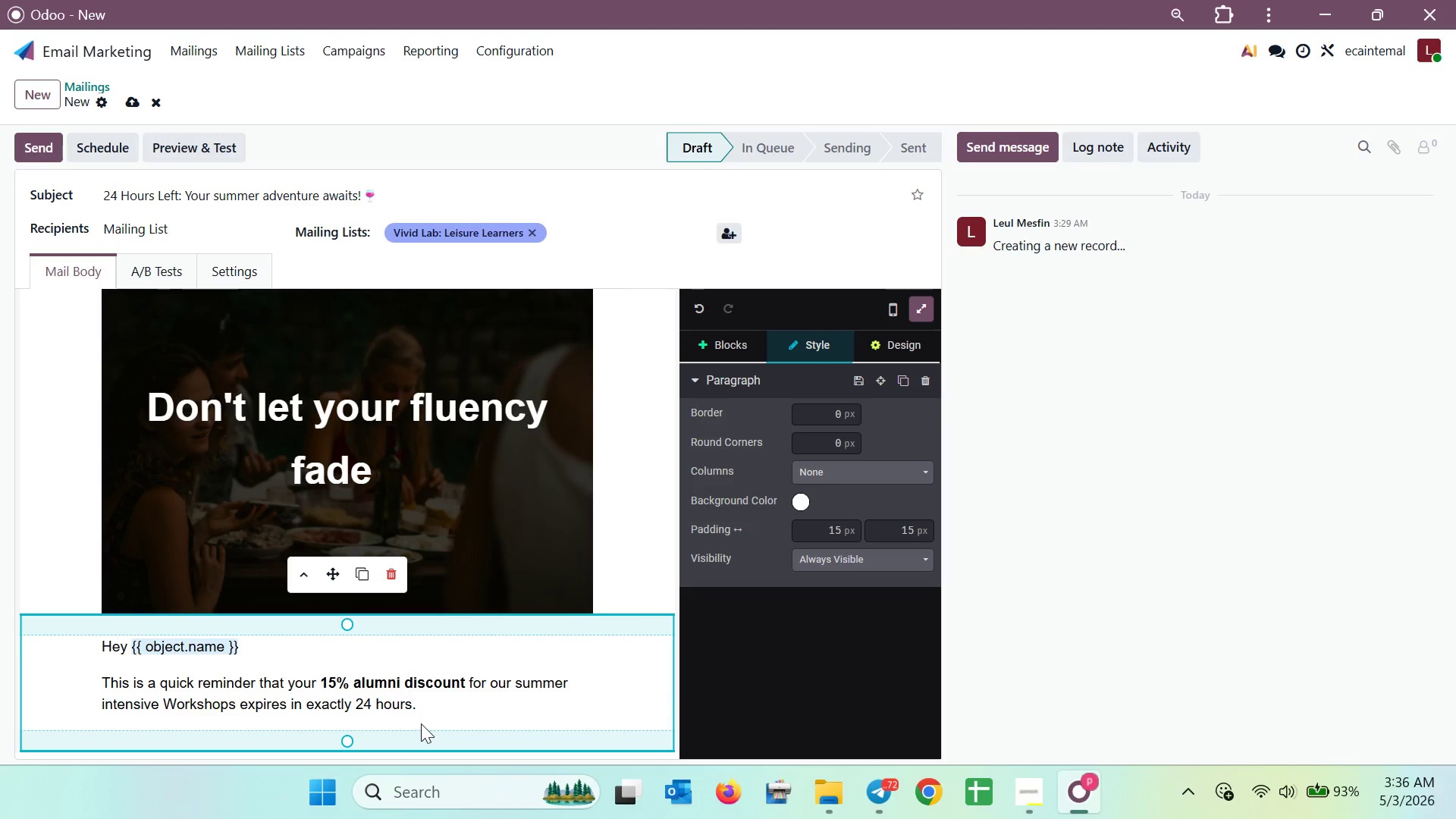 
key(Enter)
 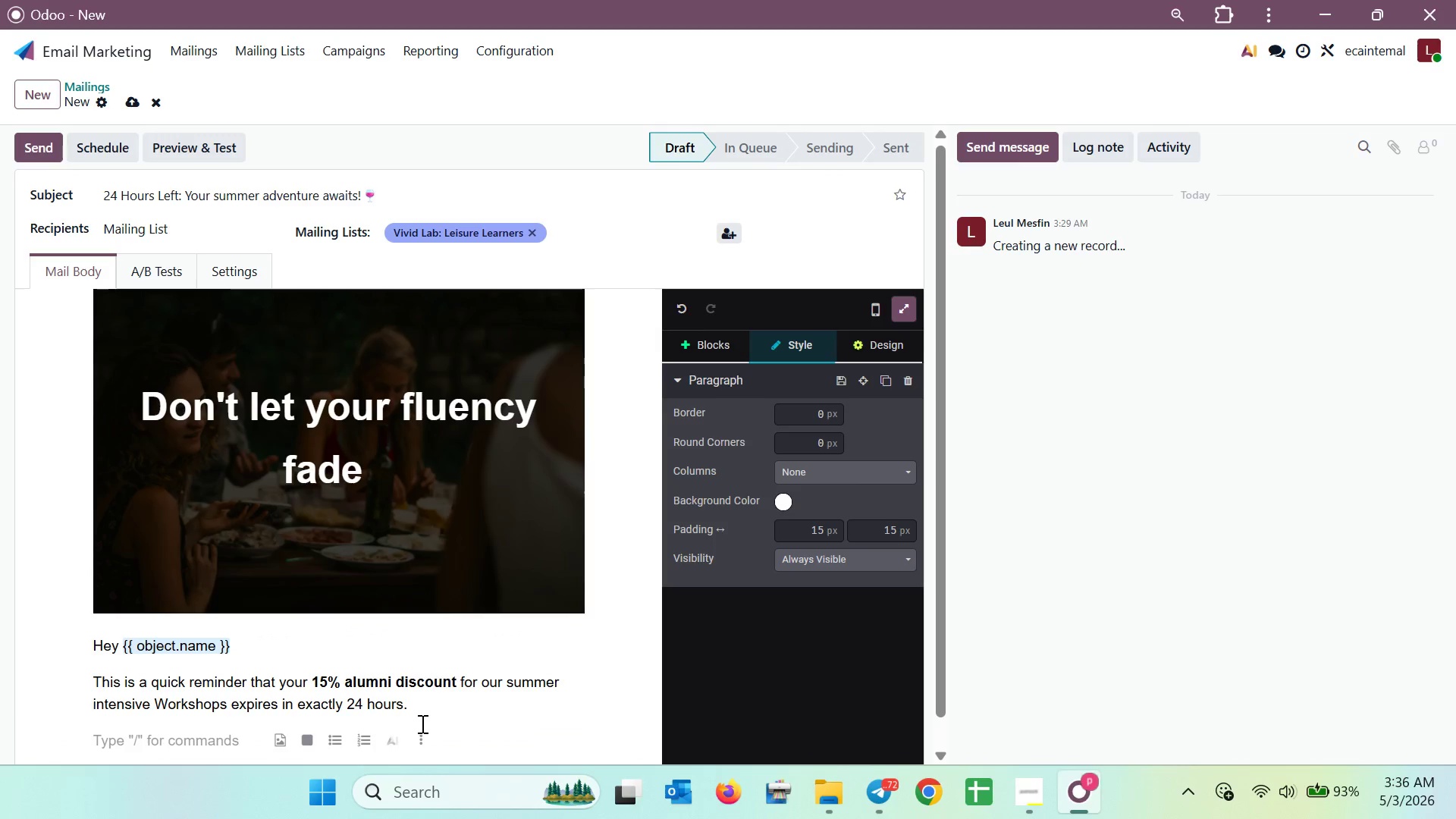 
type(Whether you want to master the art of French conversation )
 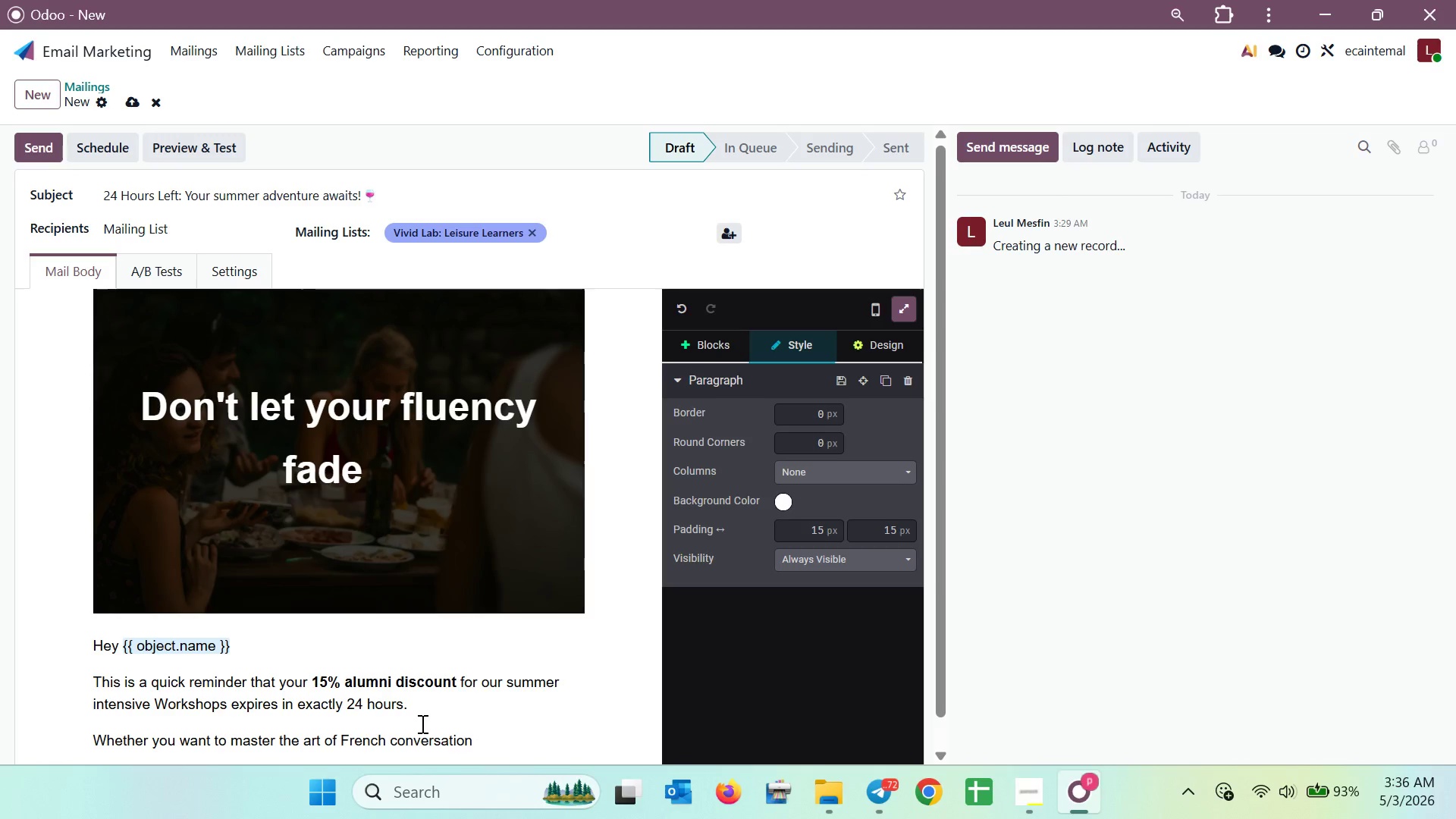 
type(or )
 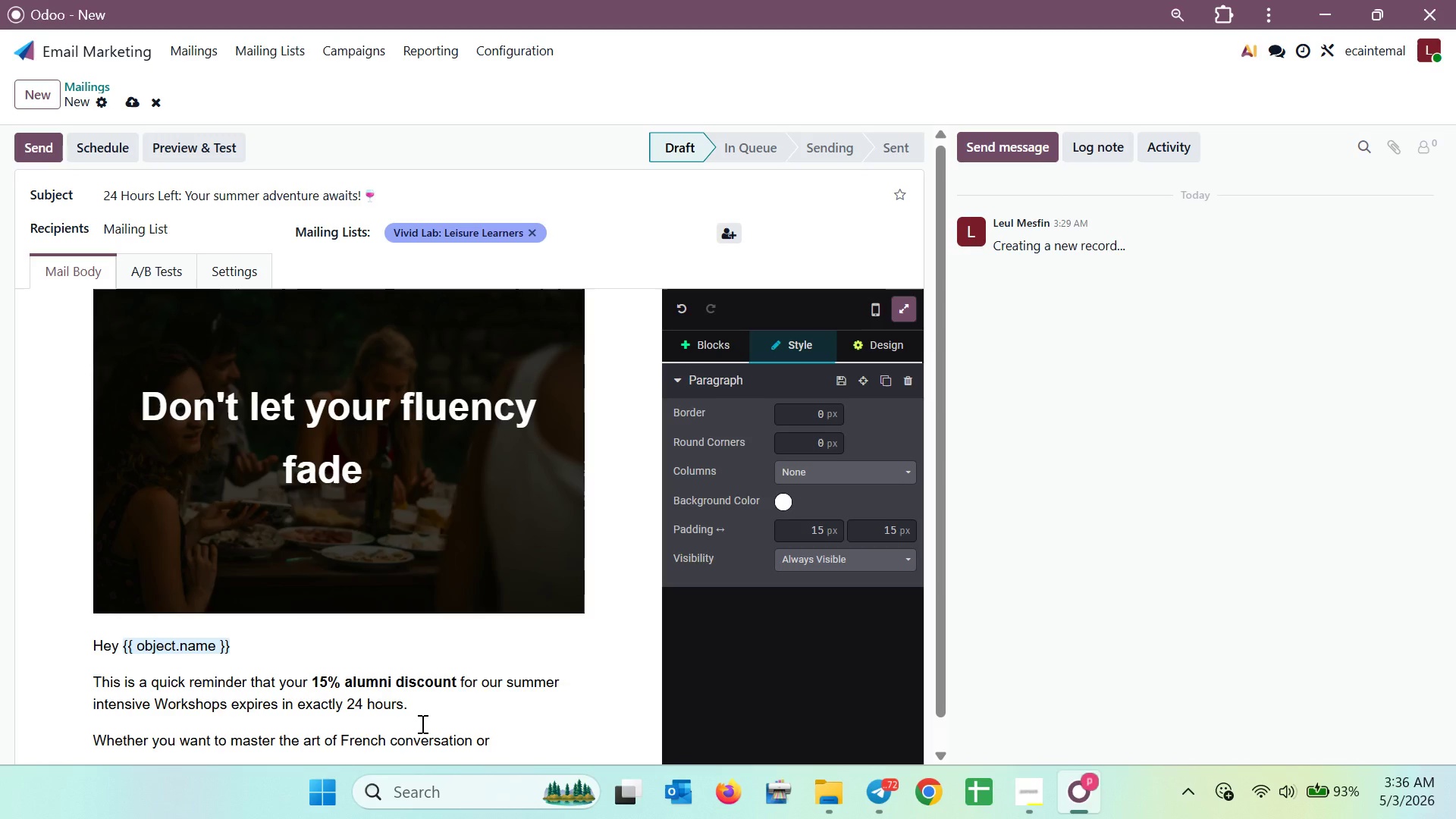 
wait(13.05)
 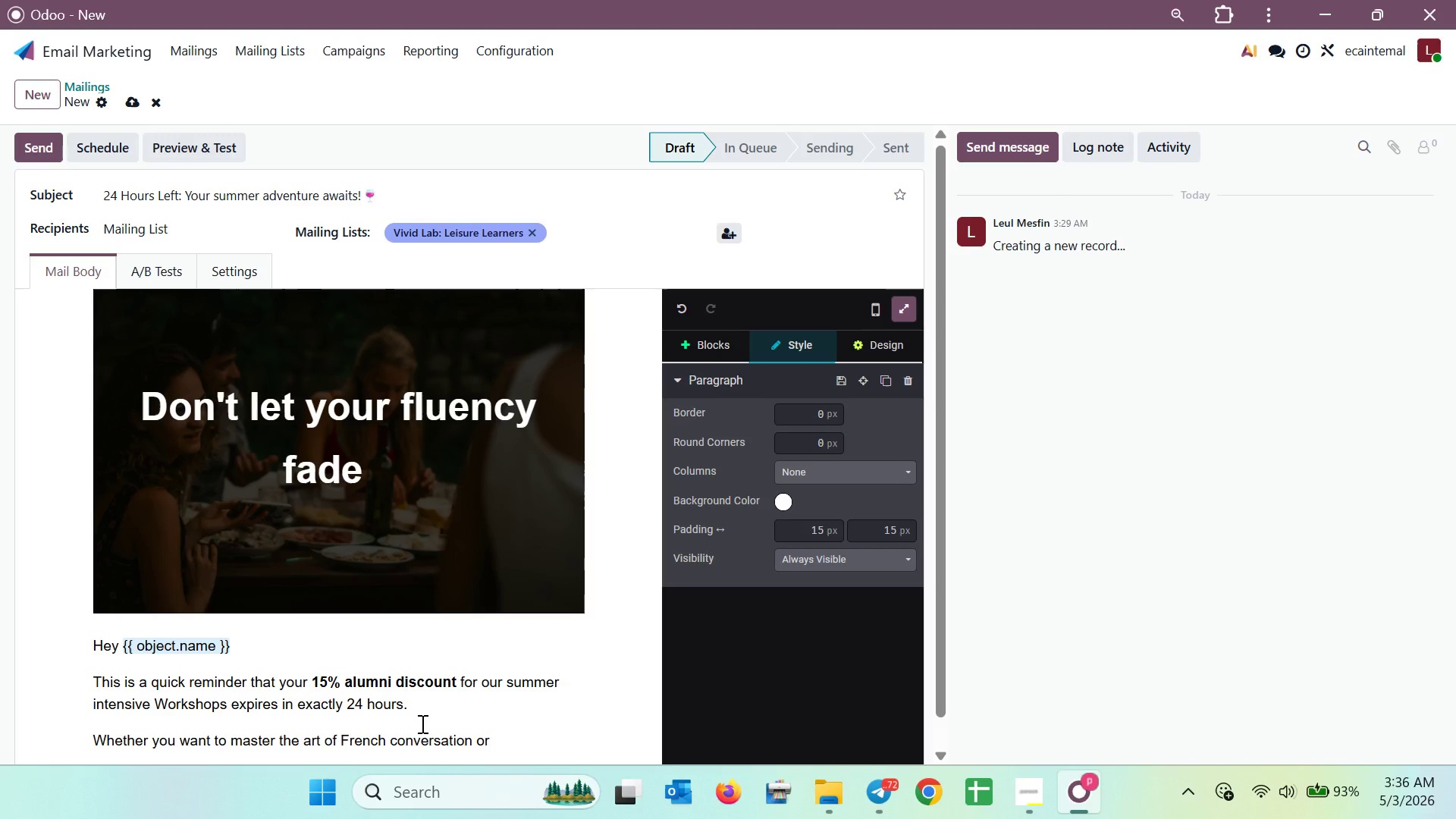 
type(navigate a Spanishmarkate )
key(Backspace)
key(Backspace)
key(Backspace)
type( mark)
key(Backspace)
key(Backspace)
type(rket )
 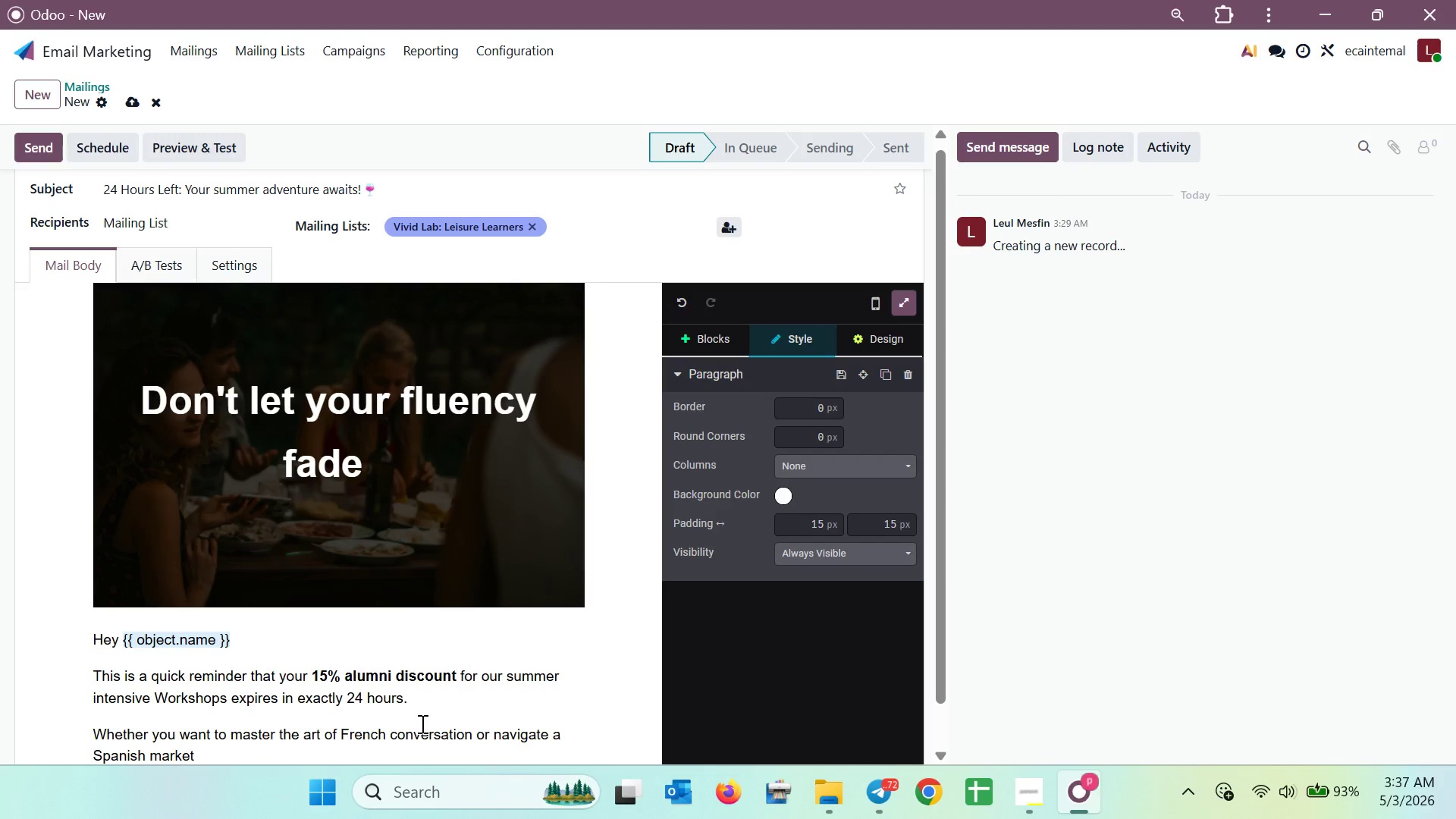 
type(with con)
 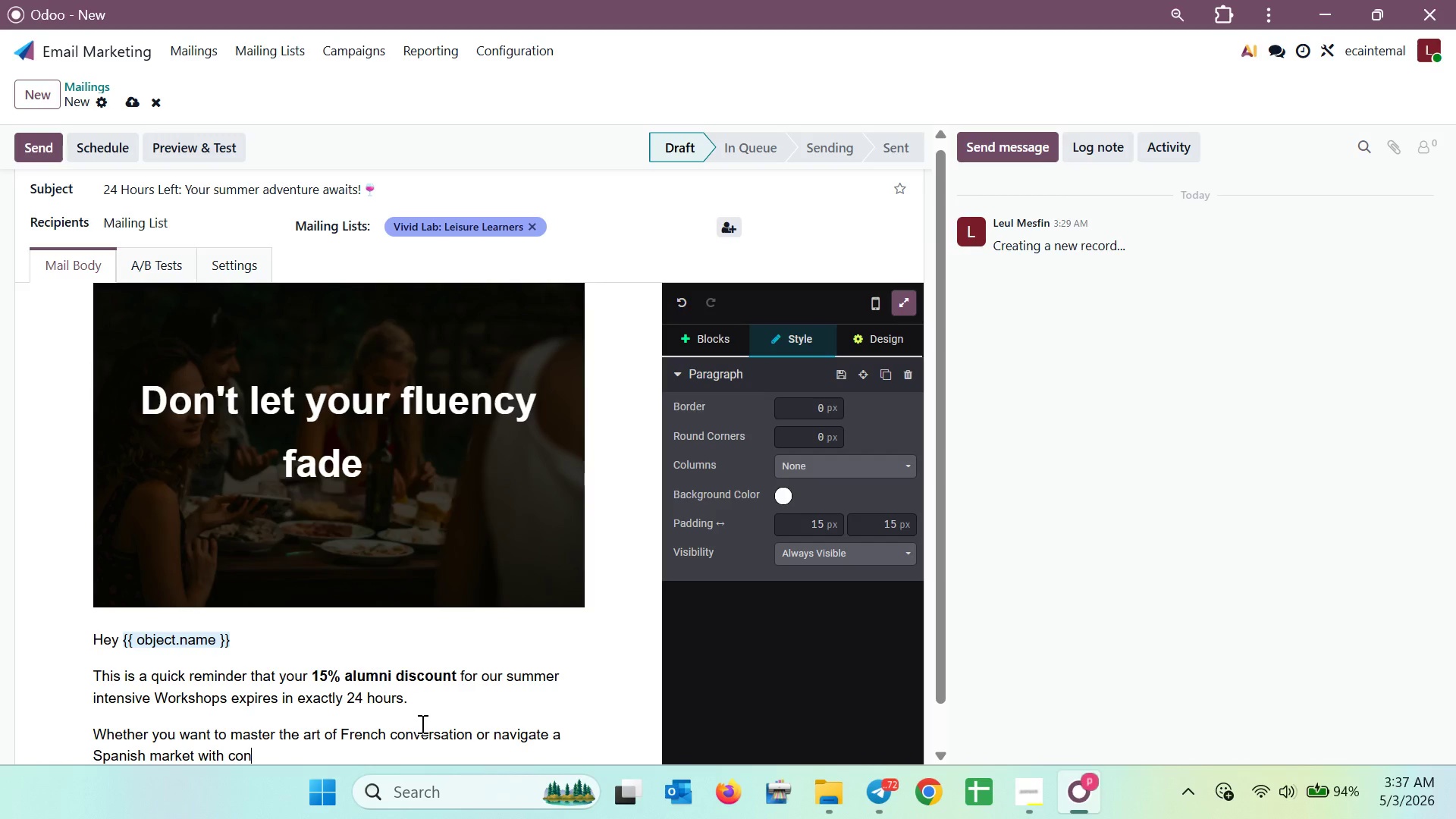 
wait(7.59)
 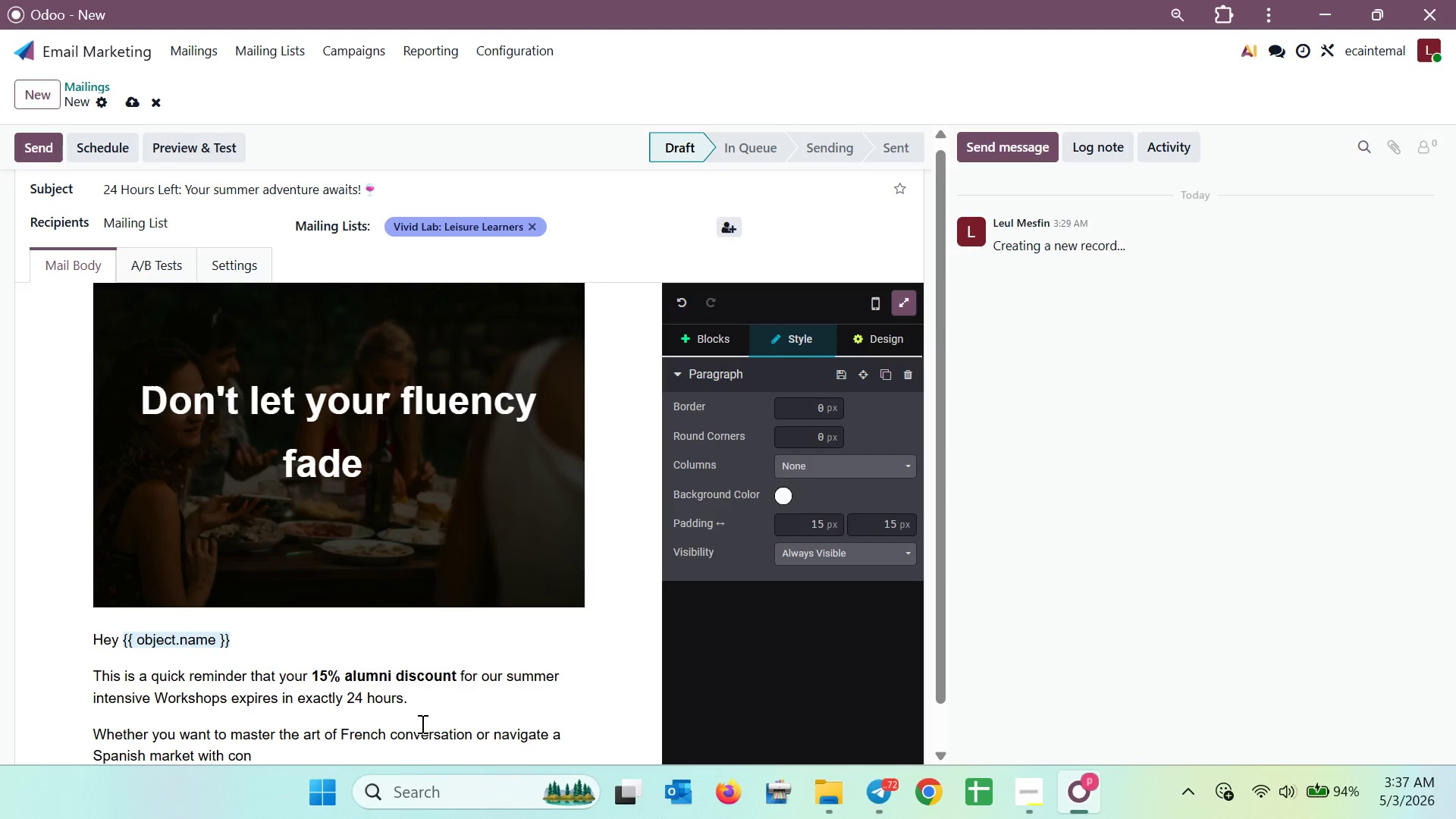 
type(fide)
 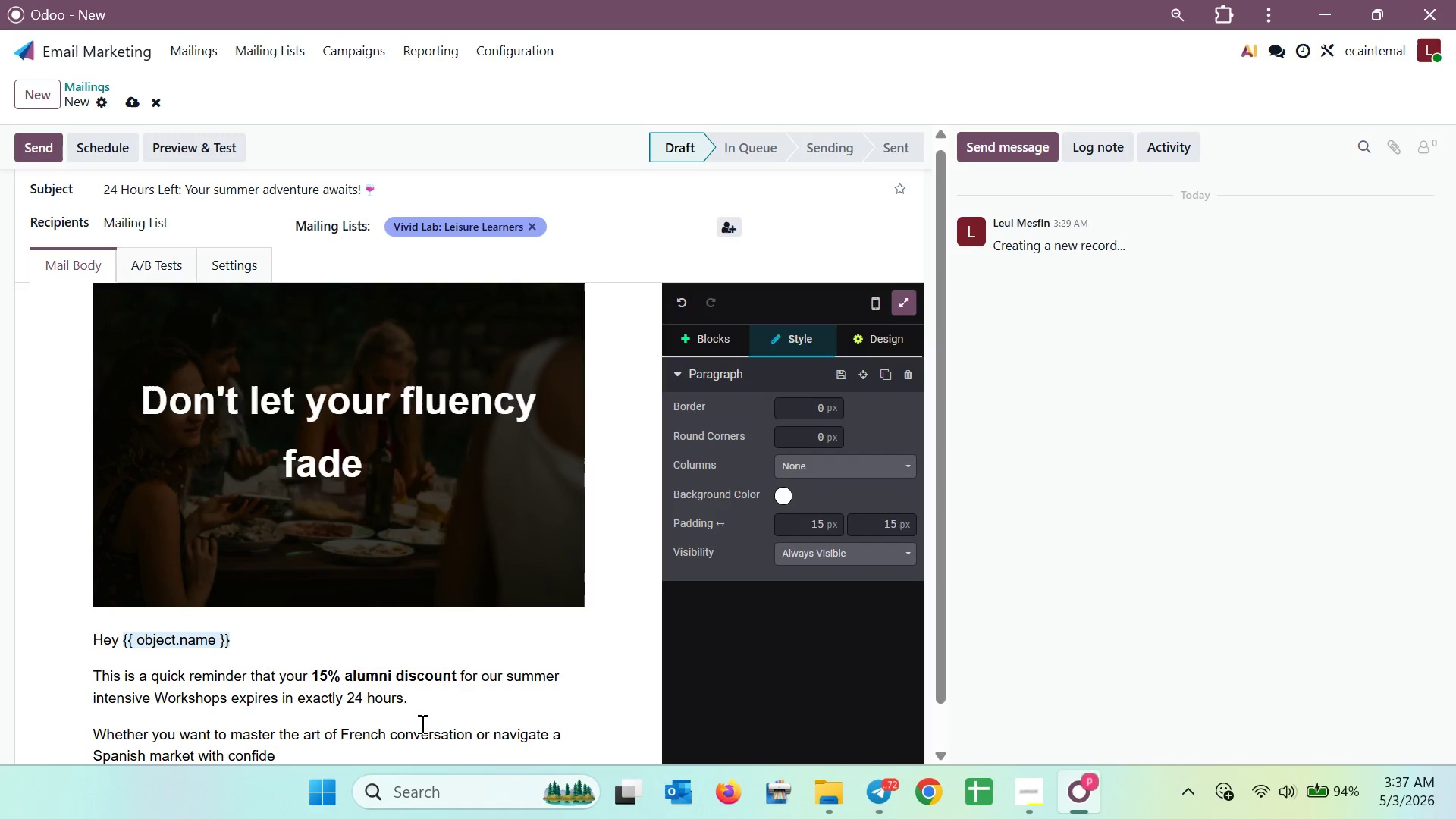 
wait(6.19)
 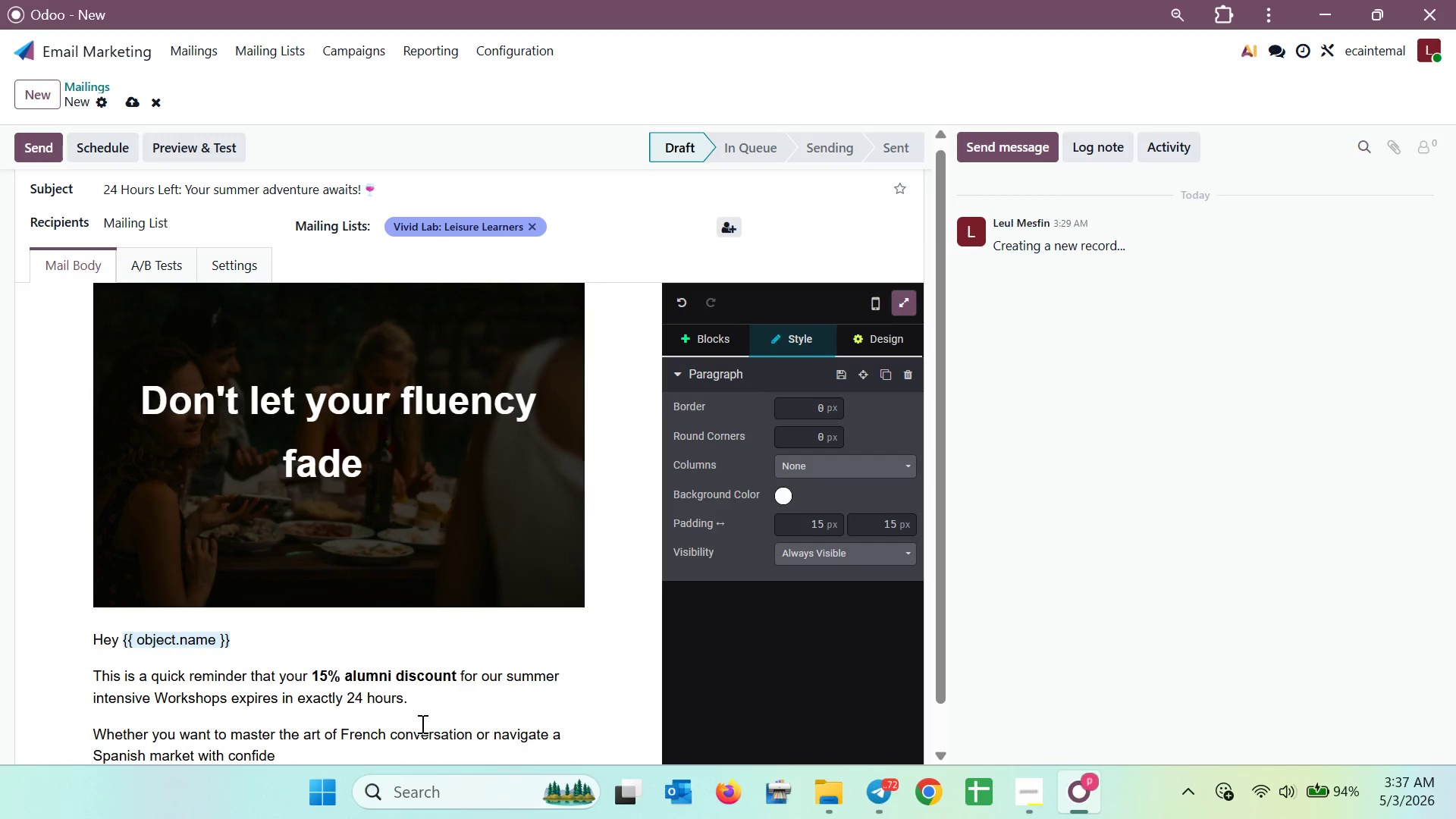 
type(nce )
key(Backspace)
type(, ou )
key(Backspace)
type(r immersion-first workshops are the )
key(Backspace)
type( perfect place to )
 